 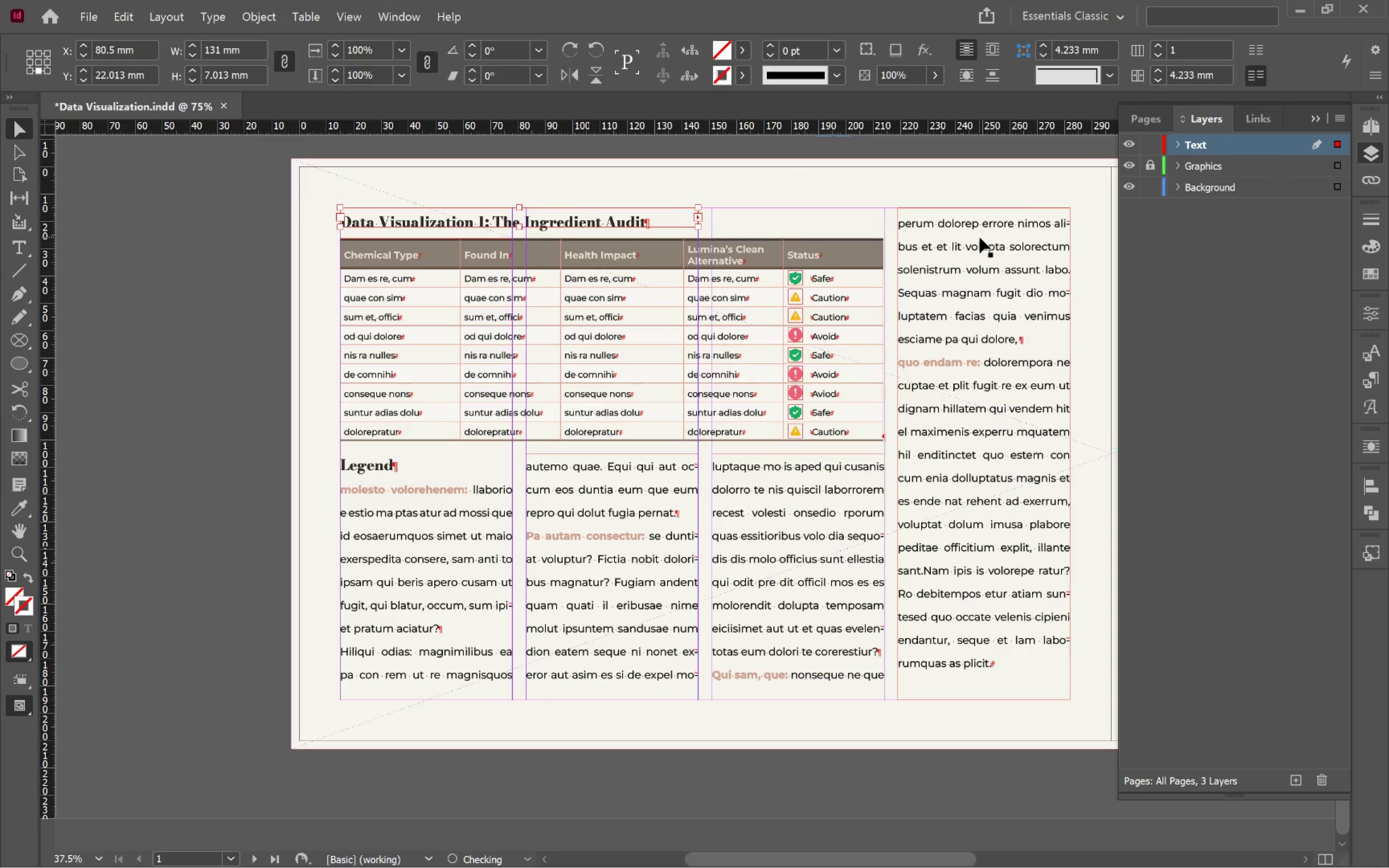 
scroll: coordinate [985, 244], scroll_direction: down, amount: 9.0
 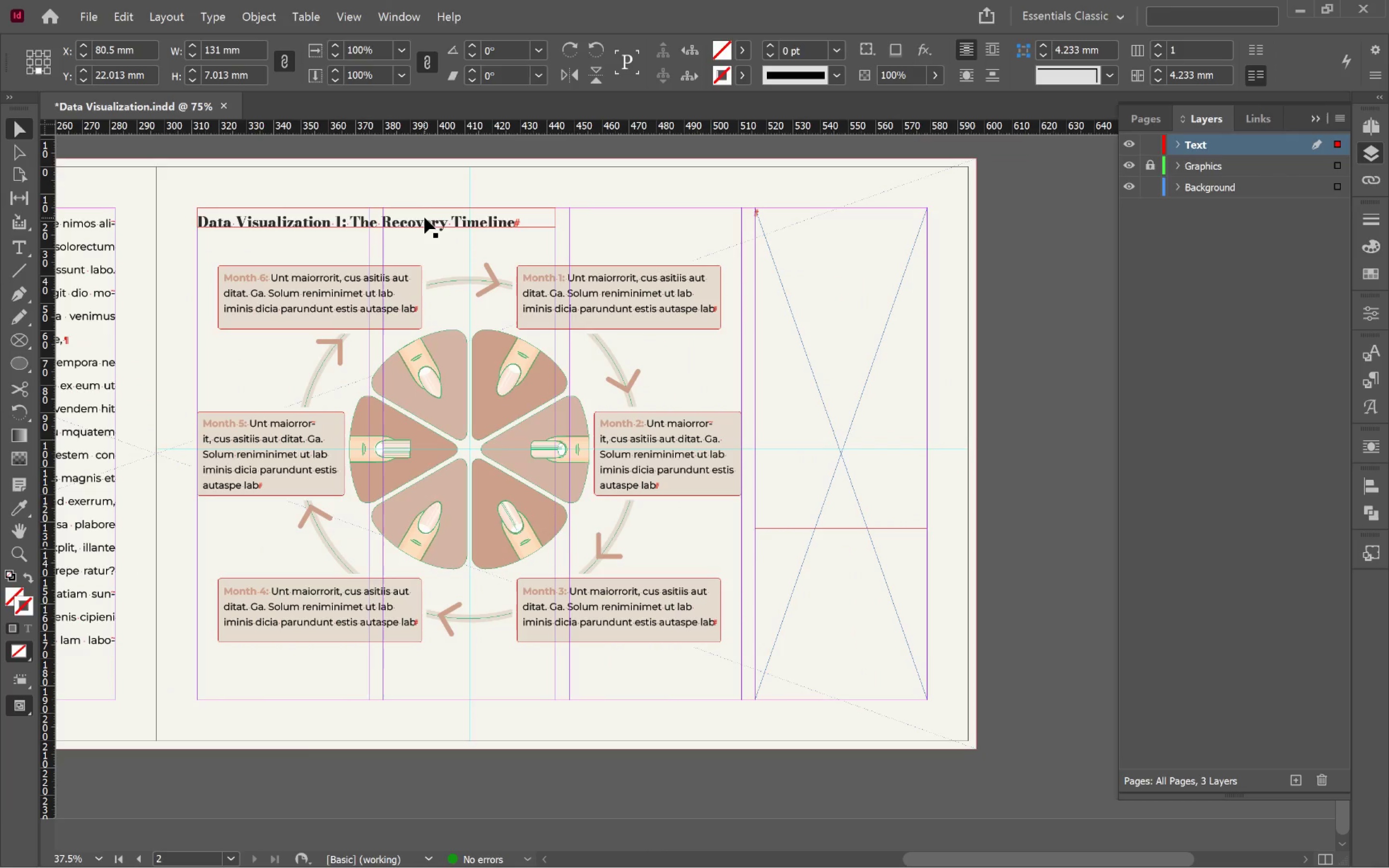 
left_click([424, 217])
 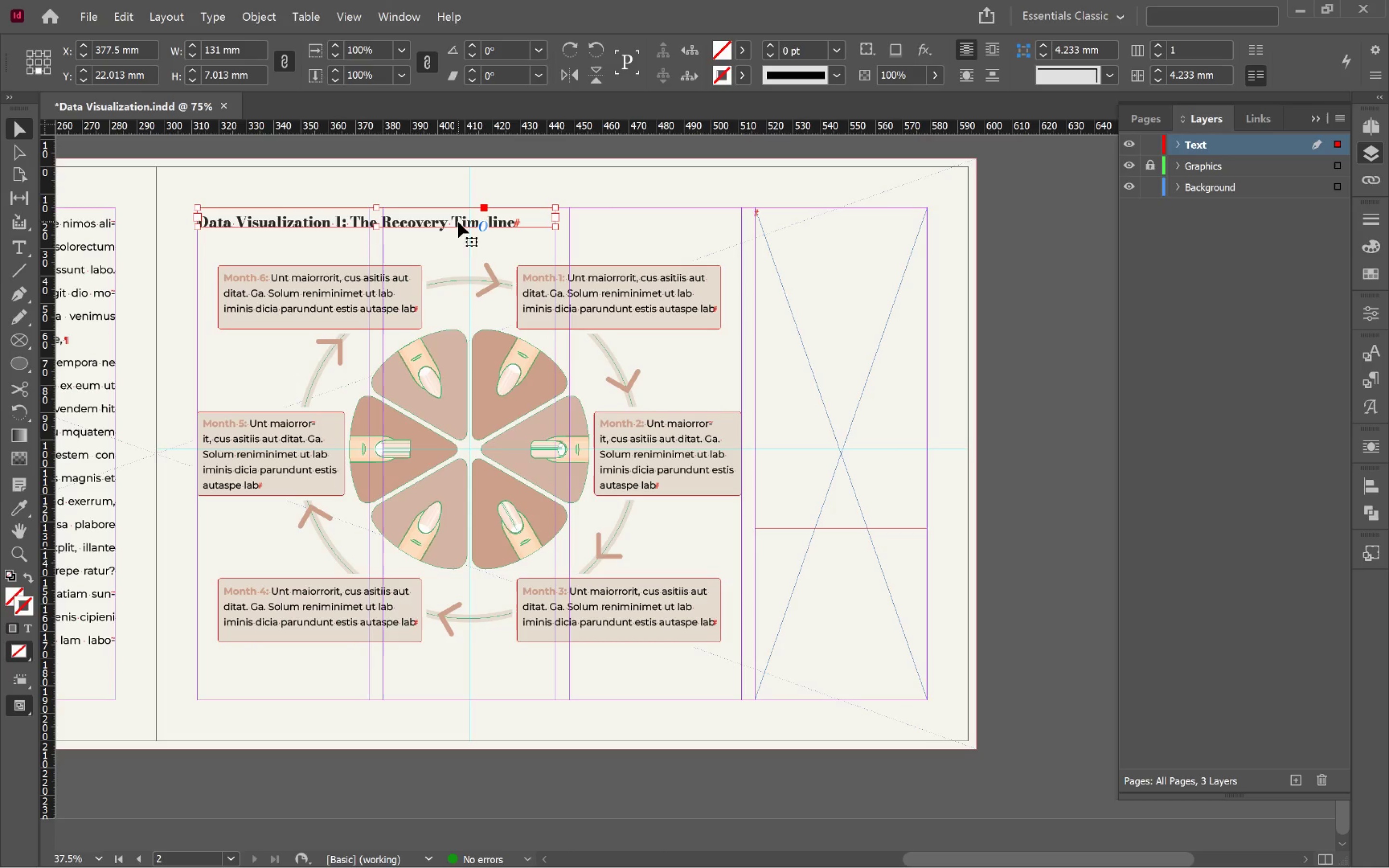 
double_click([458, 222])
 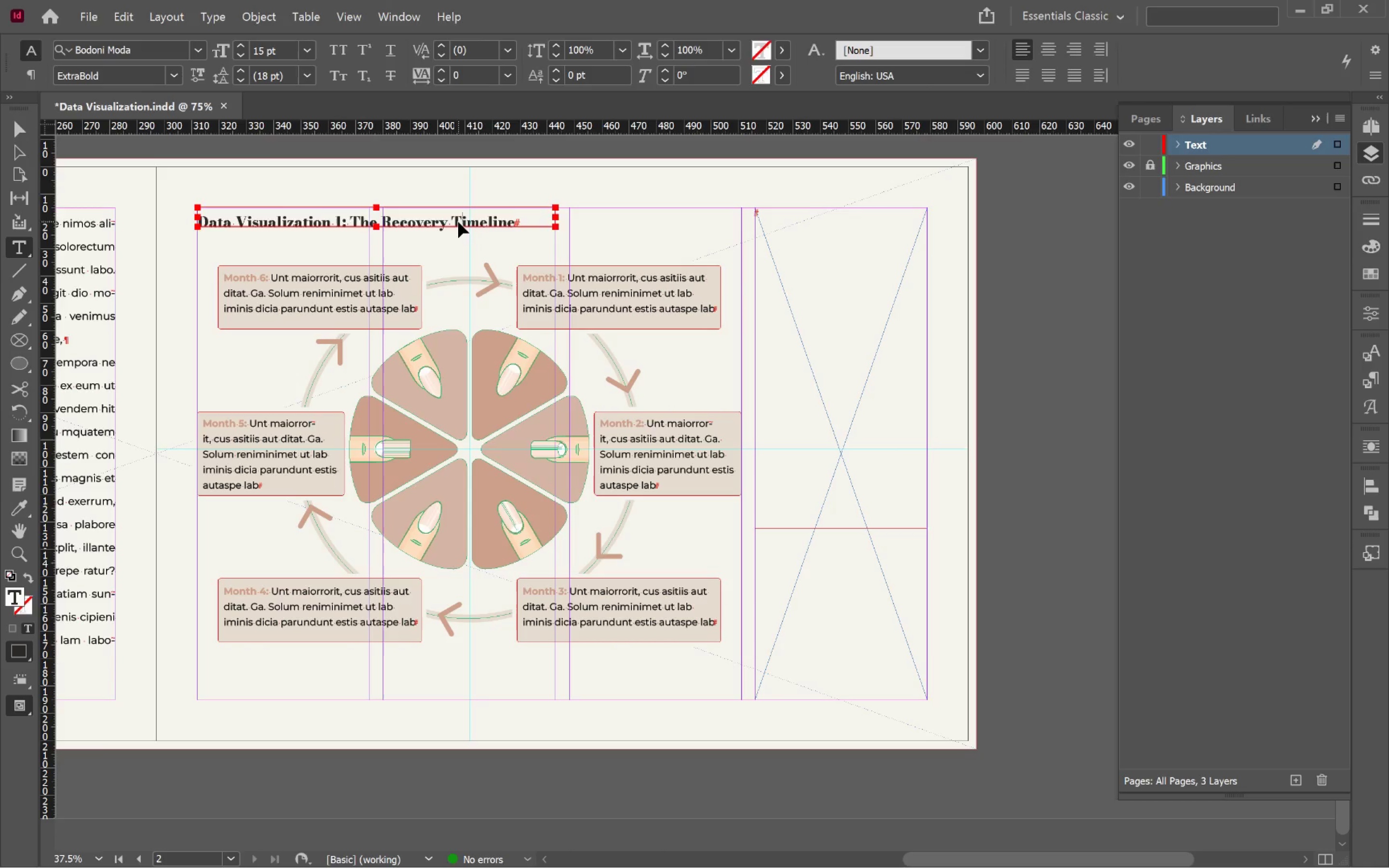 
key(Control+A)
 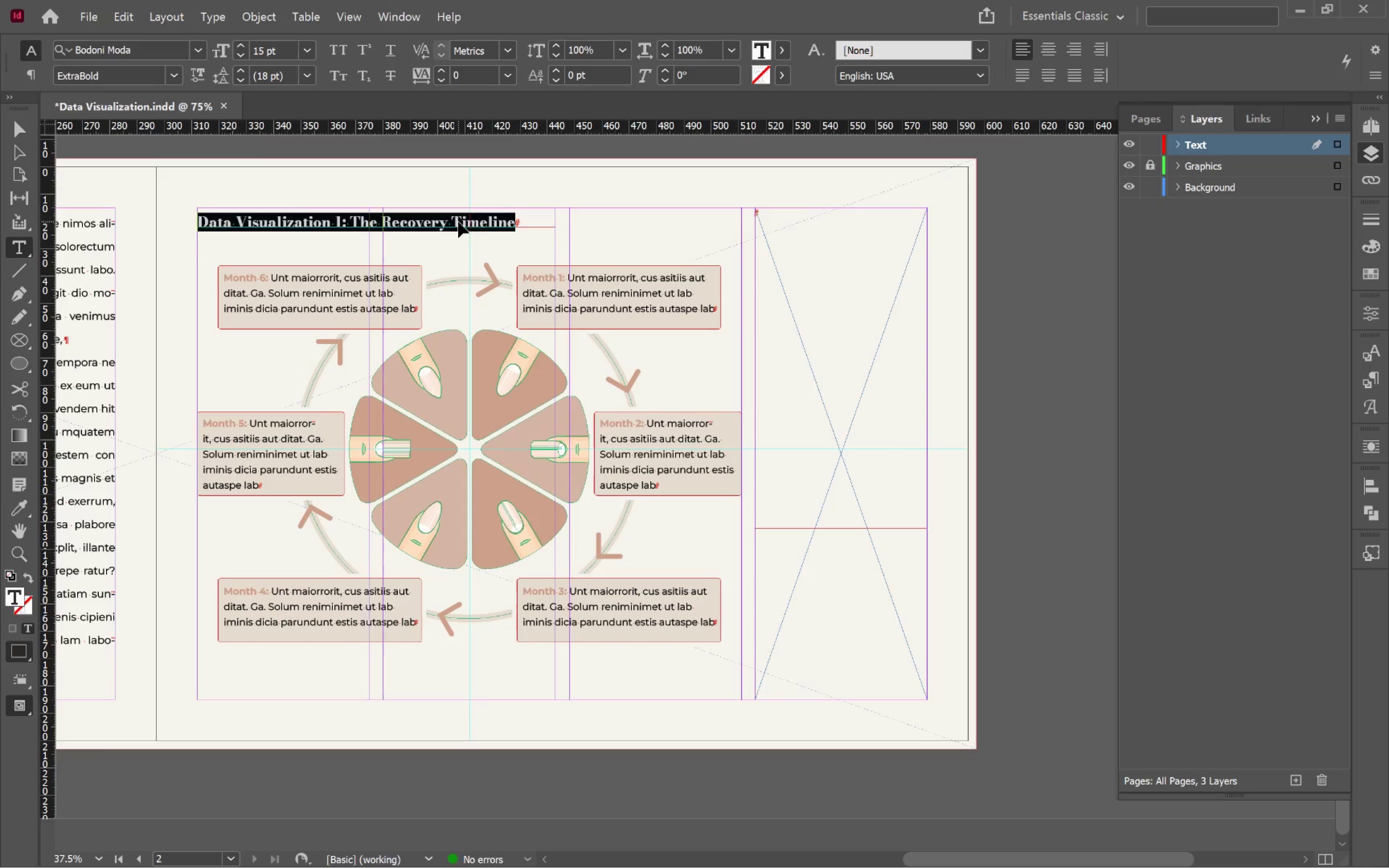 
key(Control+C)
 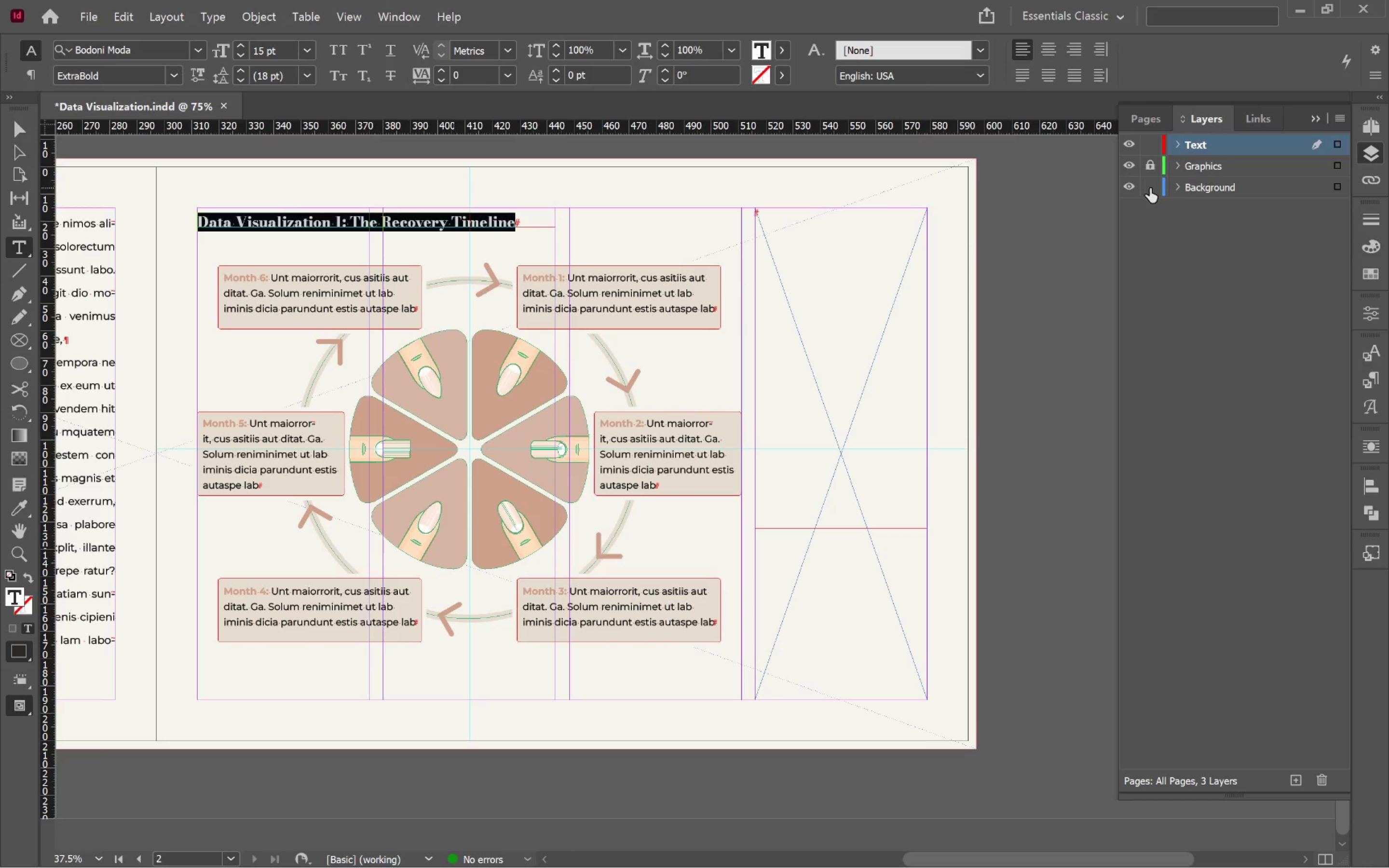 
left_click([1152, 188])
 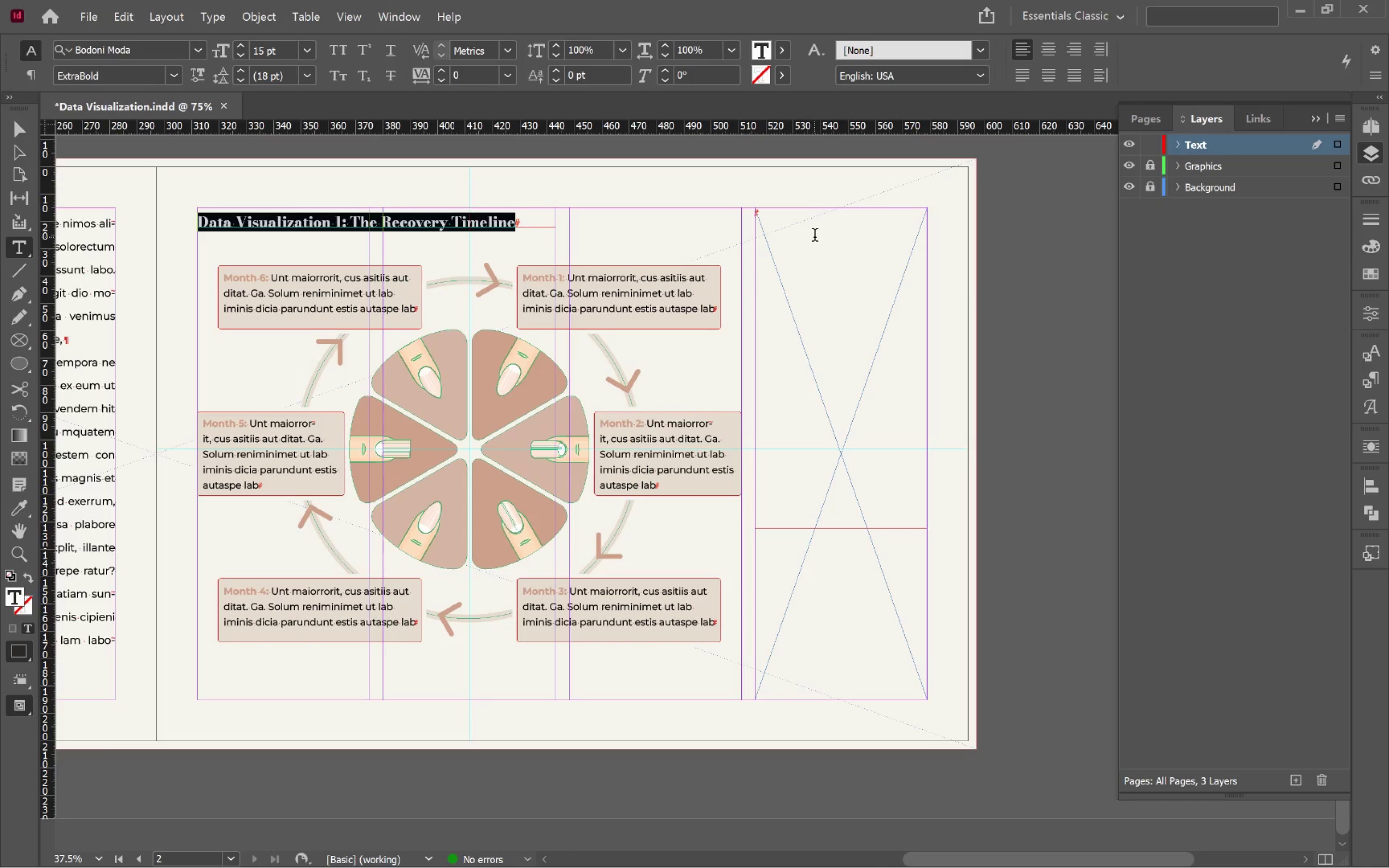 
left_click([815, 236])
 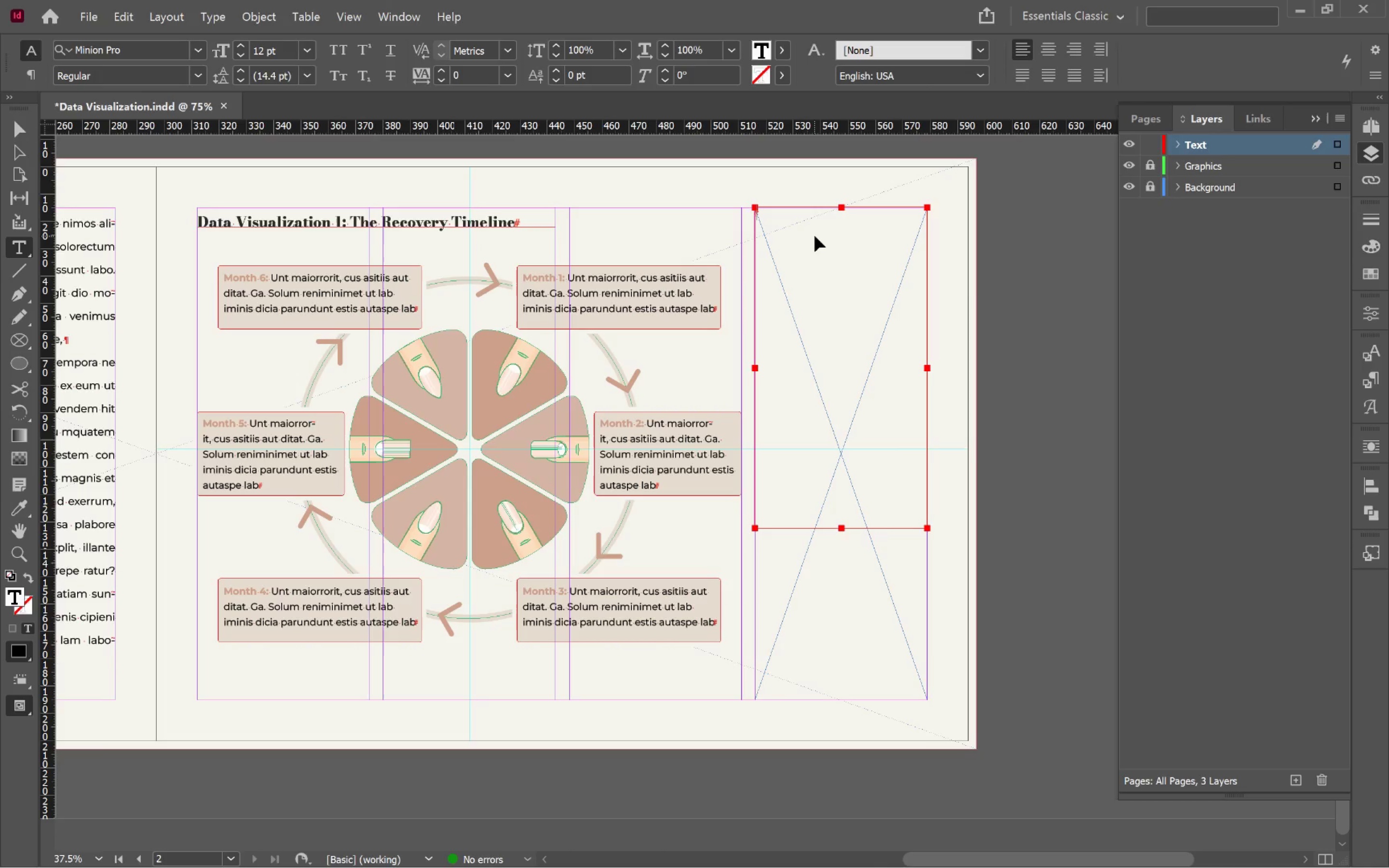 
key(Control+V)
 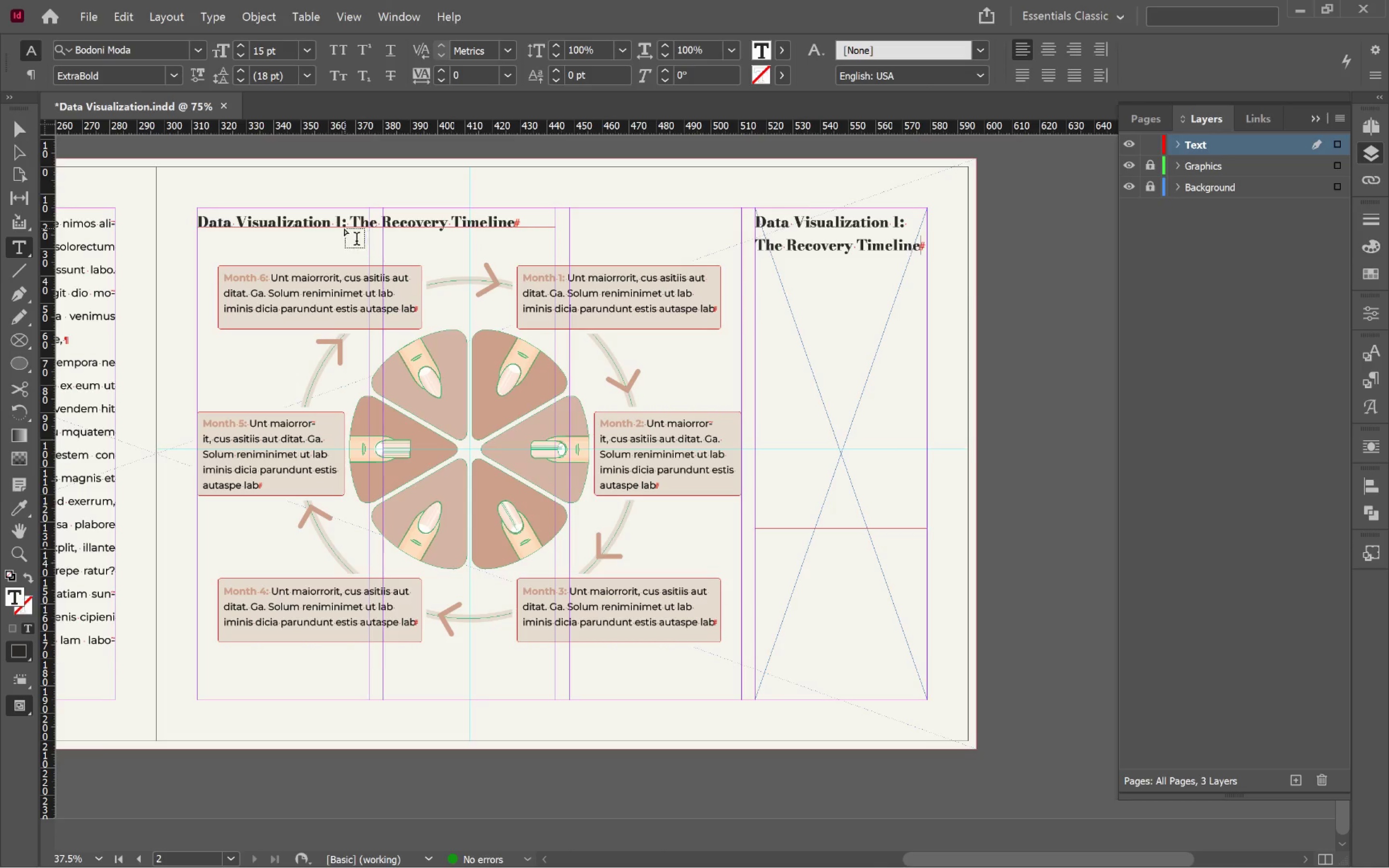 
left_click([340, 221])
 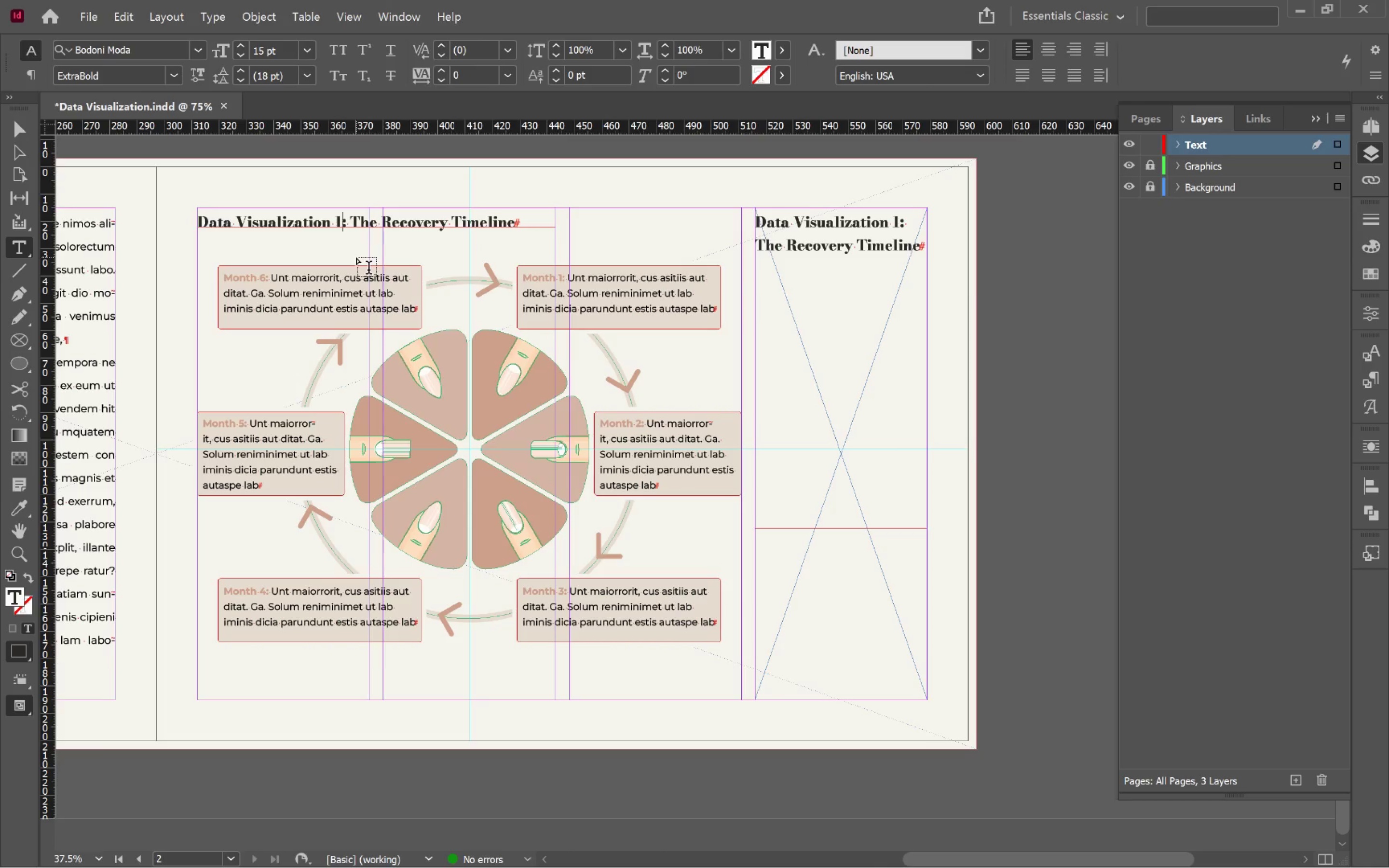 
key(Backspace)
 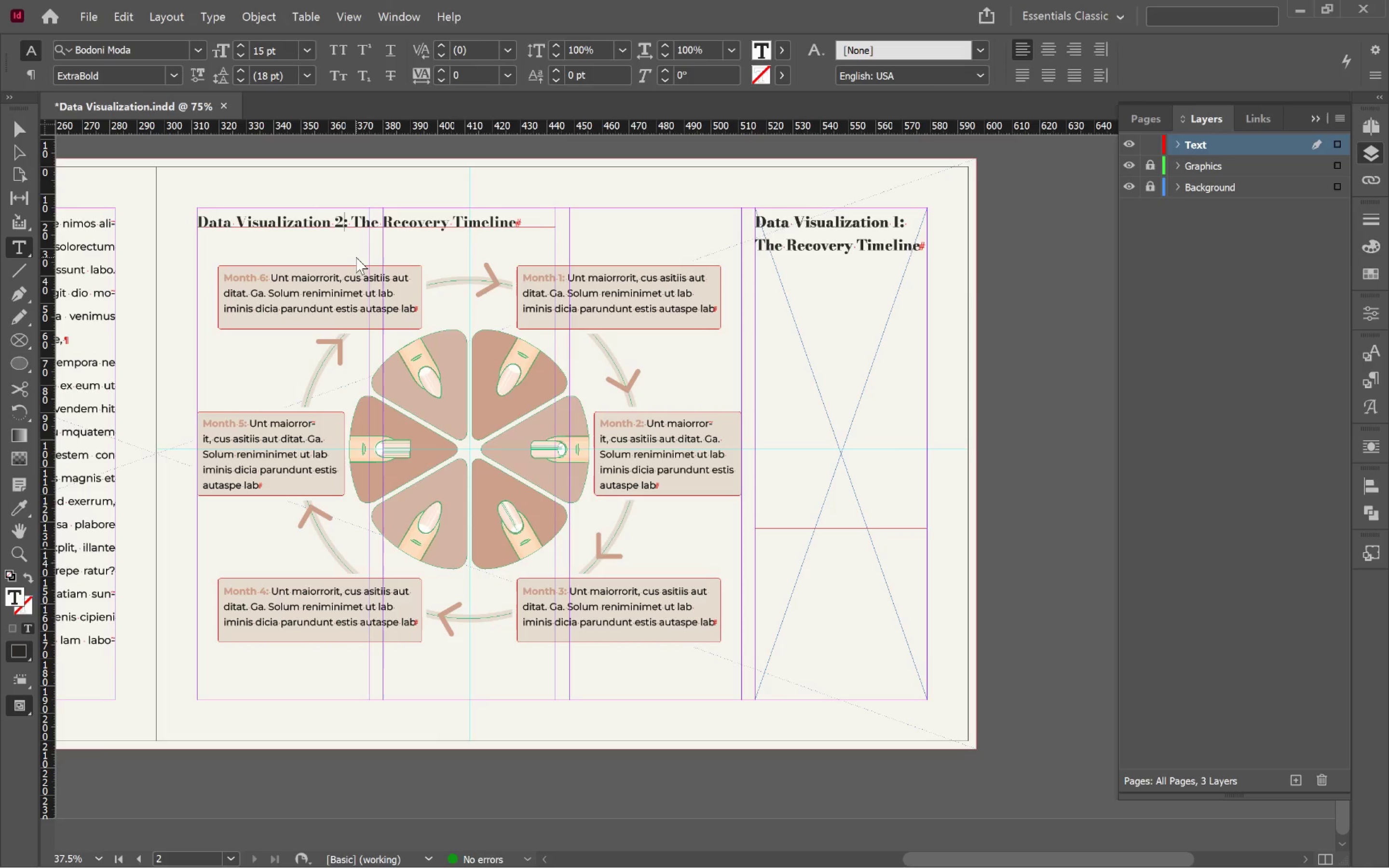 
key(2)
 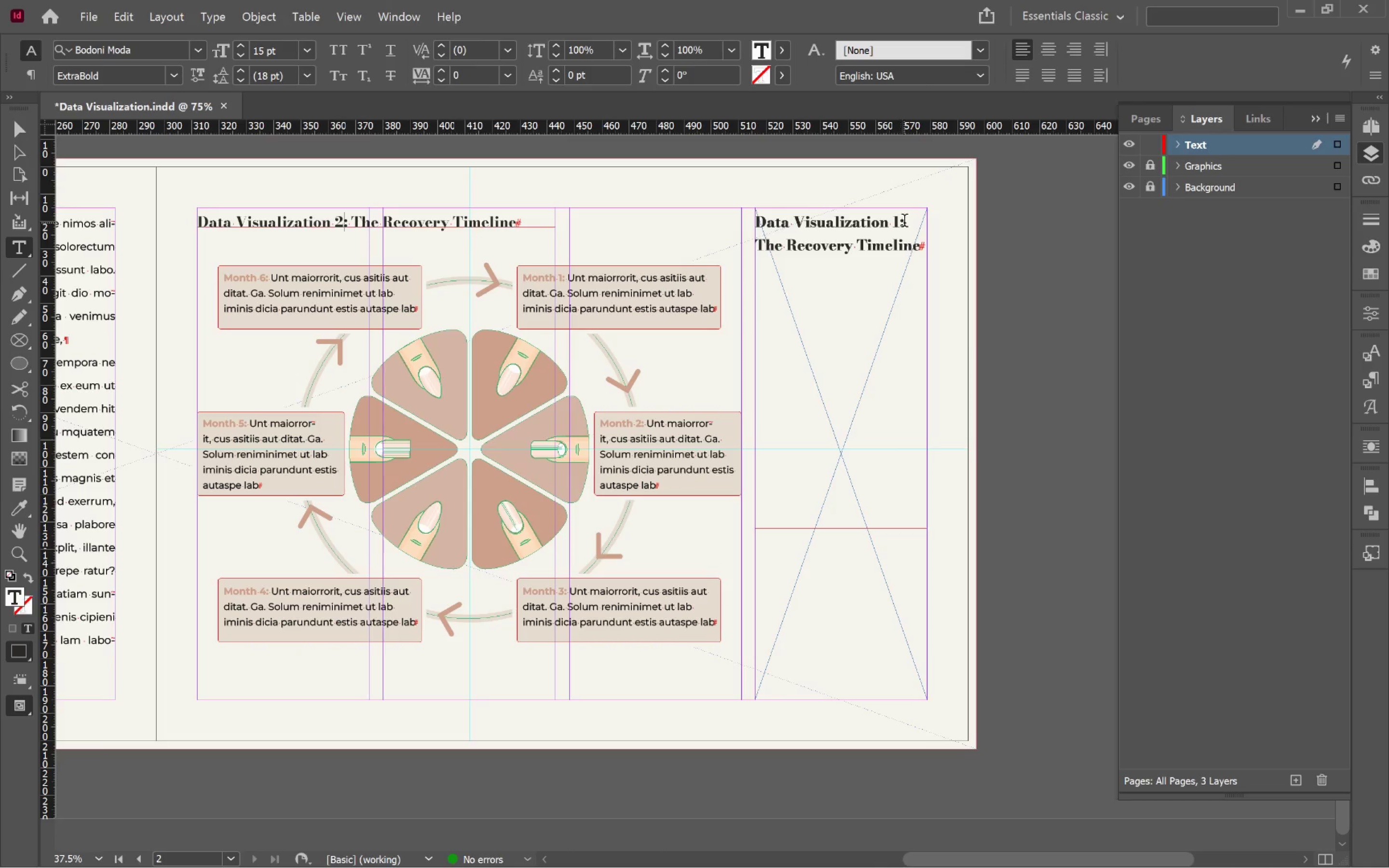 
left_click([898, 222])
 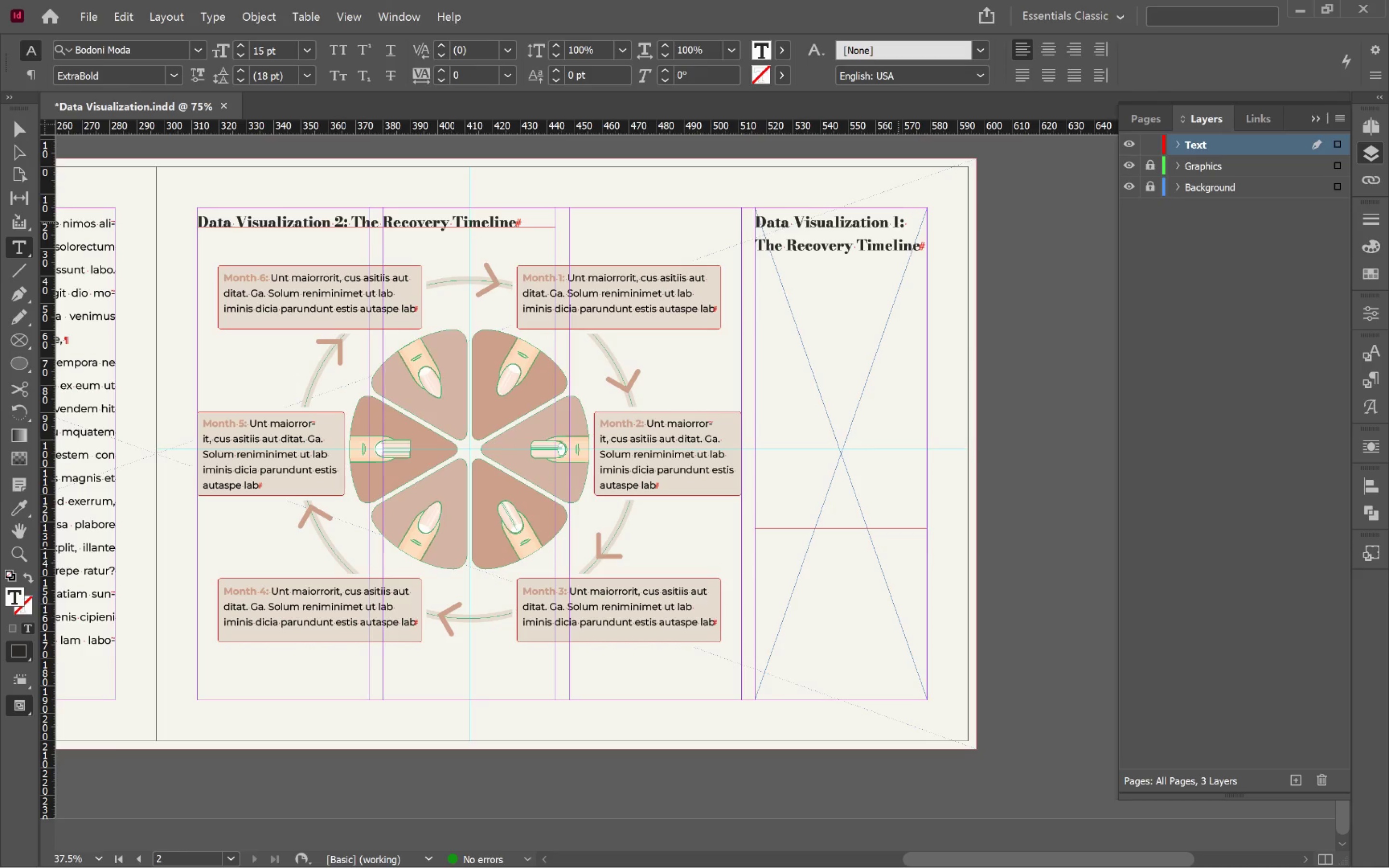 
key(Backspace)
 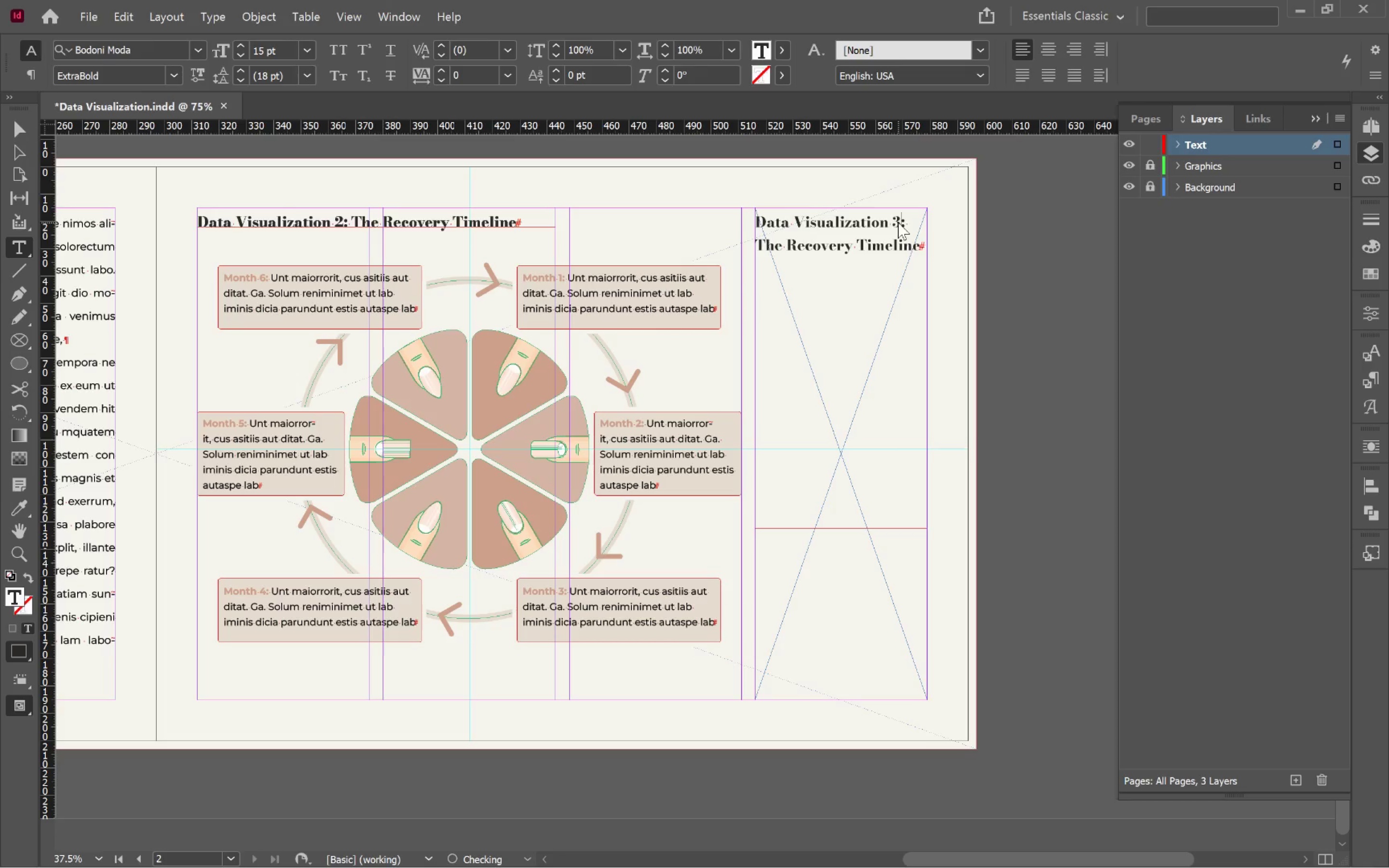 
key(3)
 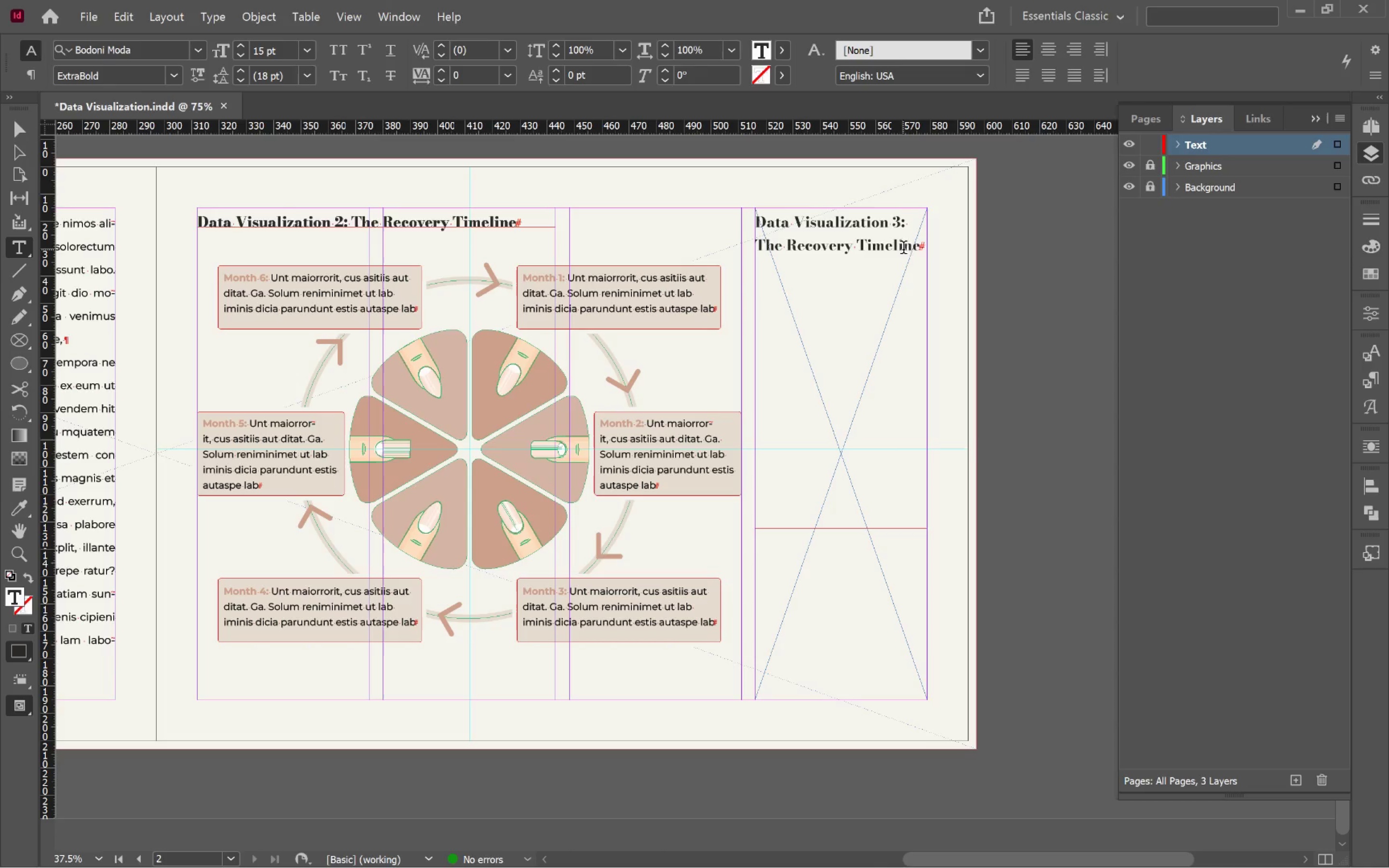 
key(Alt+Tab)
 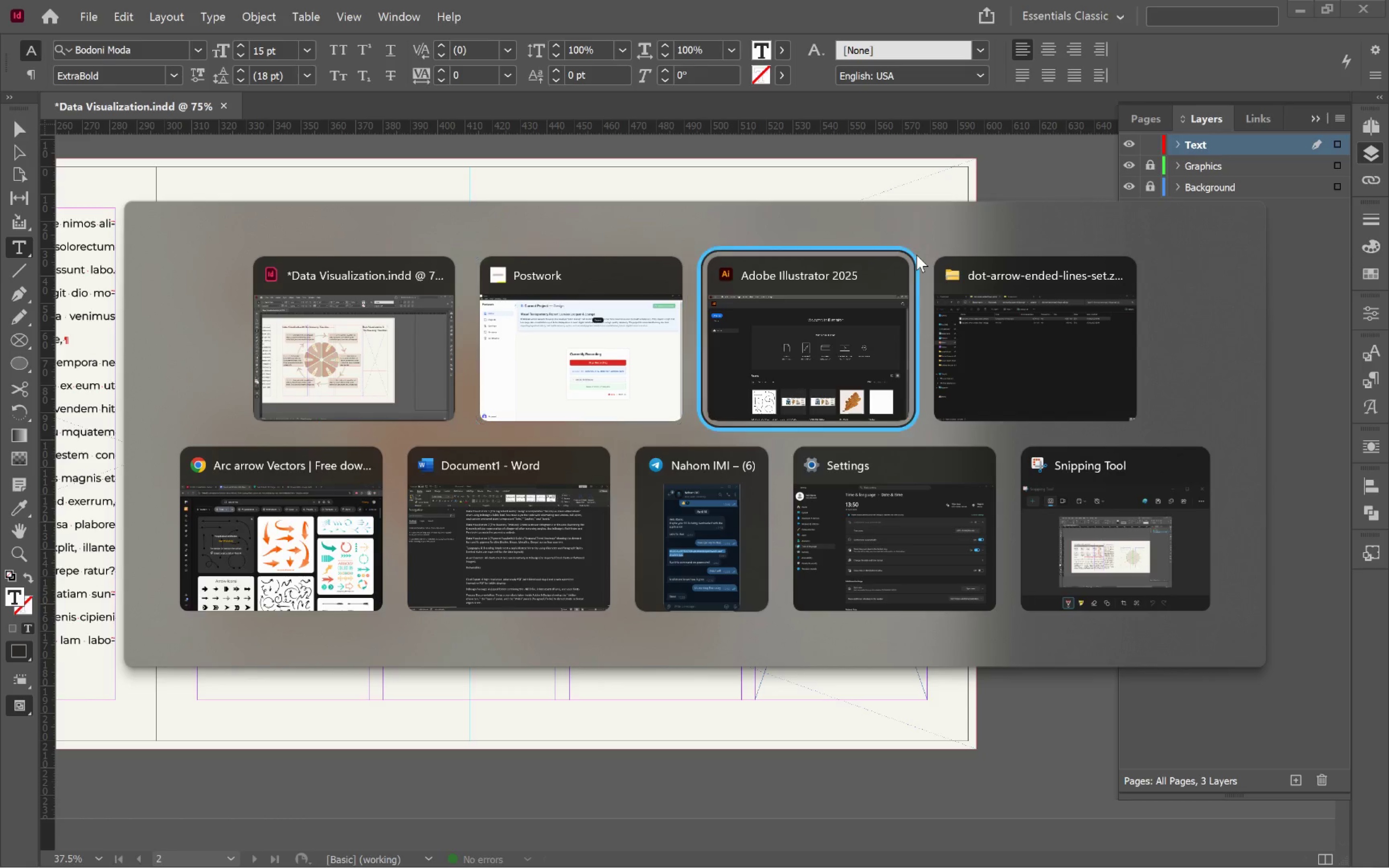 
key(Alt+Tab)
 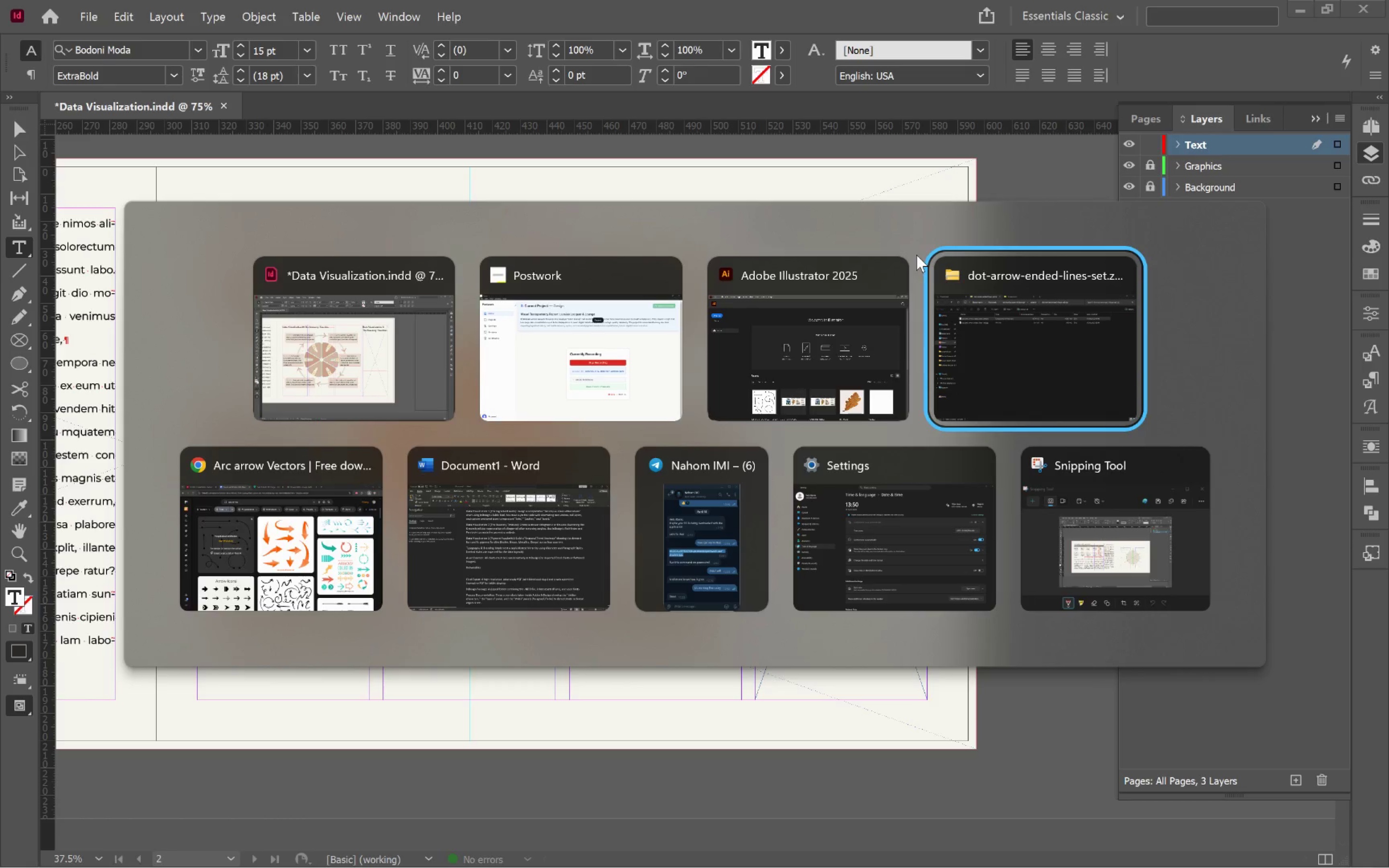 
key(Alt+Tab)
 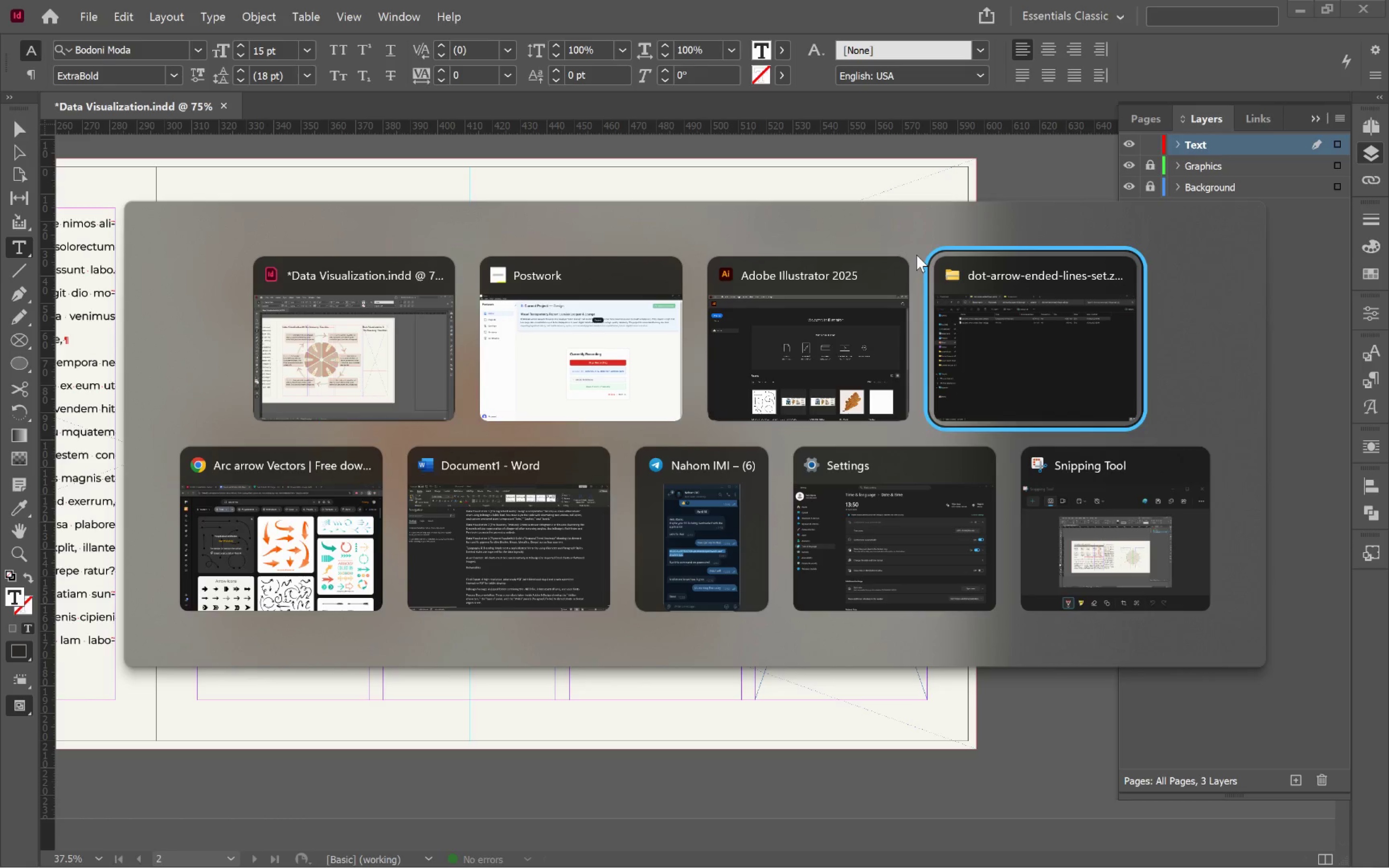 
key(Alt+Tab)
 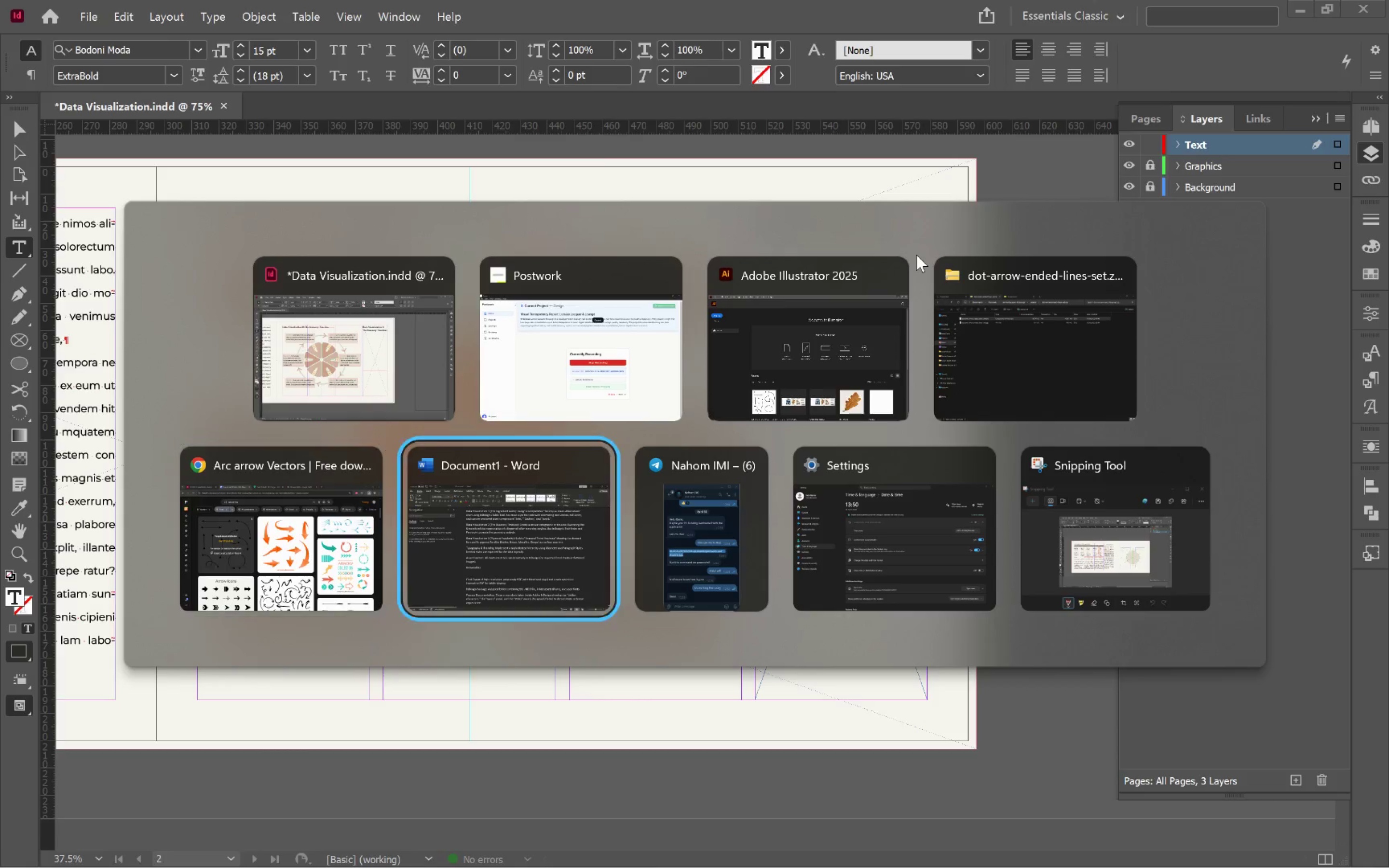 
key(Alt+Tab)
 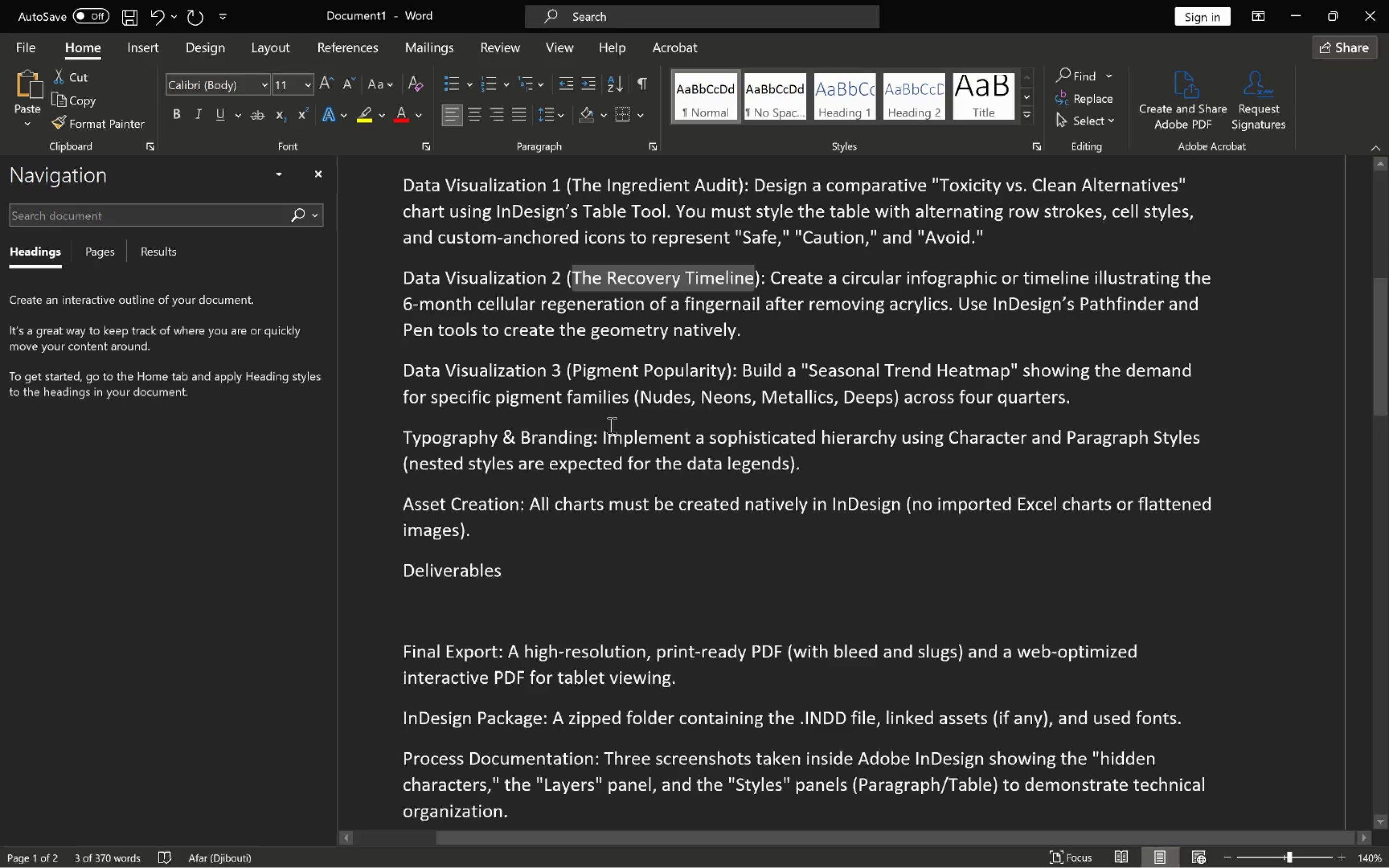 
left_click([604, 394])
 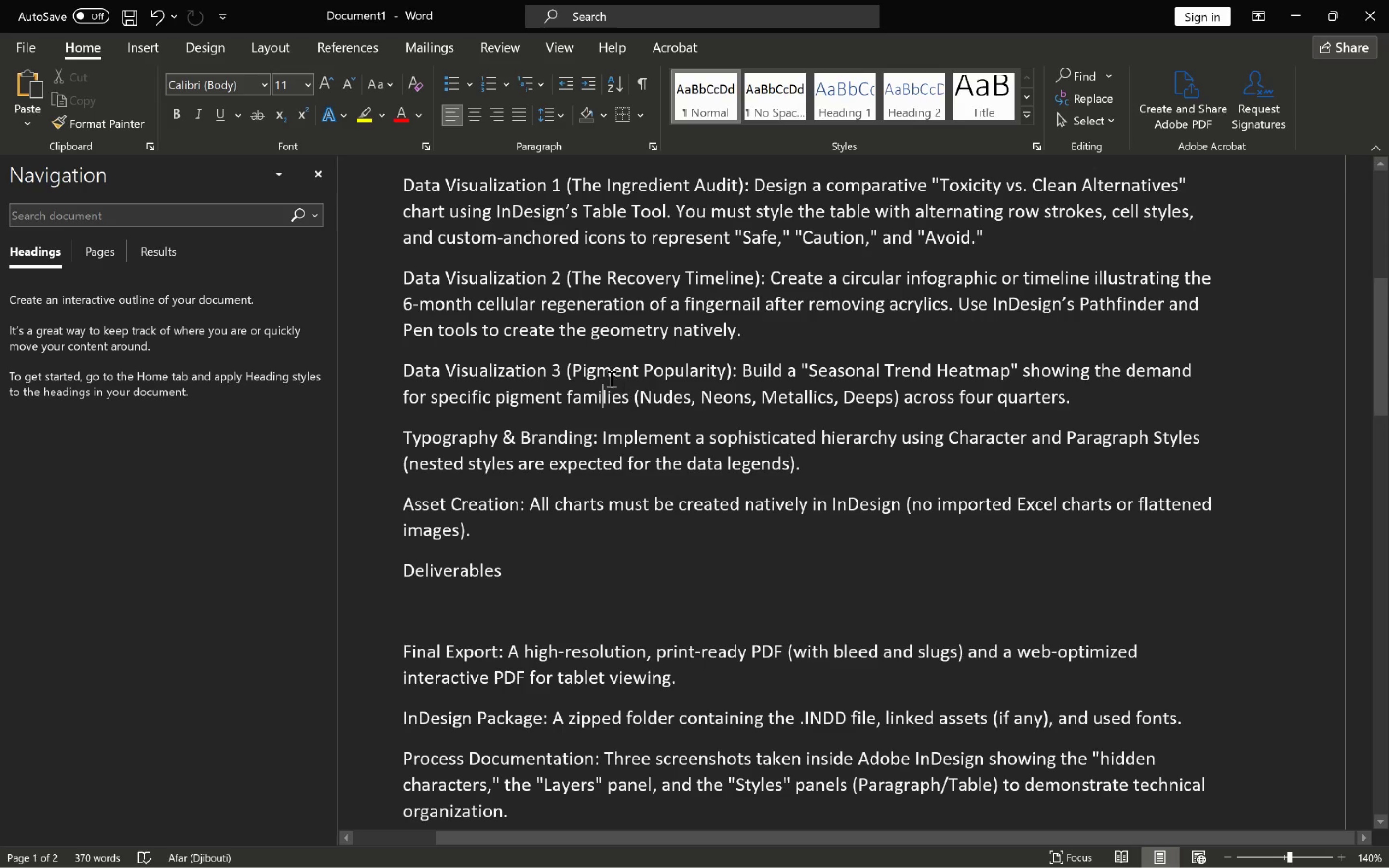 
left_click_drag(start_coordinate=[572, 369], to_coordinate=[714, 374])
 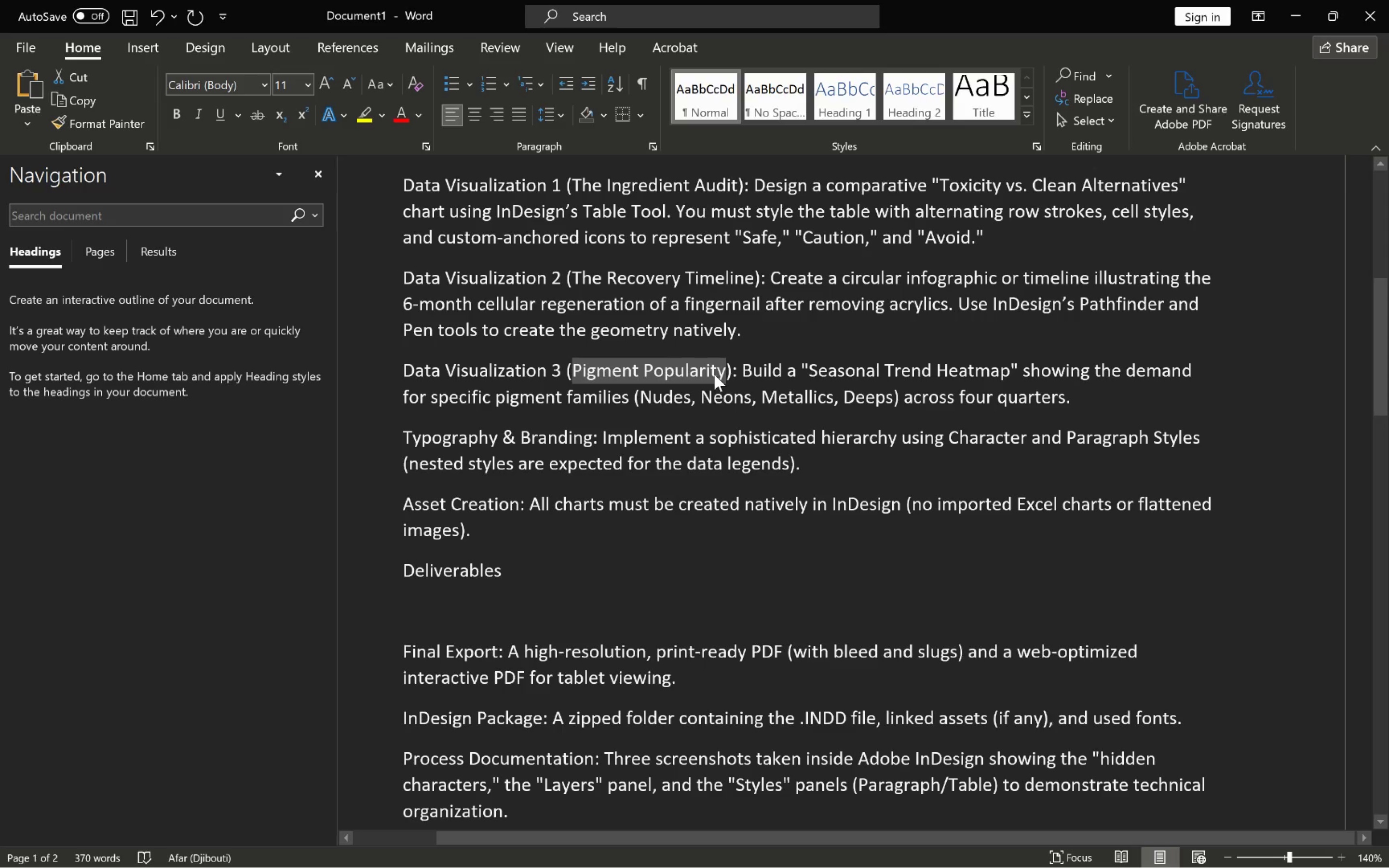 
key(Control+C)
 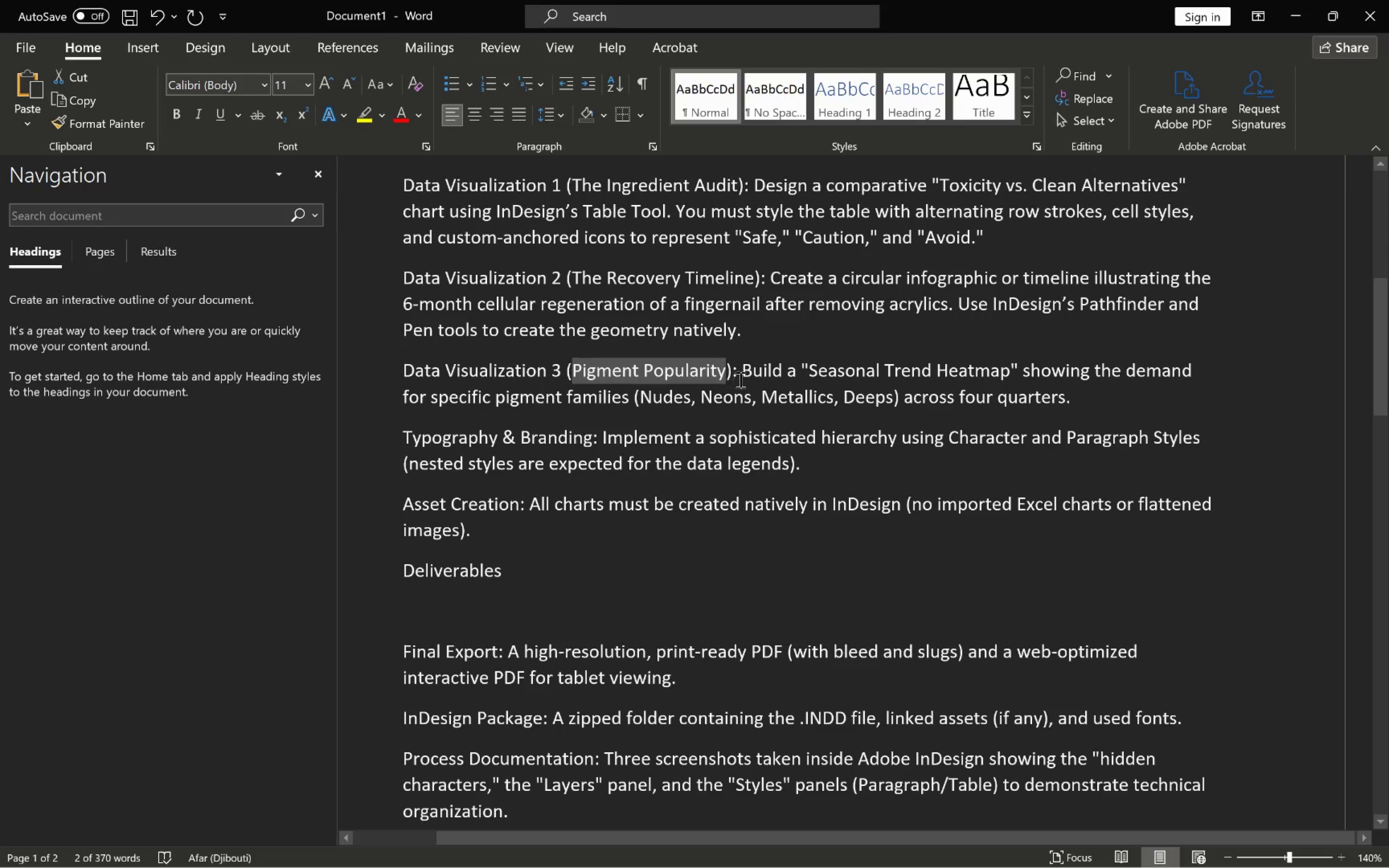 
key(Alt+AltLeft)
 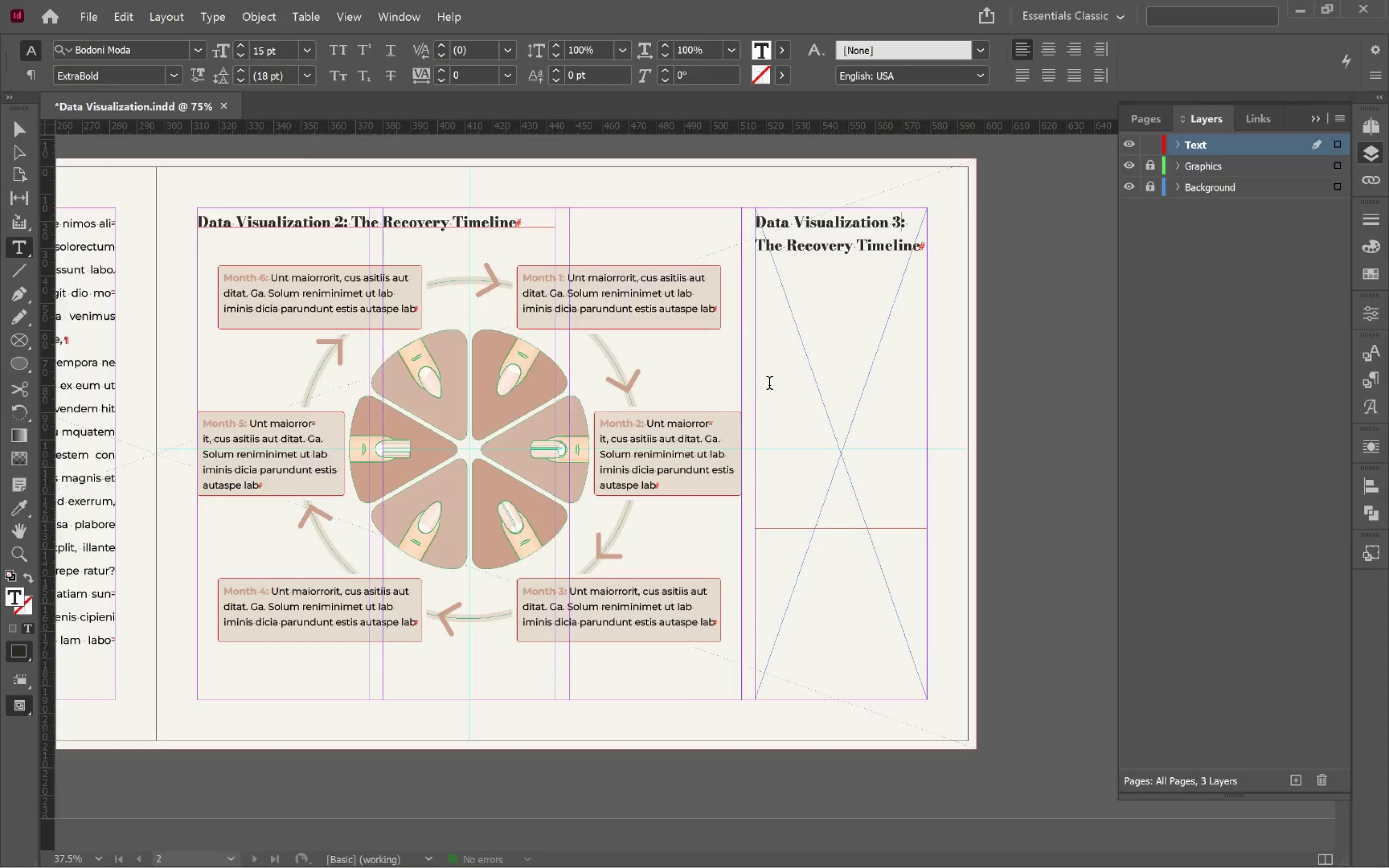 
key(Alt+Tab)
 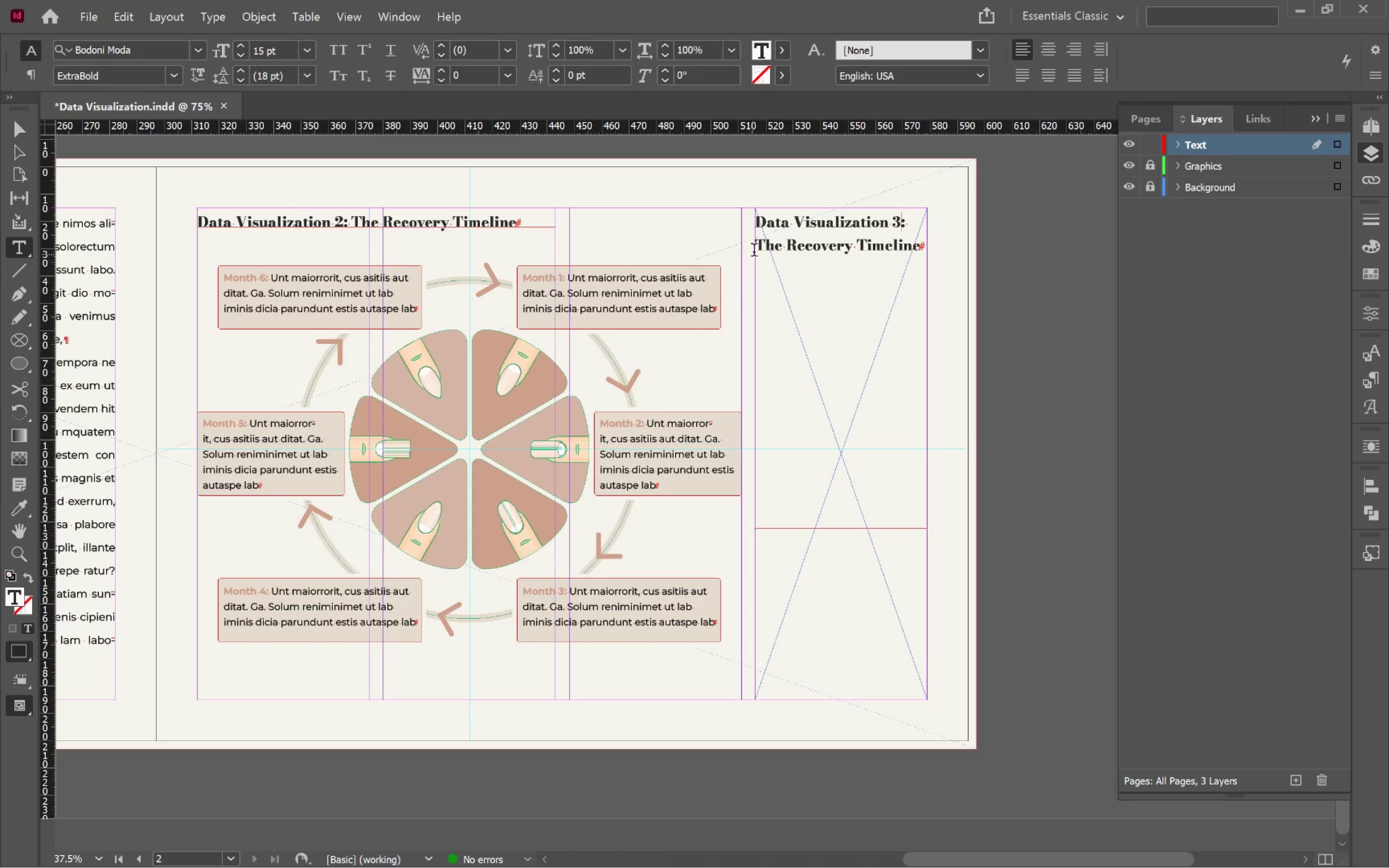 
left_click_drag(start_coordinate=[758, 249], to_coordinate=[919, 250])
 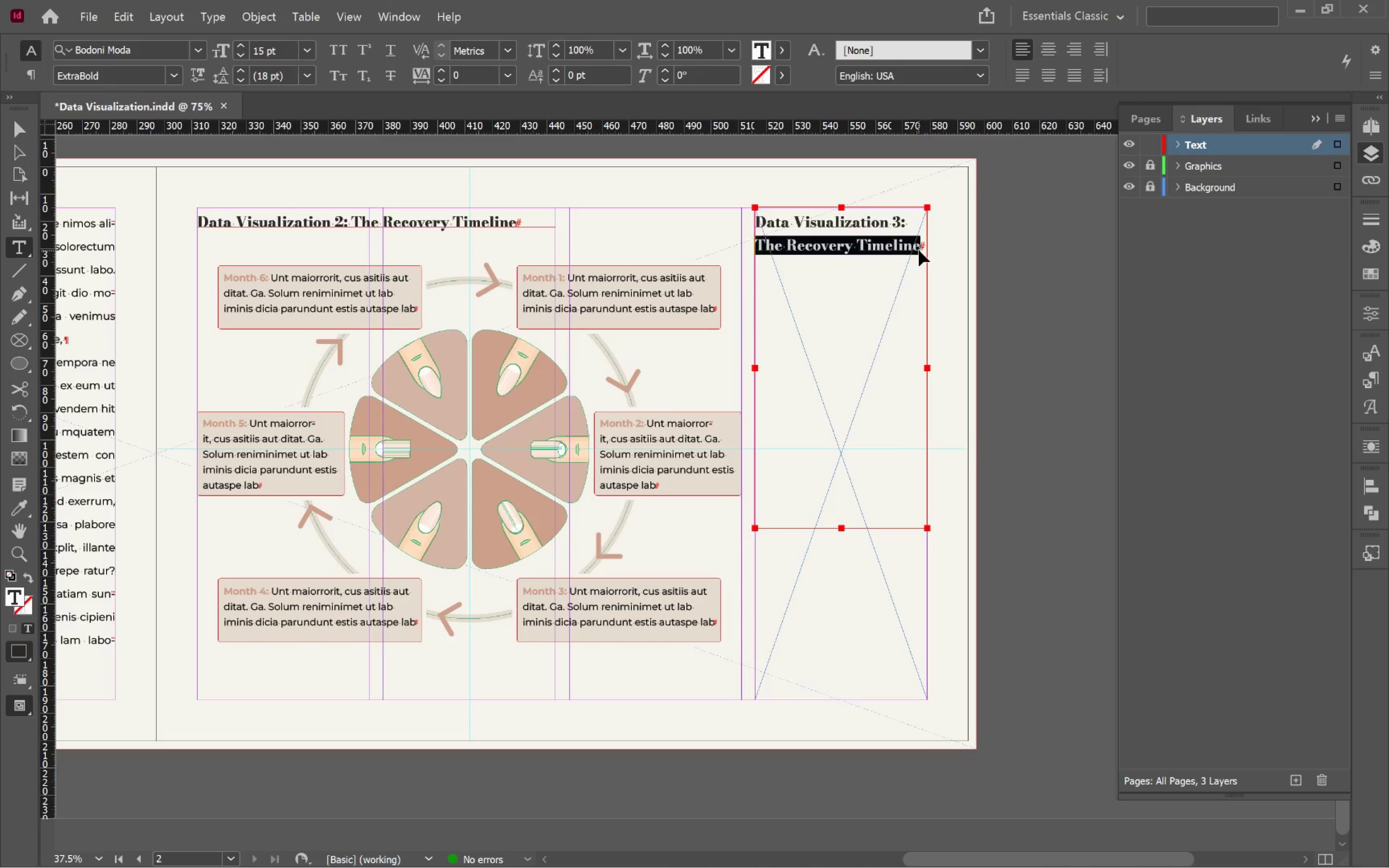 
key(Control+V)
 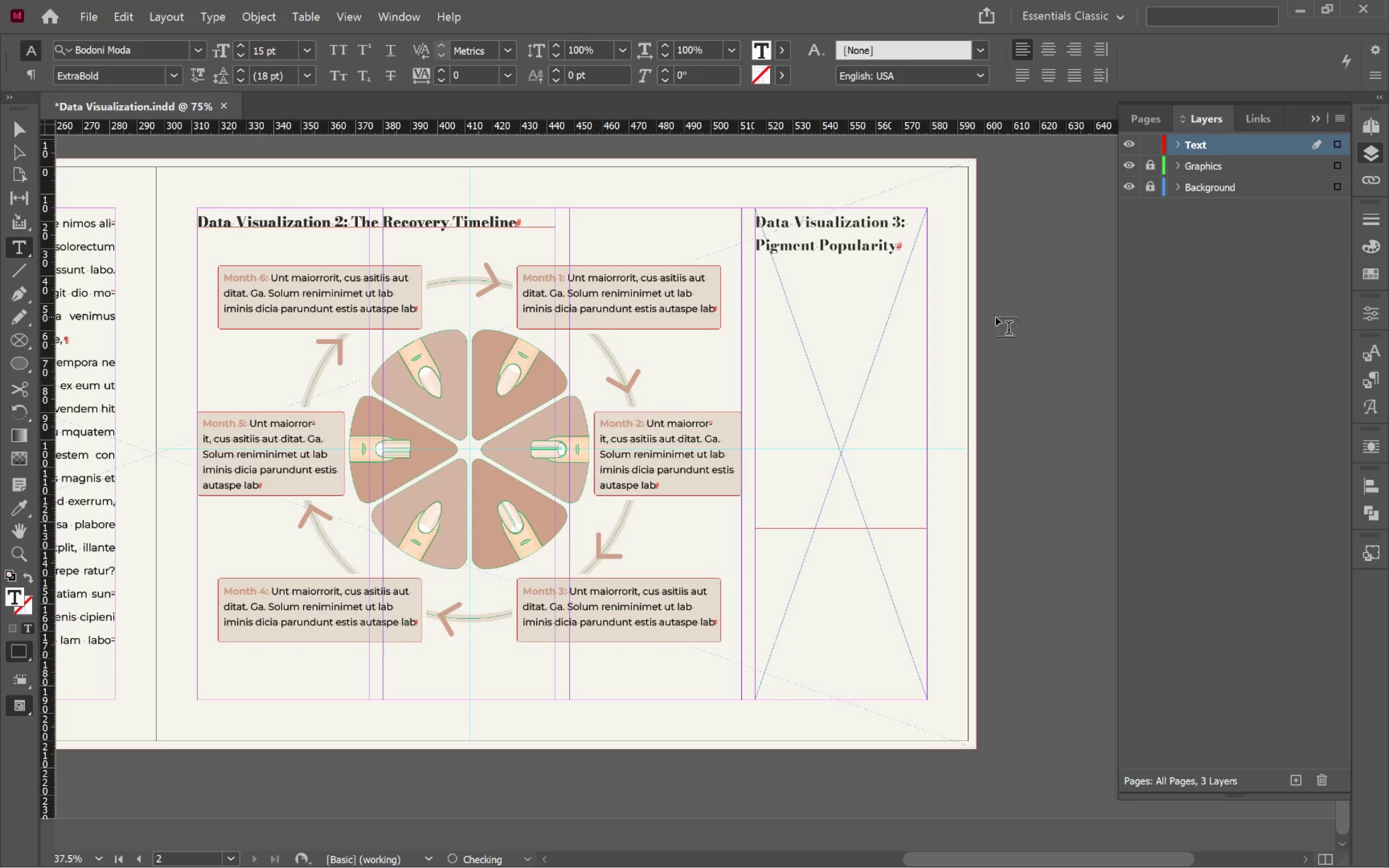 
hold_key(key=ControlLeft, duration=0.47)
 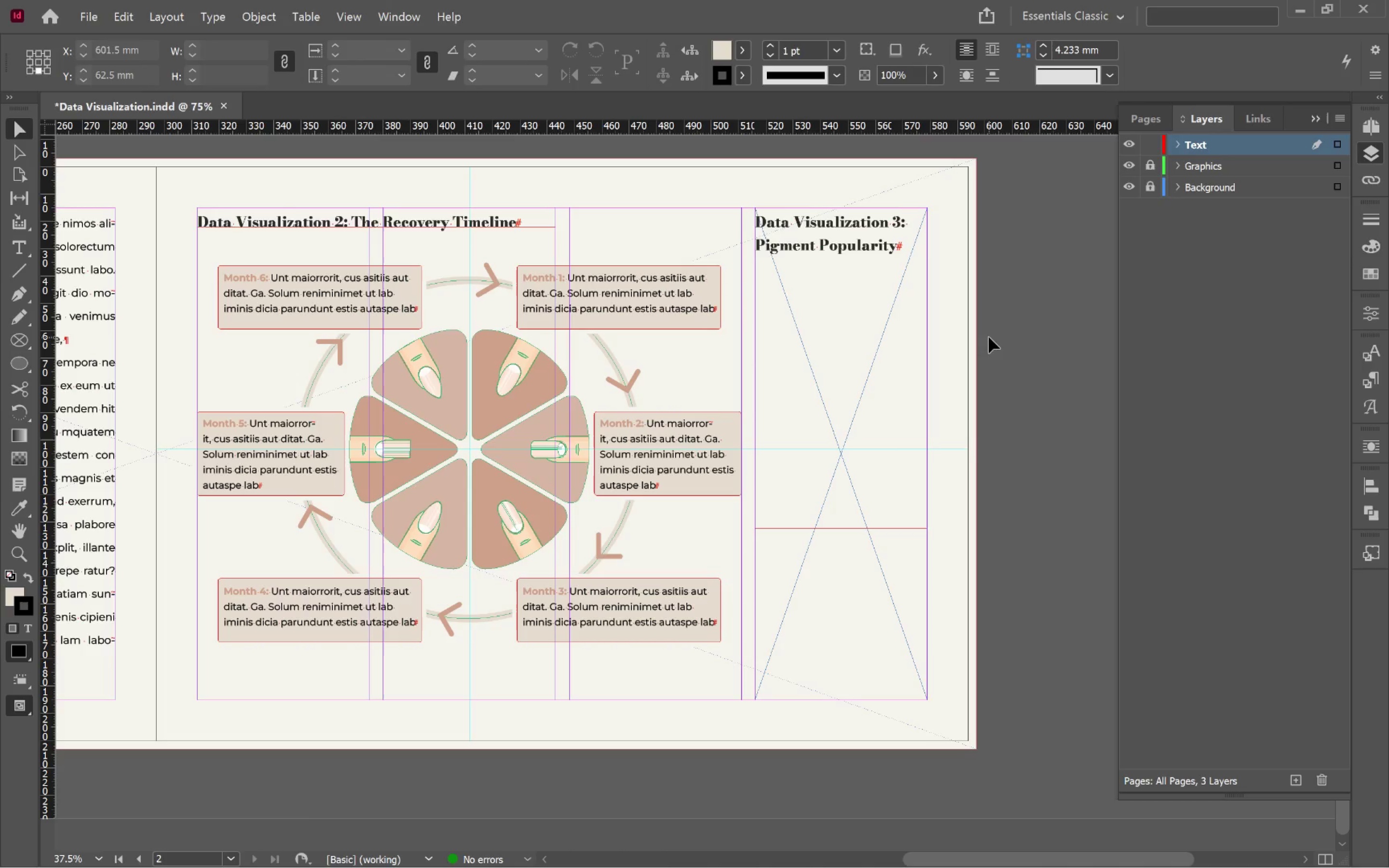 
key(V)
 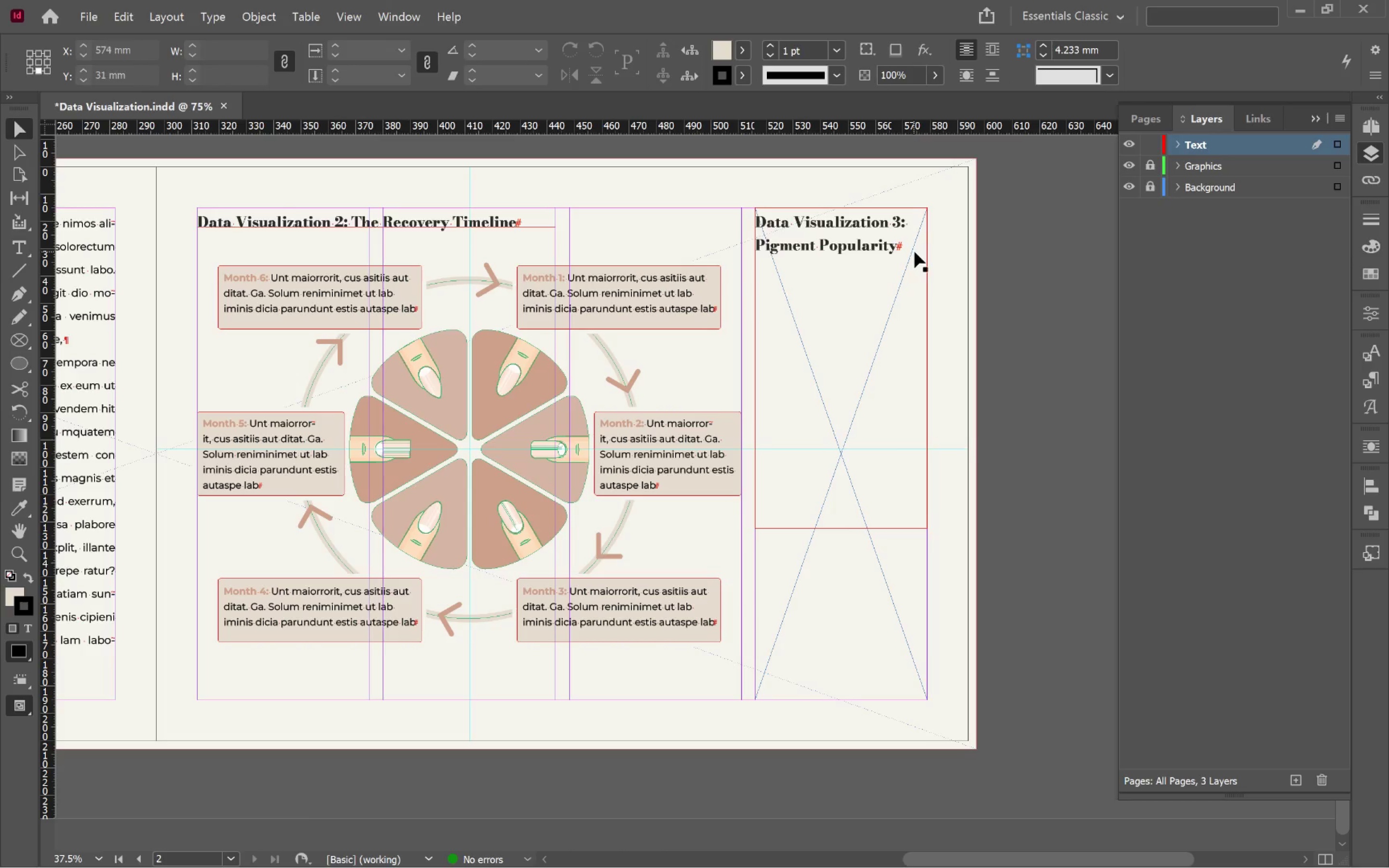 
double_click([914, 252])
 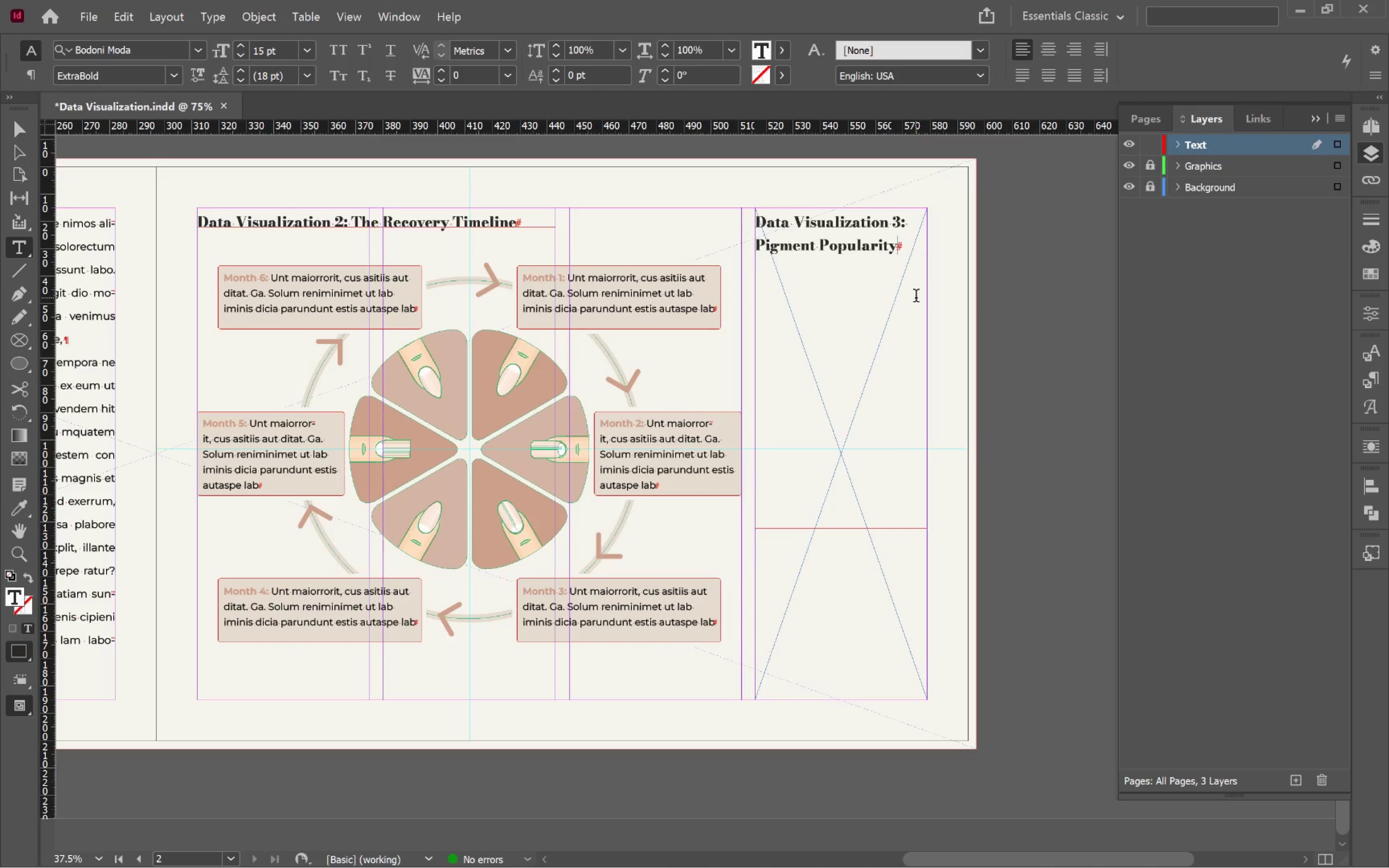 
key(Enter)
 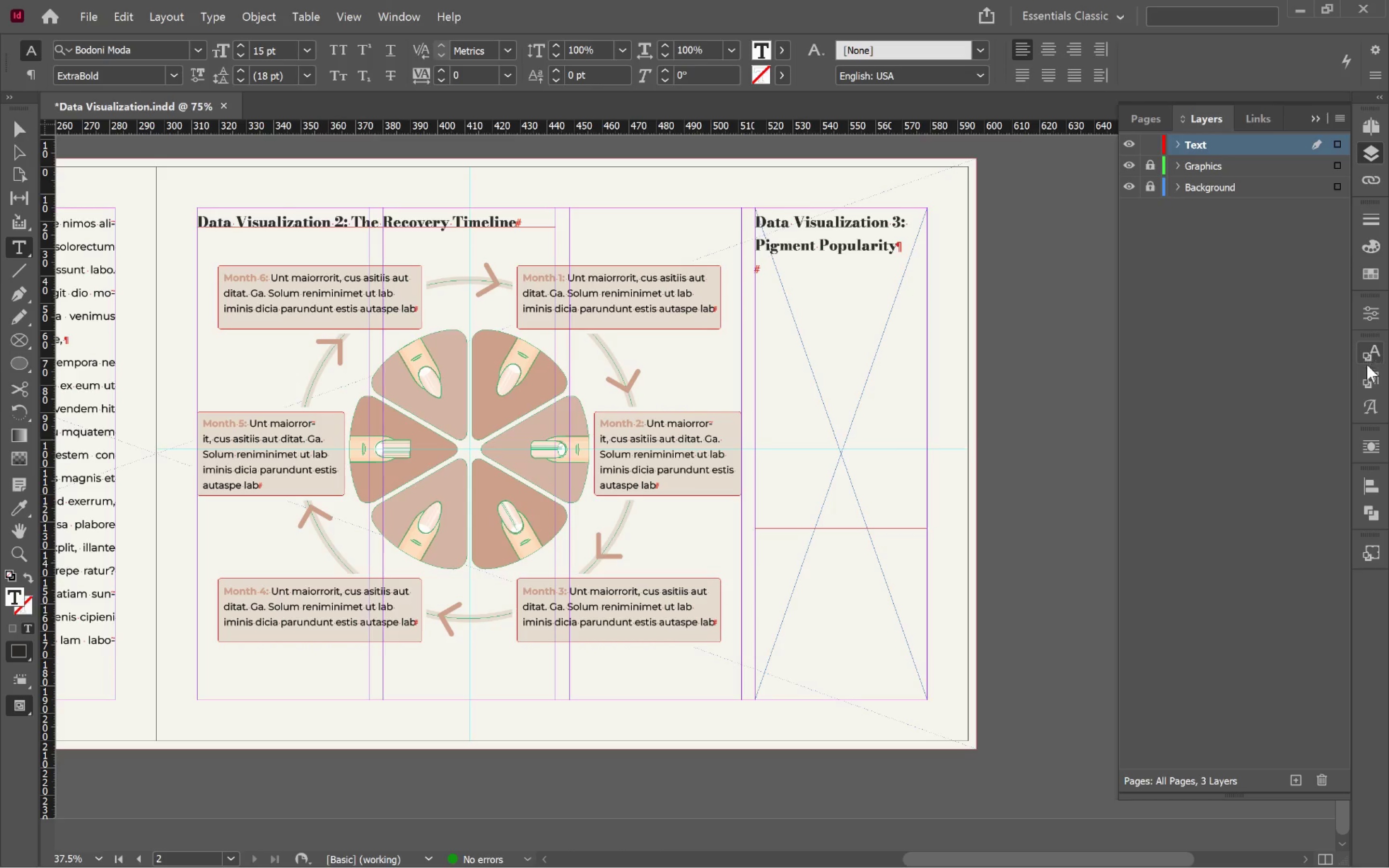 
left_click([1372, 380])
 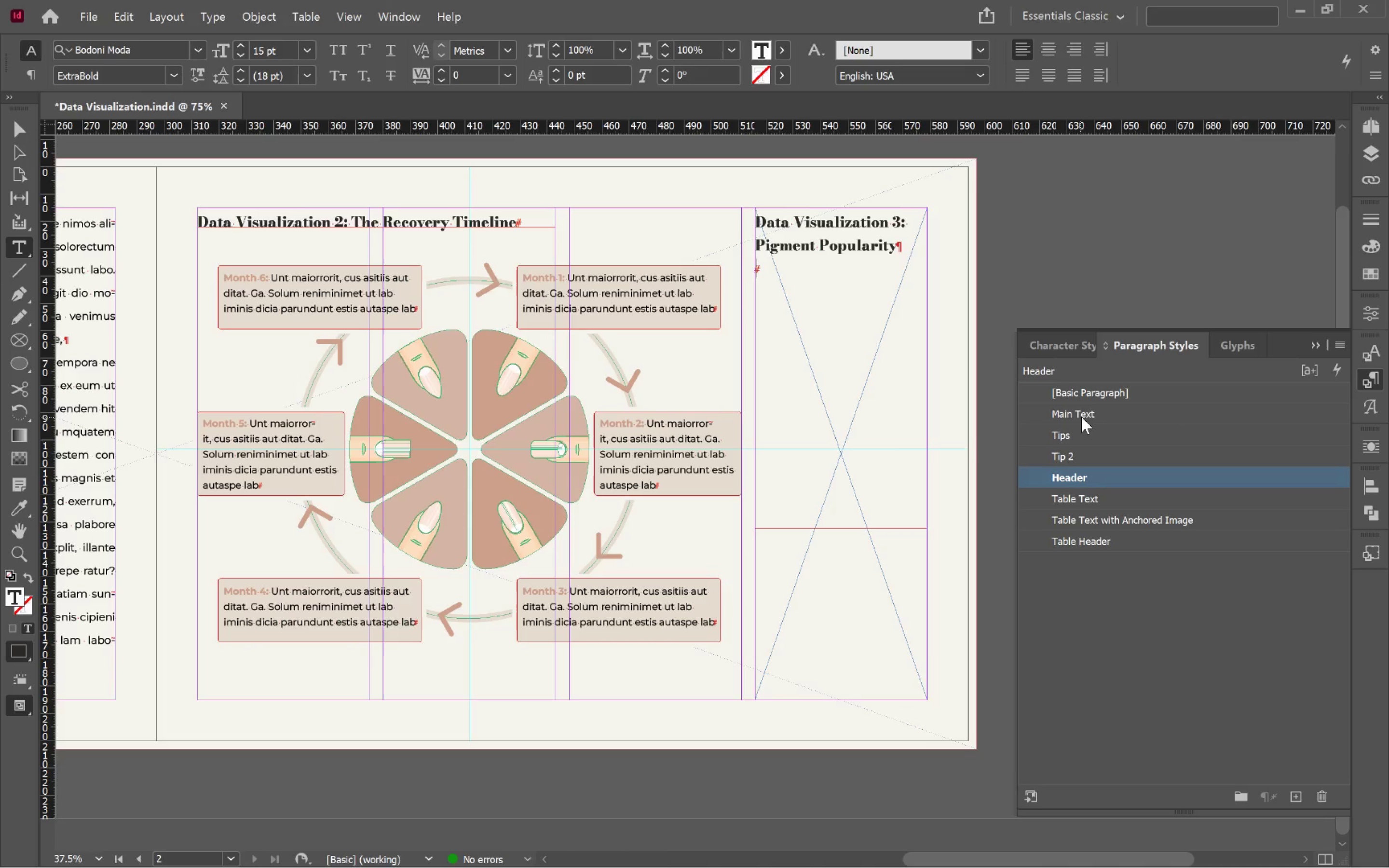 
left_click([1089, 410])
 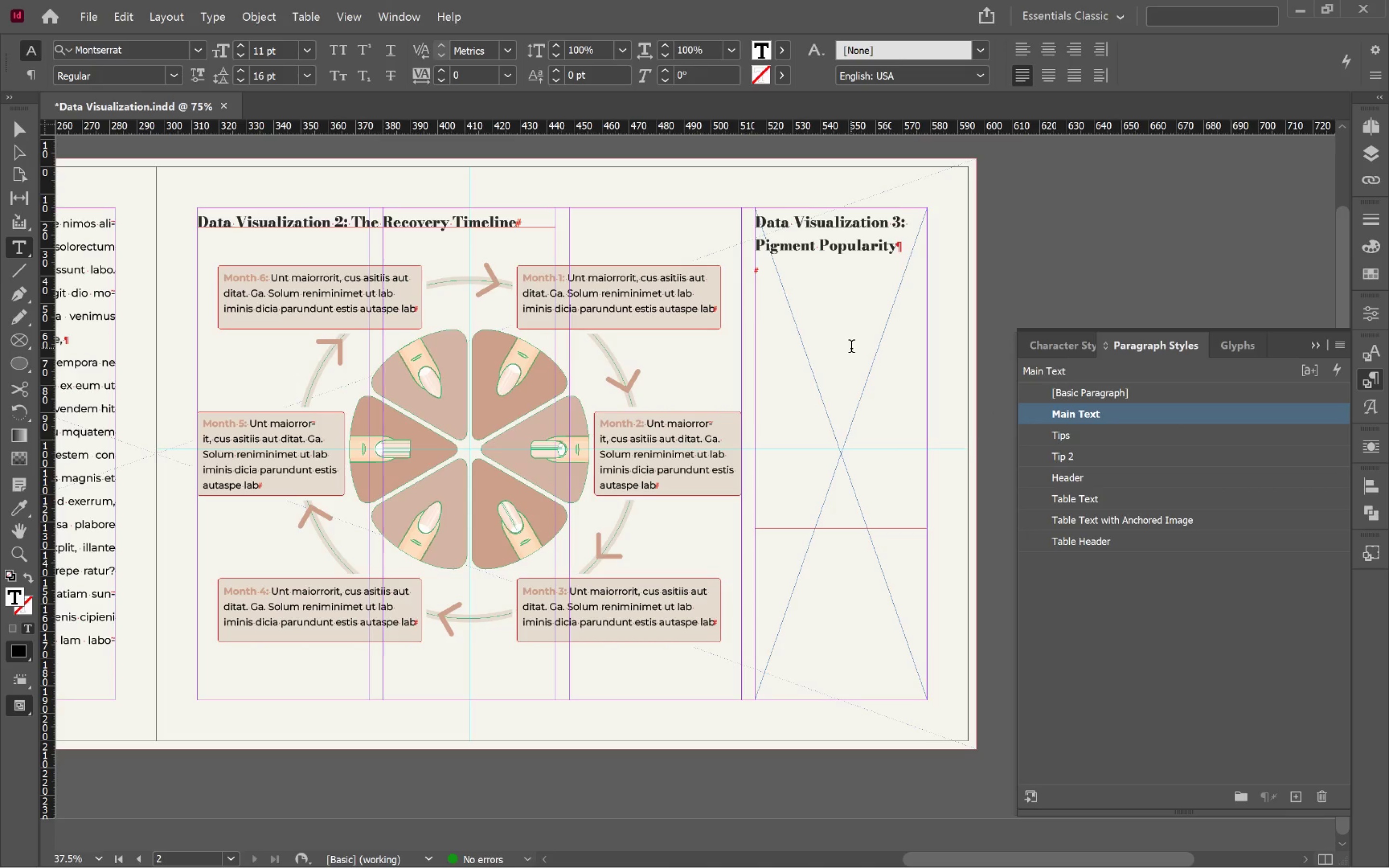 
type(asd)
 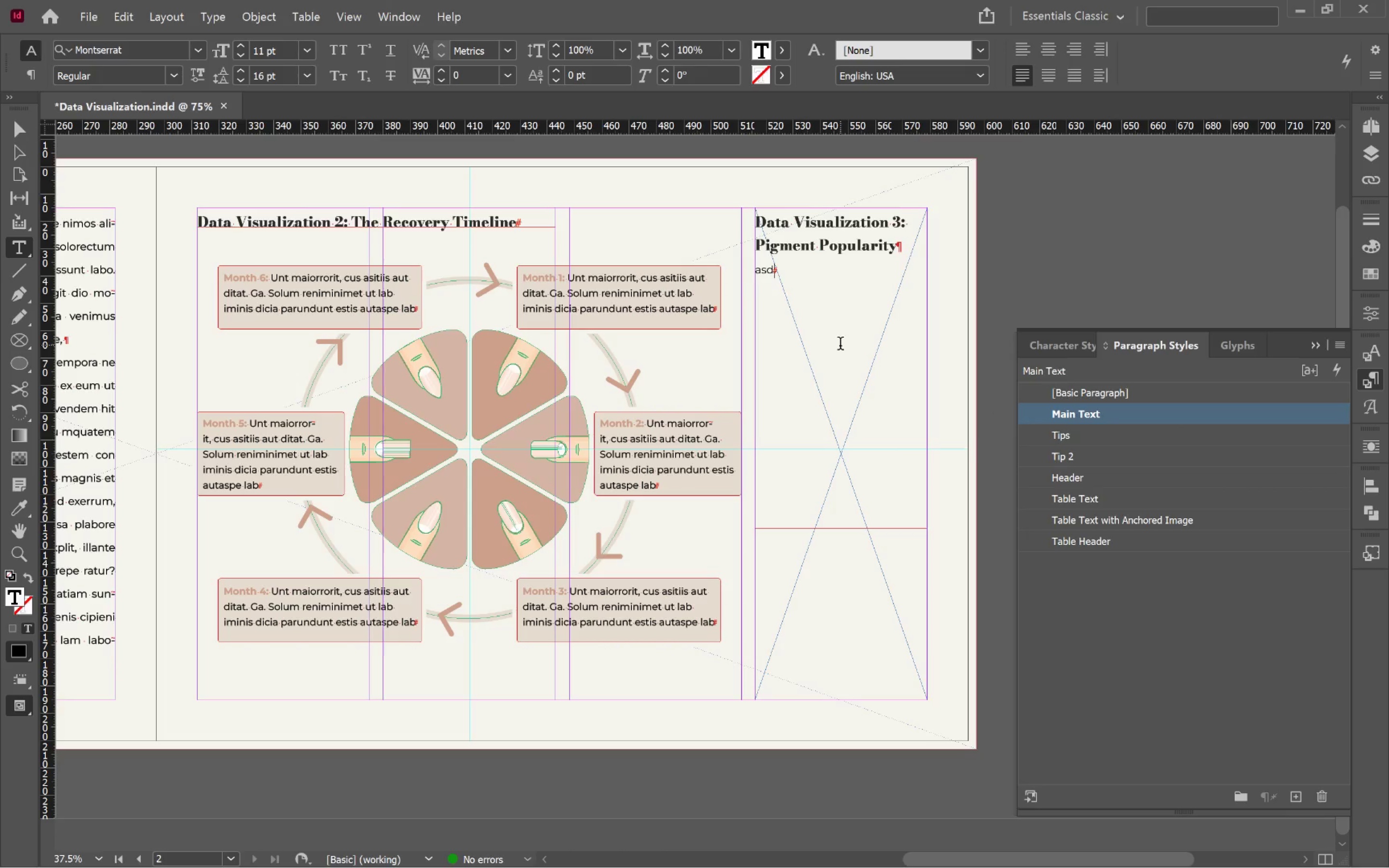 
key(Enter)
 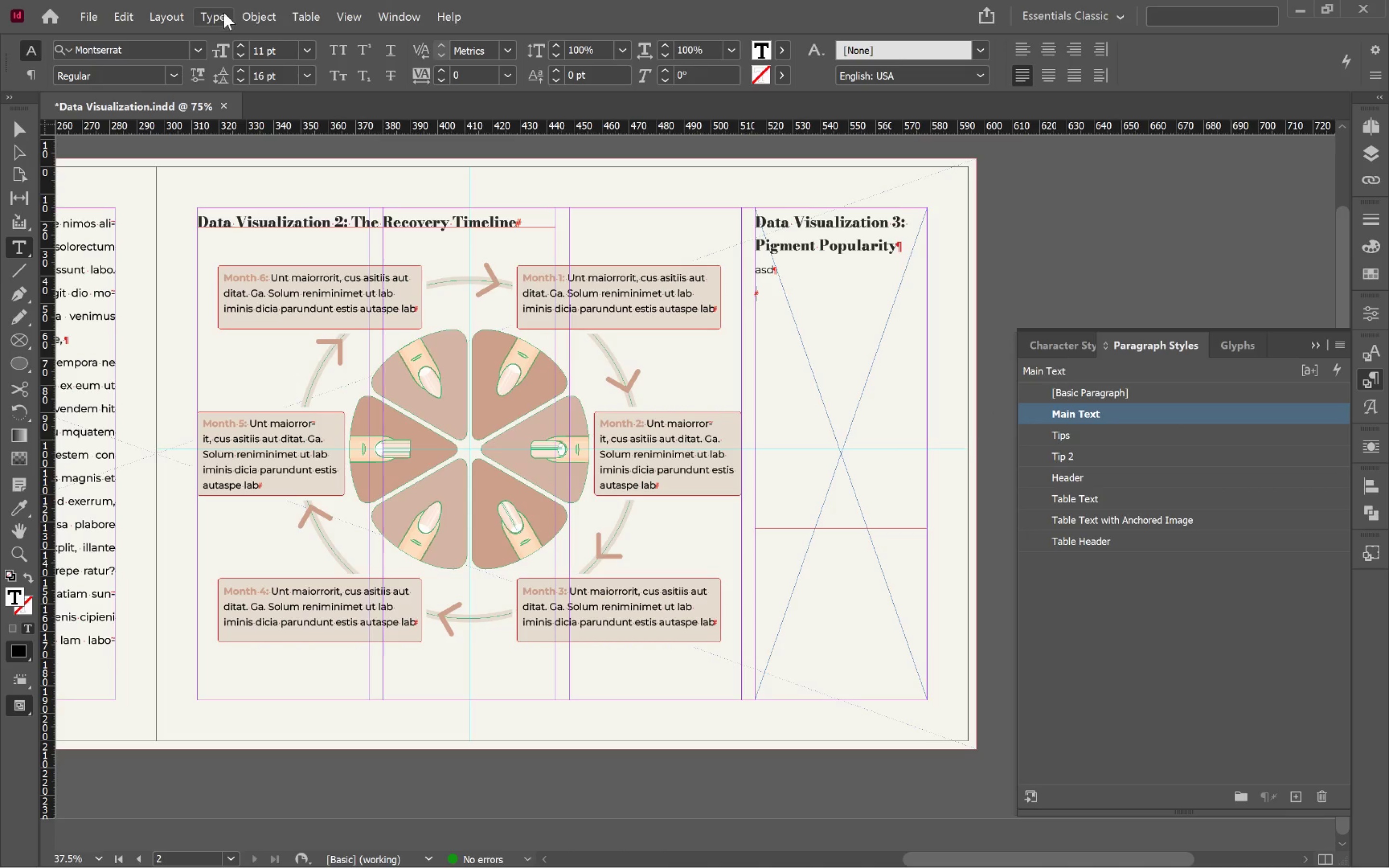 
left_click([224, 12])
 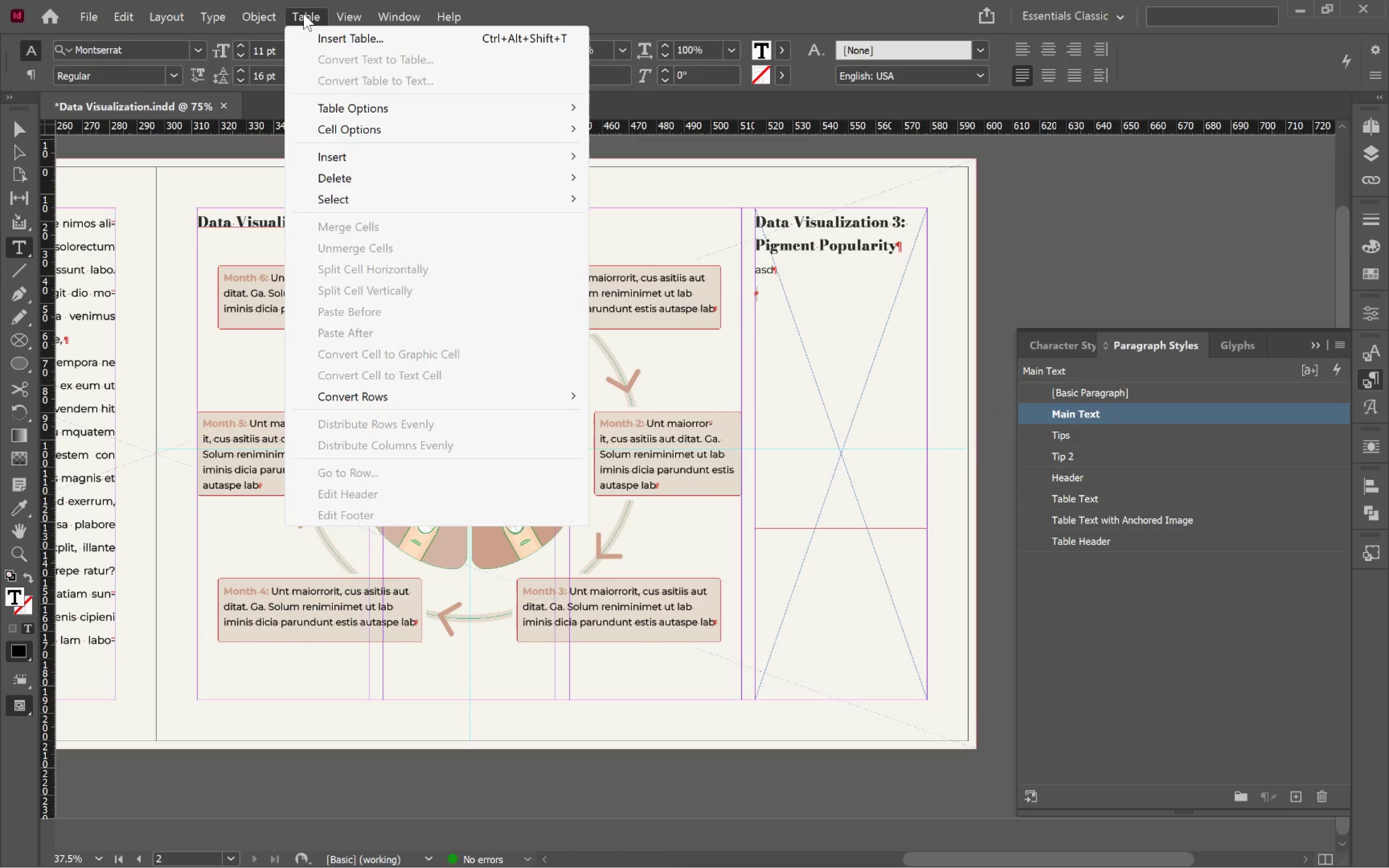 
left_click([311, 36])
 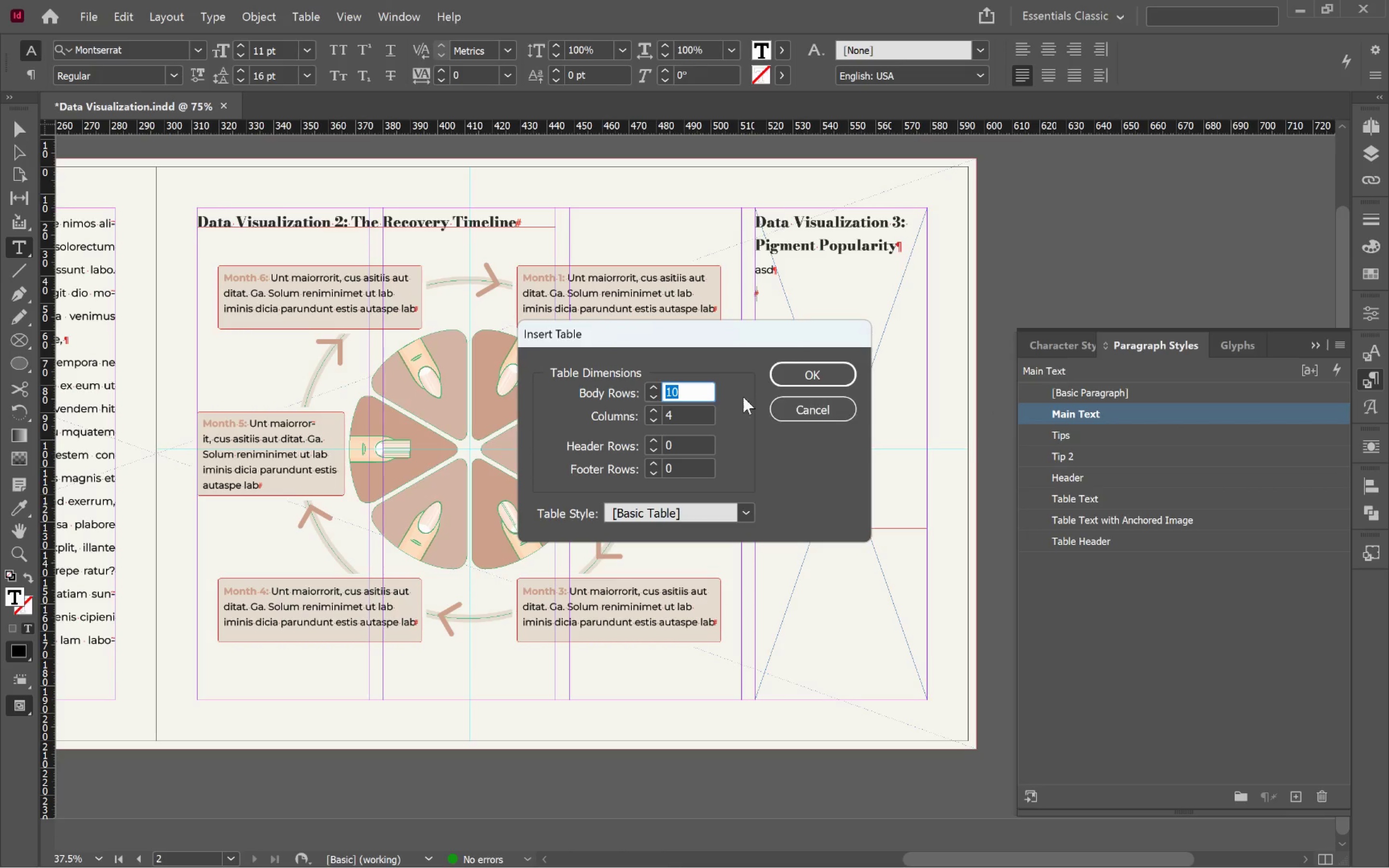 
left_click_drag(start_coordinate=[682, 341], to_coordinate=[462, 300])
 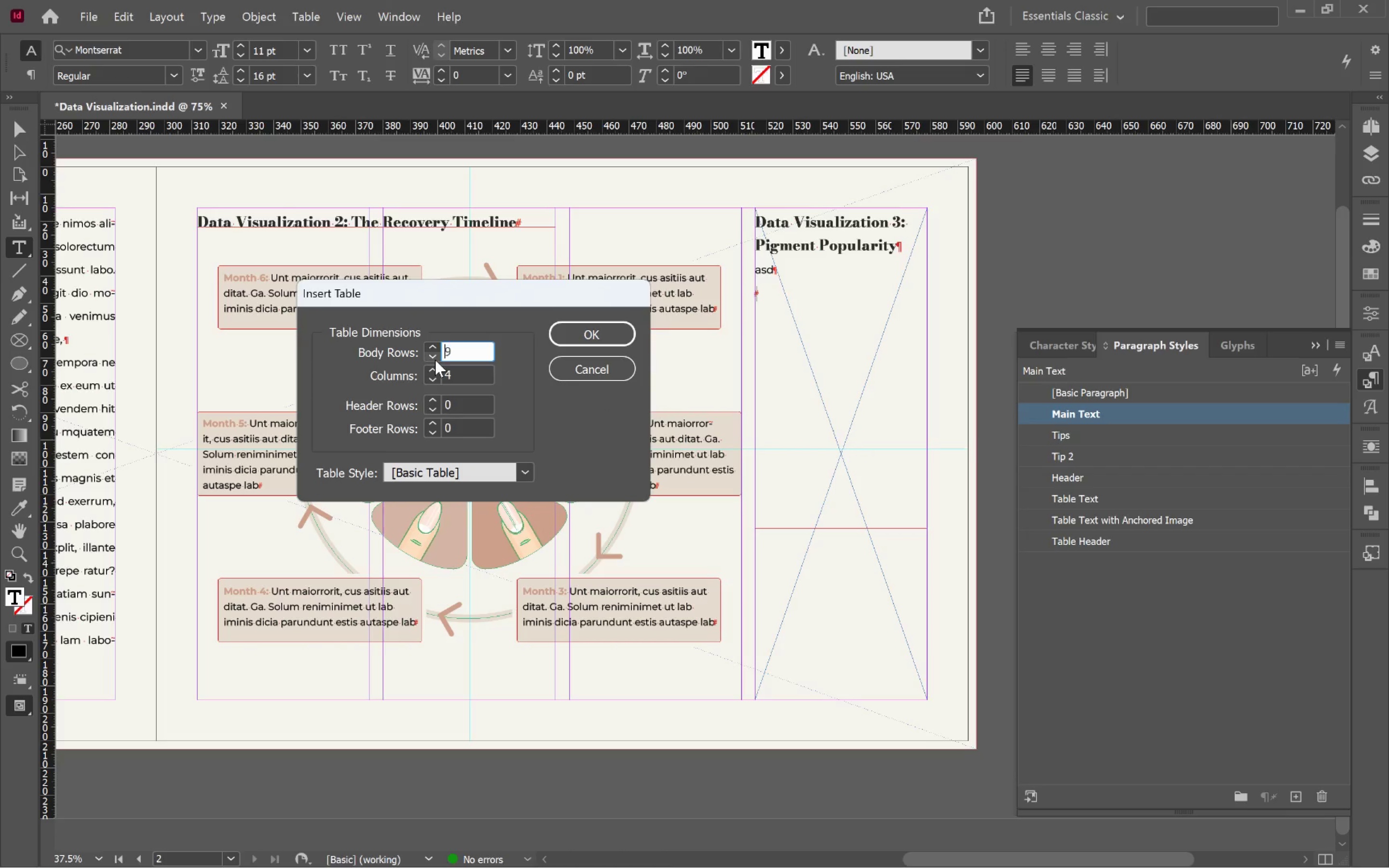 
double_click([435, 360])
 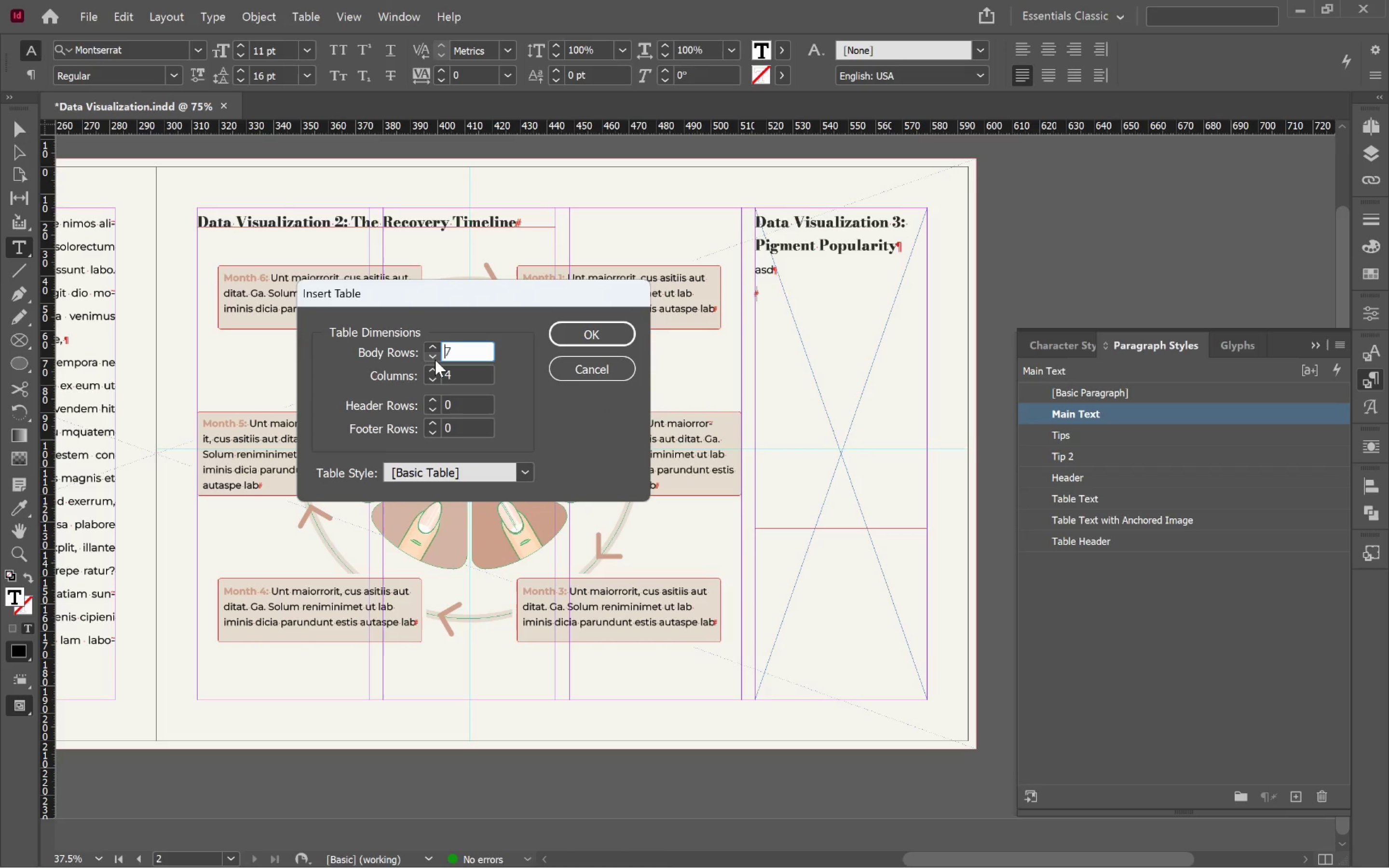 
triple_click([435, 360])
 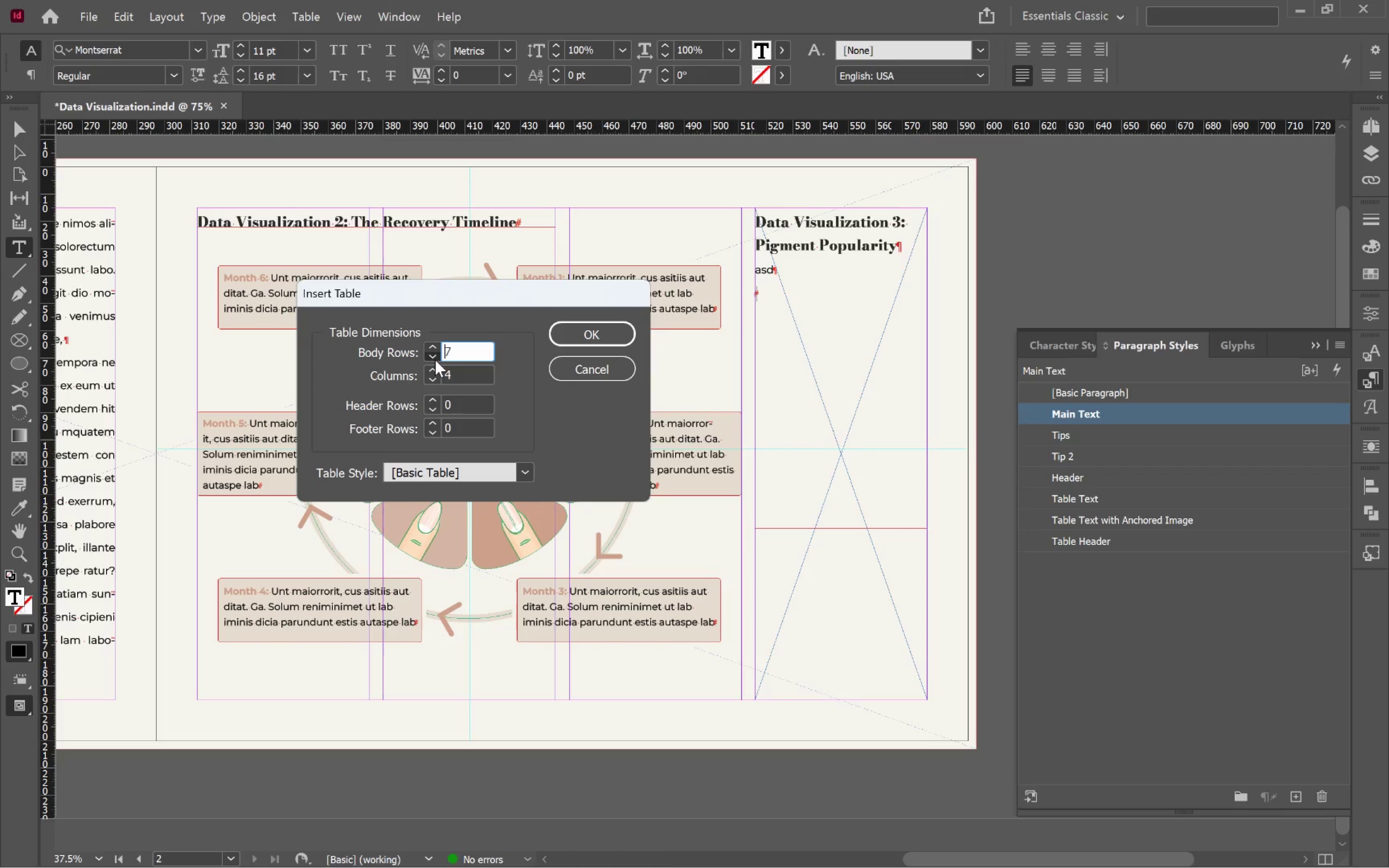 
triple_click([435, 360])
 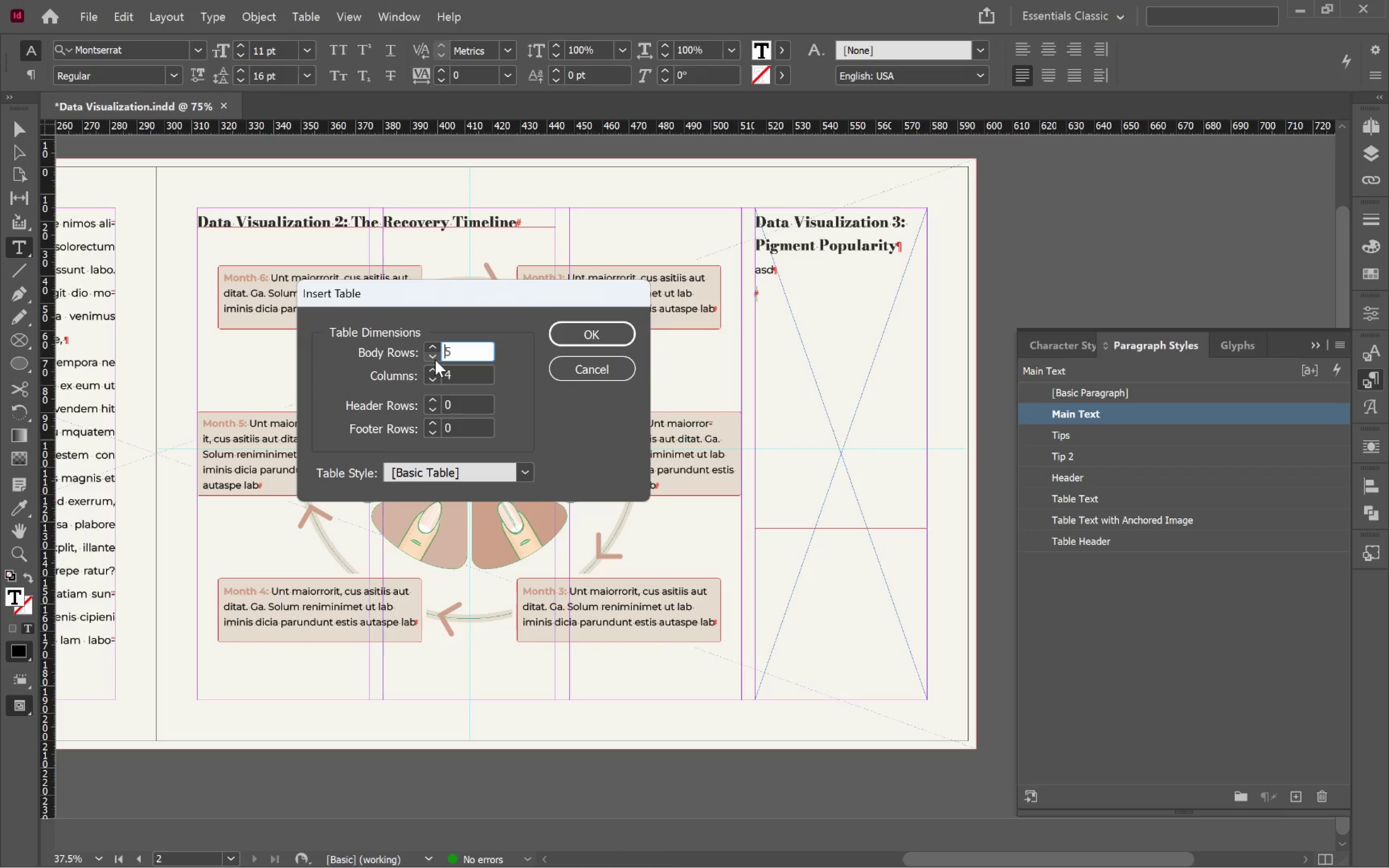 
triple_click([435, 360])
 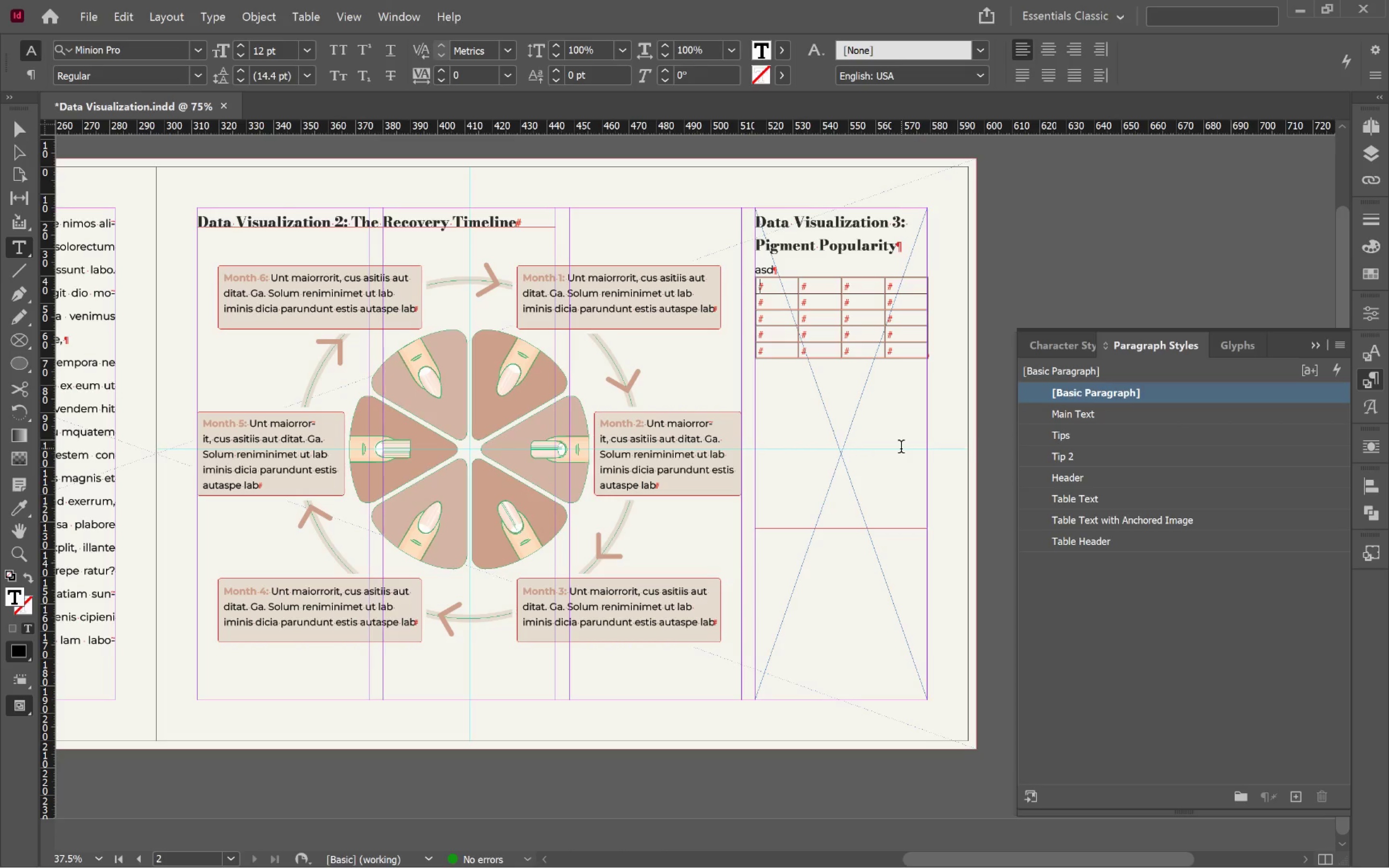 
wait(11.05)
 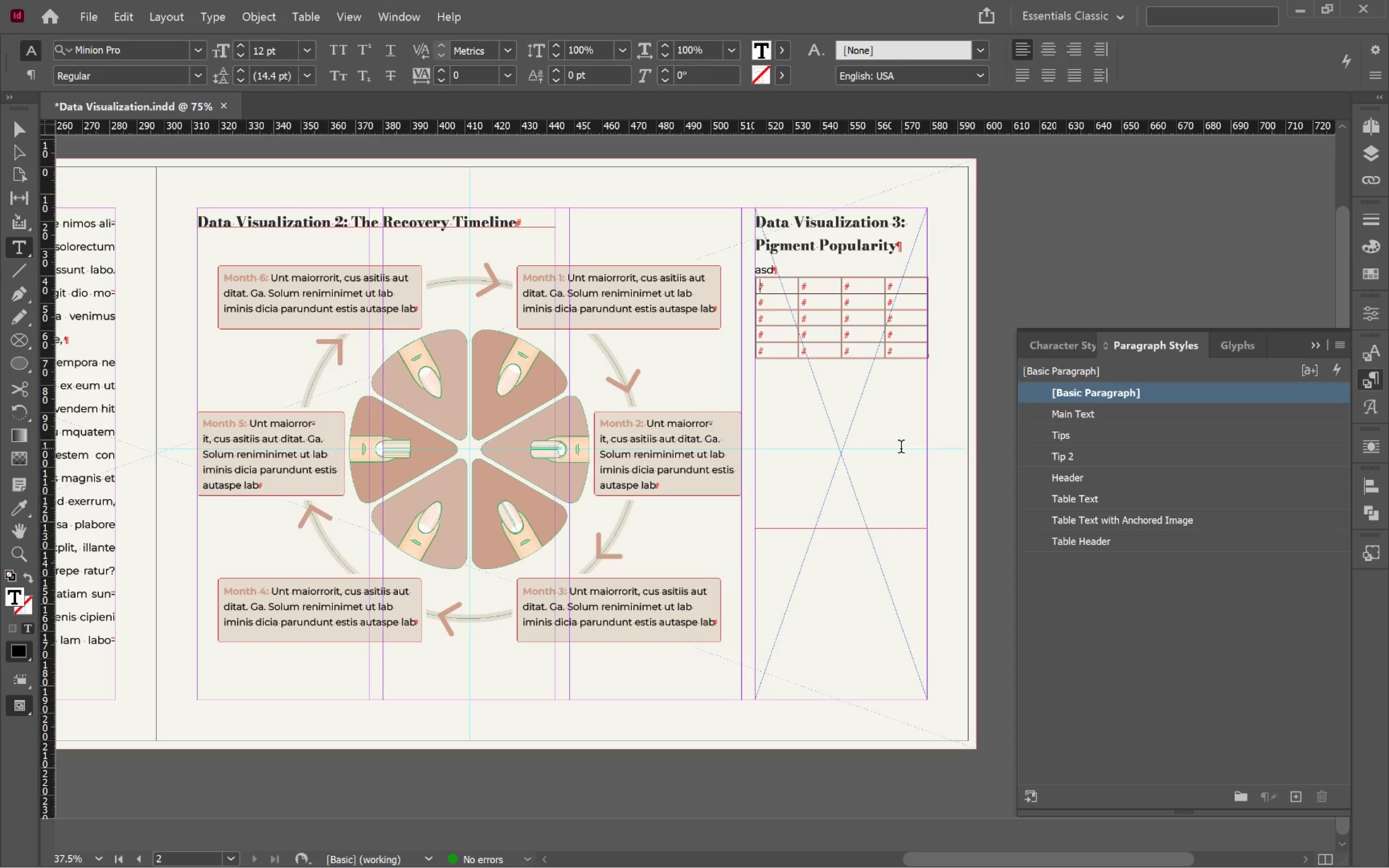 
hold_key(key=ControlLeft, duration=0.53)
scroll: coordinate [880, 433], scroll_direction: down, amount: 2.0
 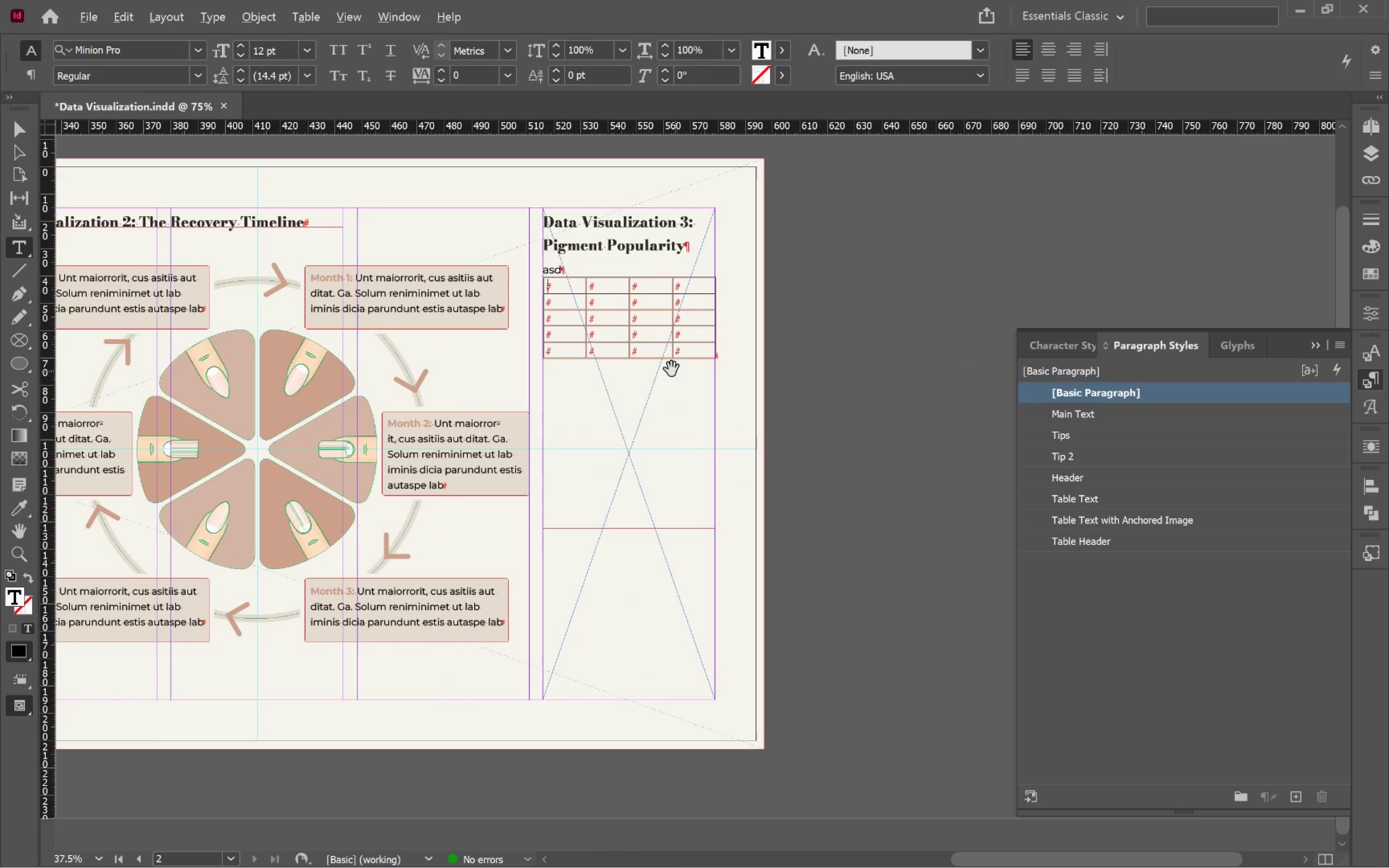 
hold_key(key=AltLeft, duration=0.89)
scroll: coordinate [668, 368], scroll_direction: up, amount: 2.0
 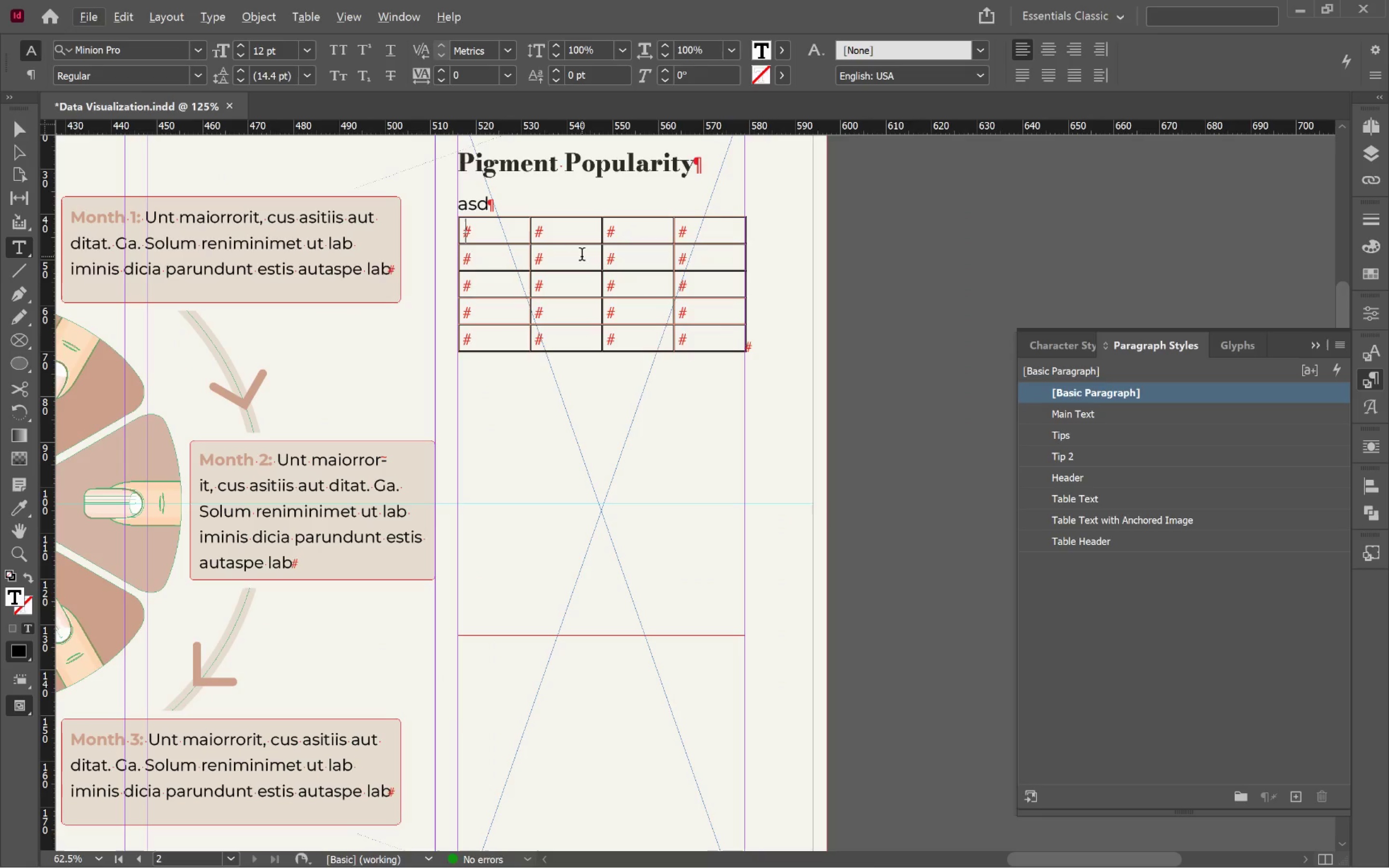 
left_click_drag(start_coordinate=[581, 234], to_coordinate=[596, 242])
 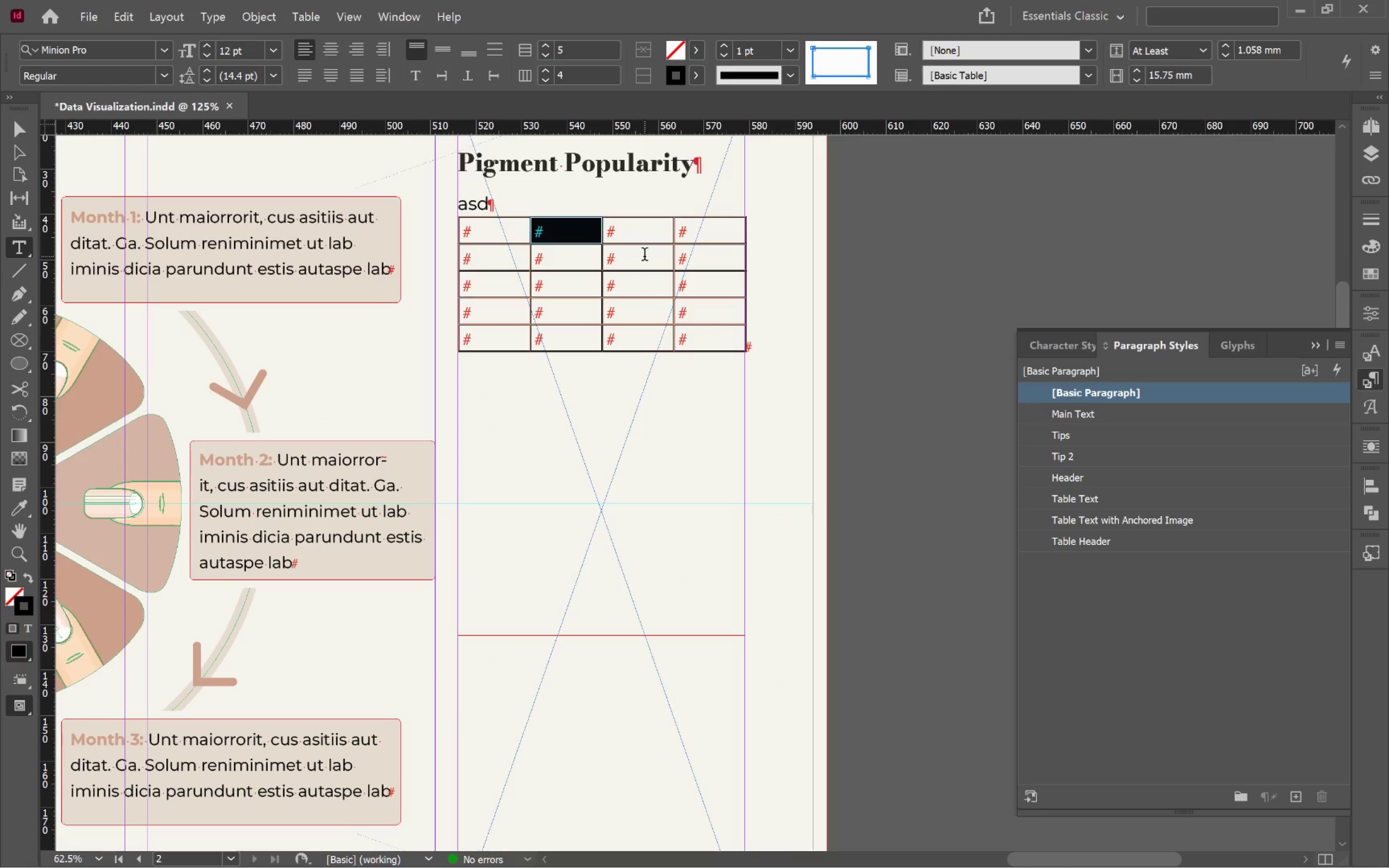 
hold_key(key=ShiftLeft, duration=0.91)
left_click_drag(start_coordinate=[647, 261], to_coordinate=[654, 265])
 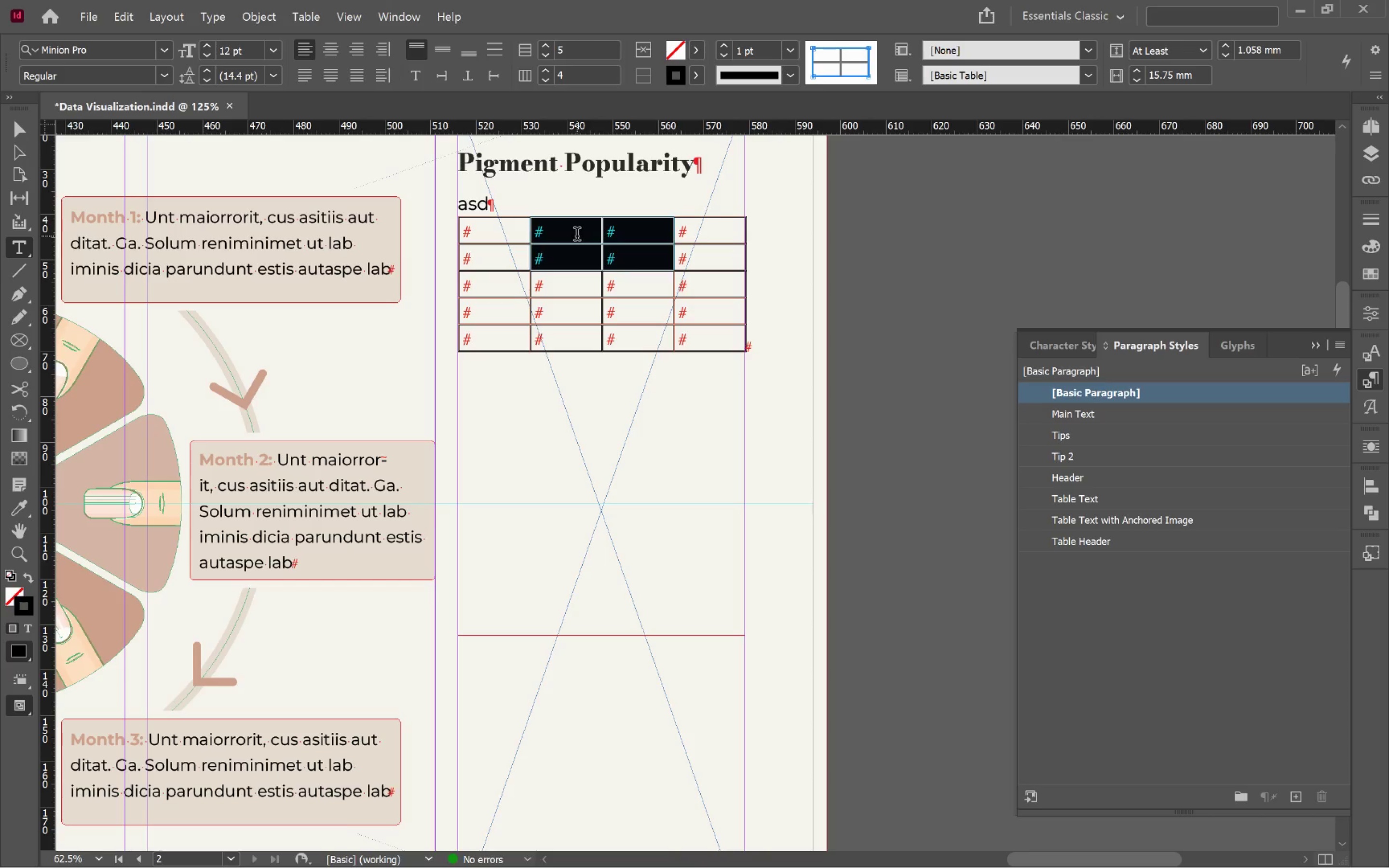 
left_click_drag(start_coordinate=[577, 236], to_coordinate=[588, 239])
 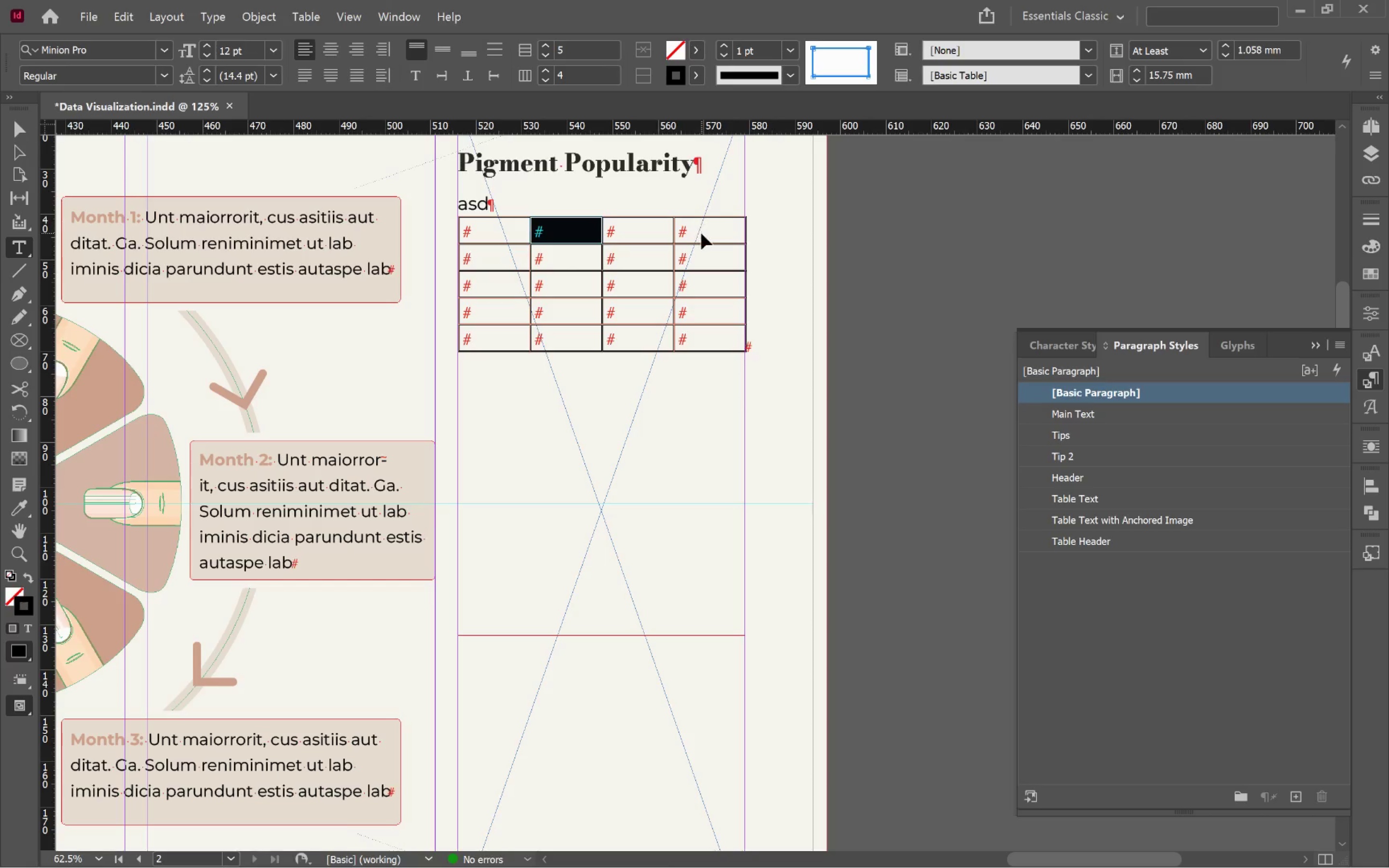 
hold_key(key=ControlLeft, duration=0.78)
left_click_drag(start_coordinate=[701, 233], to_coordinate=[713, 239])
 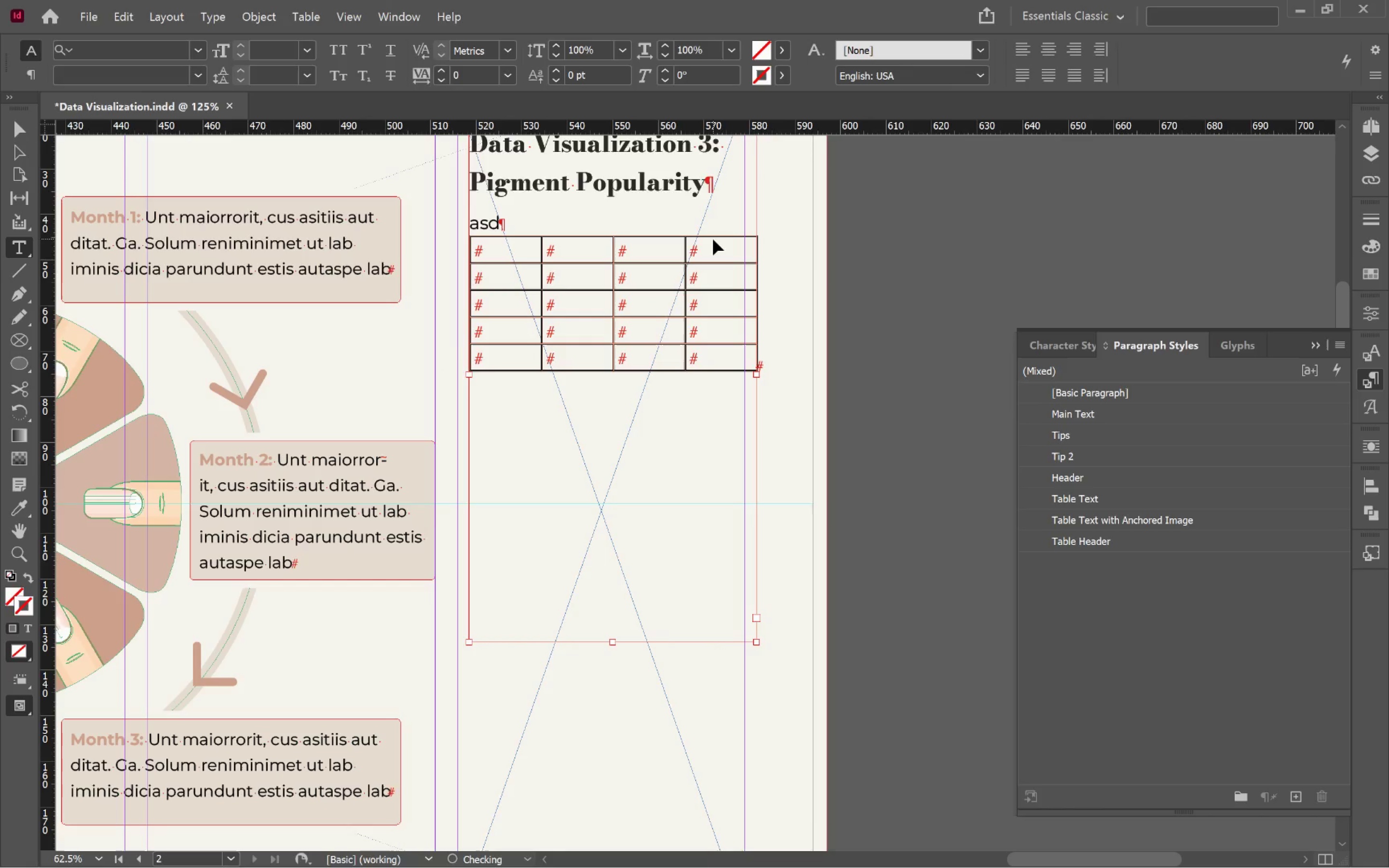 
key(Control+Z)
 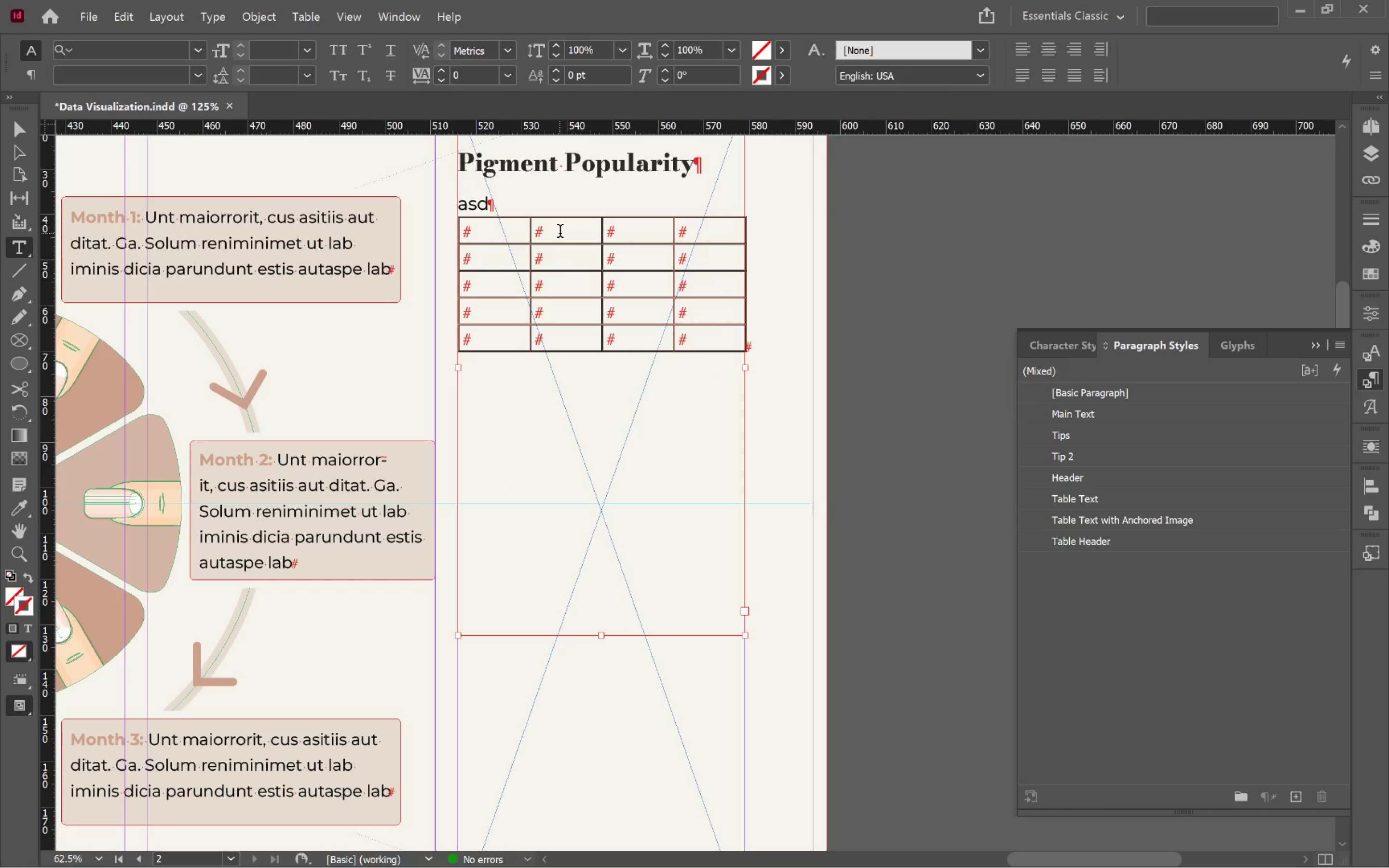 
left_click_drag(start_coordinate=[560, 233], to_coordinate=[571, 240])
 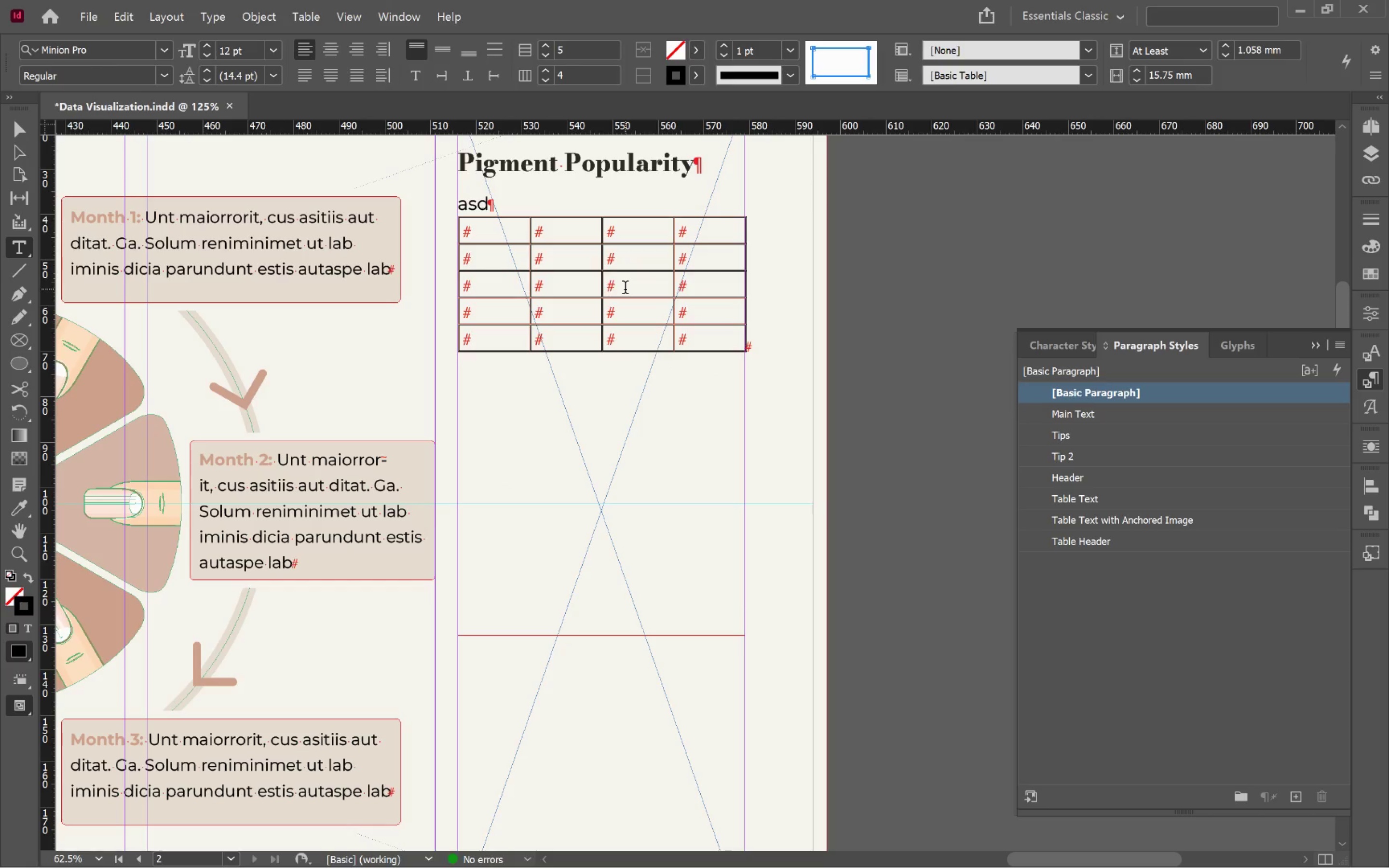 
left_click_drag(start_coordinate=[626, 288], to_coordinate=[634, 295])
 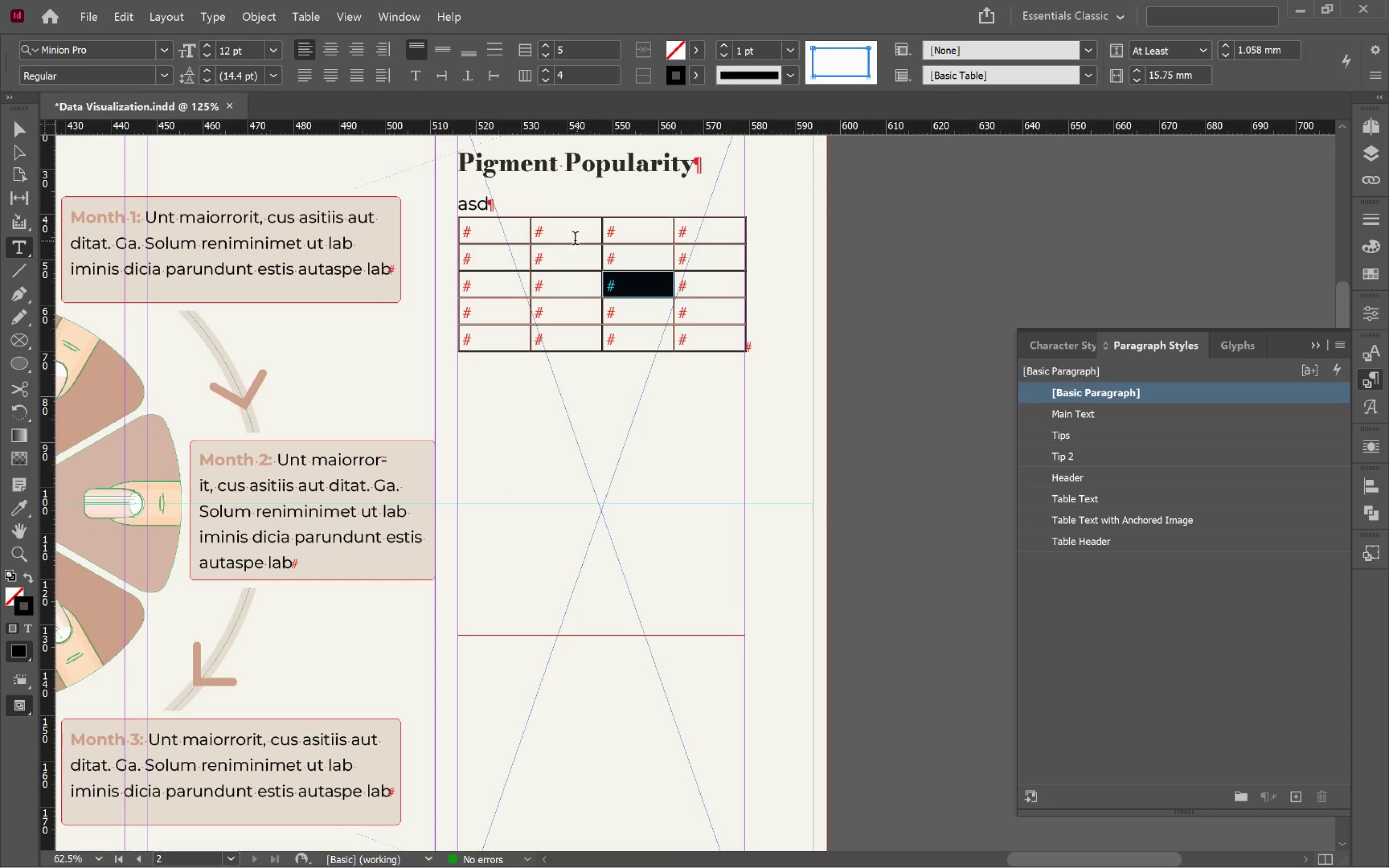 
hold_key(key=ShiftLeft, duration=0.83)
left_click([562, 234])
 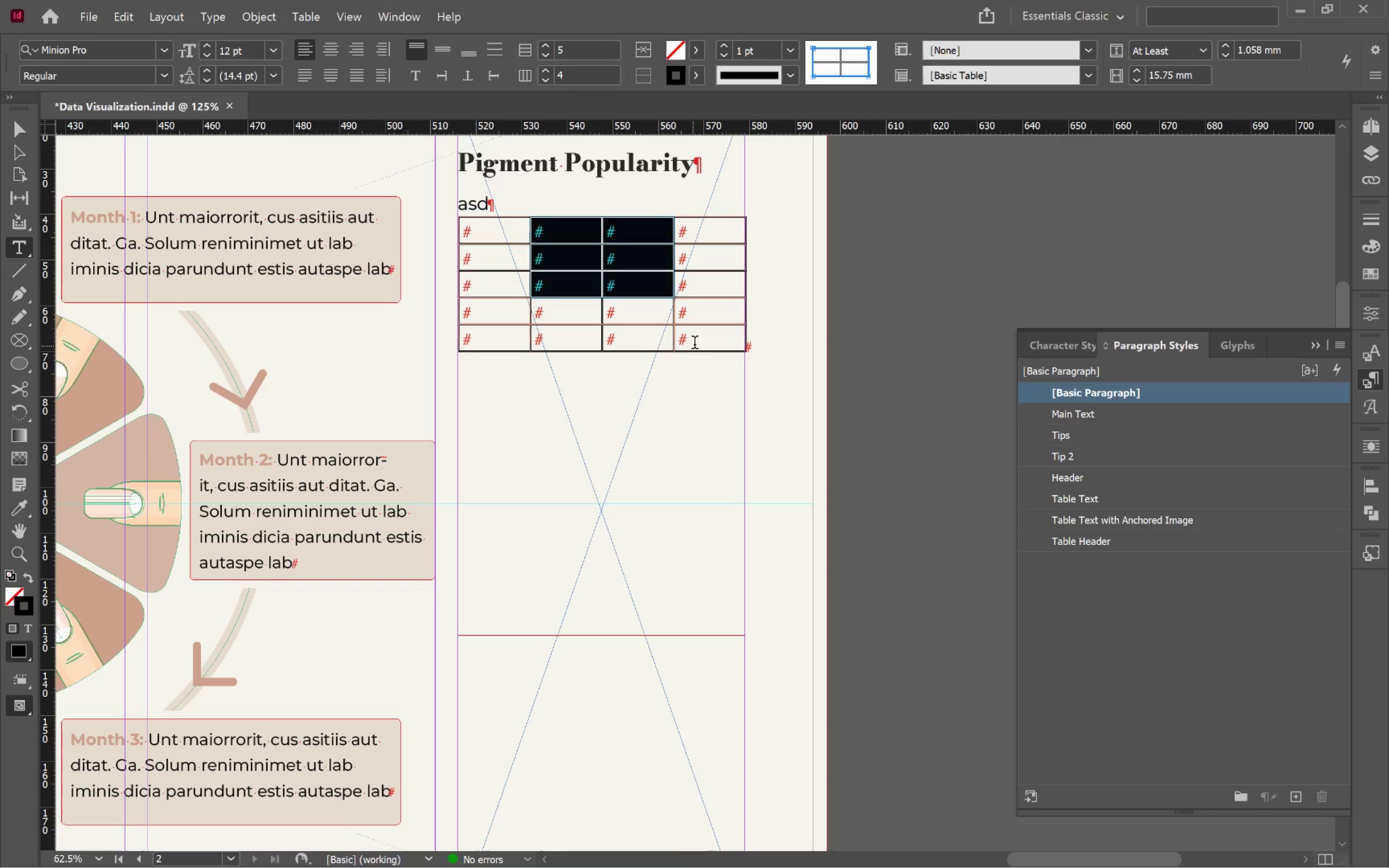 
left_click([695, 343])
 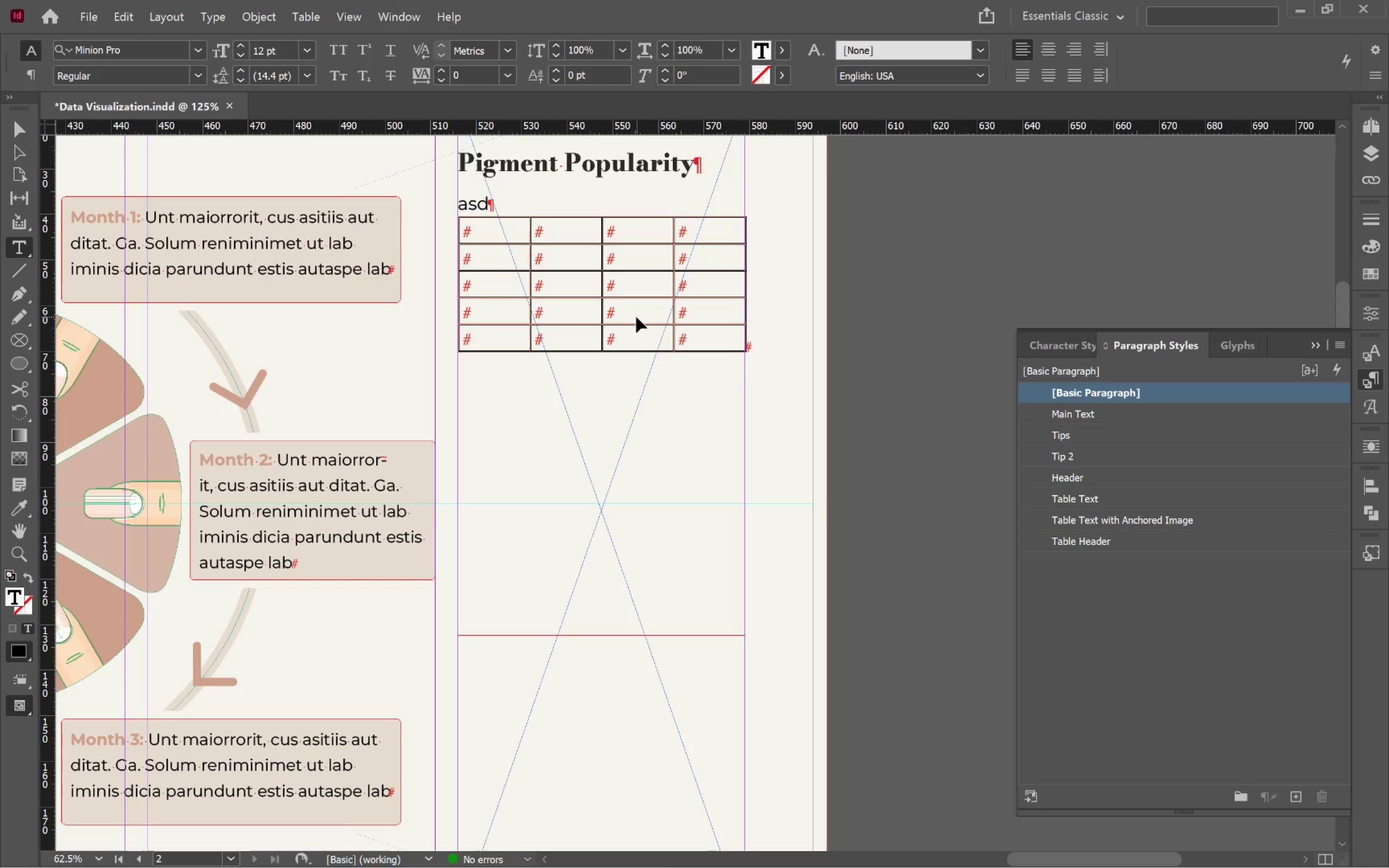 
hold_key(key=ControlLeft, duration=1.03)
left_click([636, 316])
 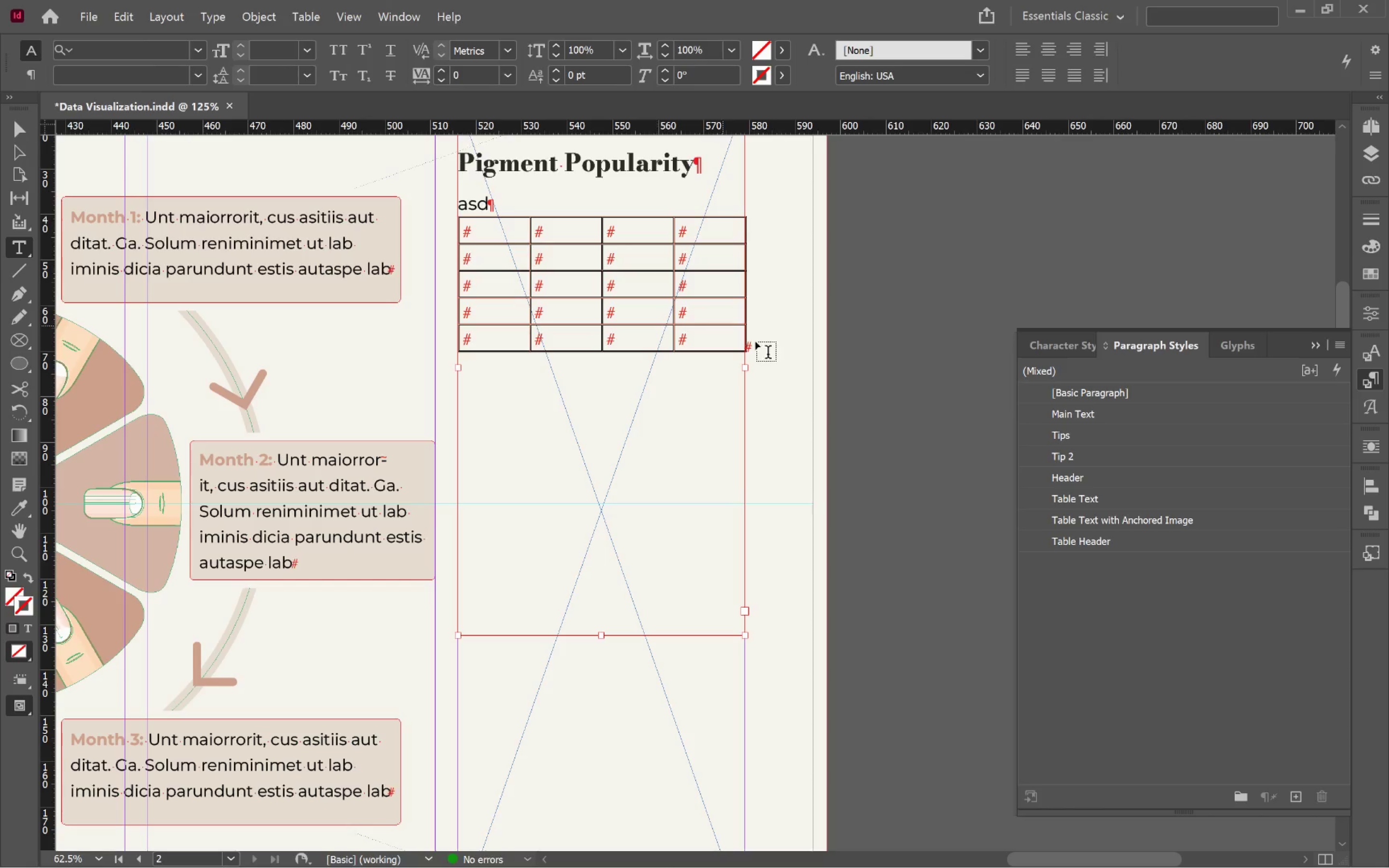 
left_click([780, 348])
 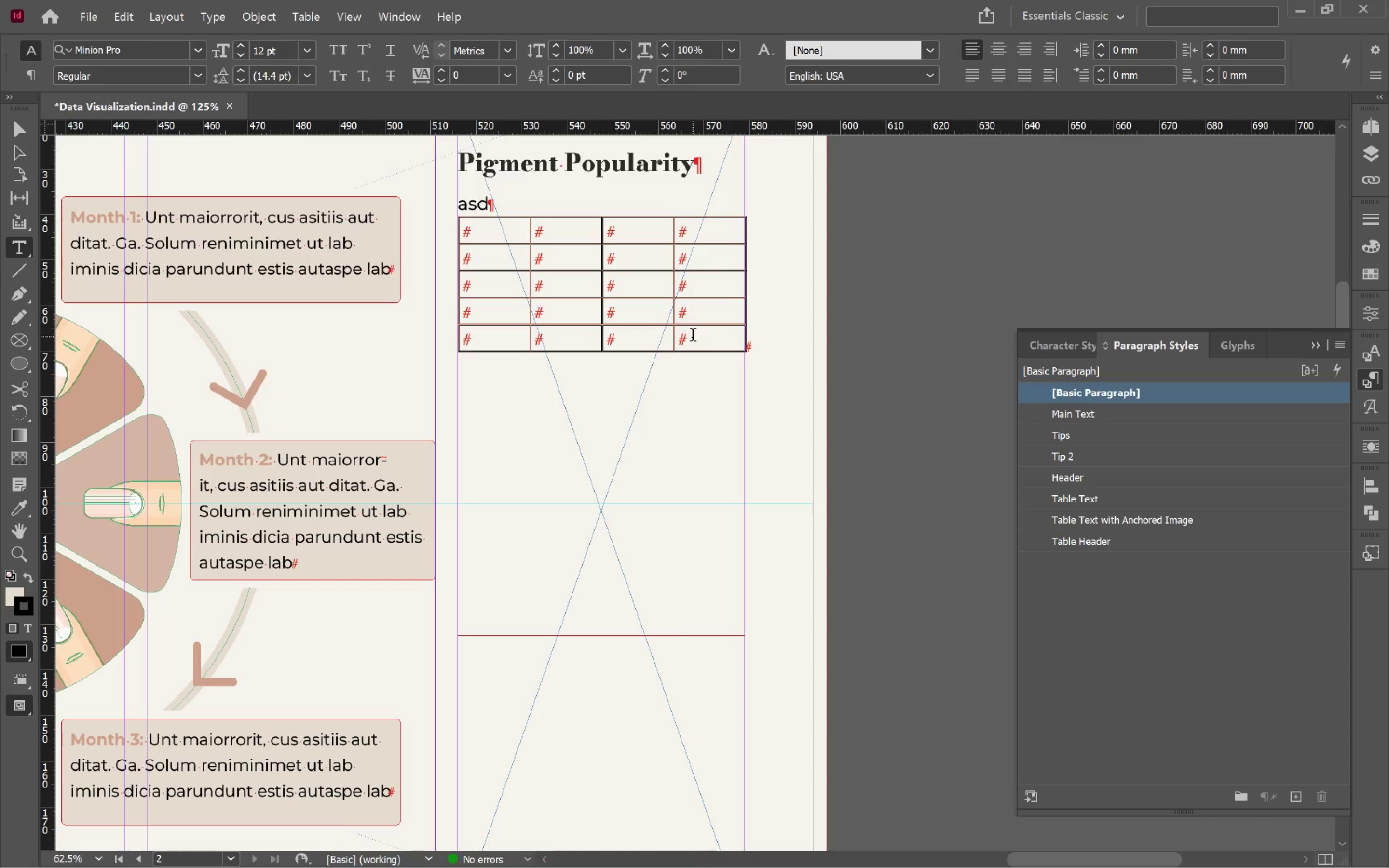 
left_click([693, 337])
 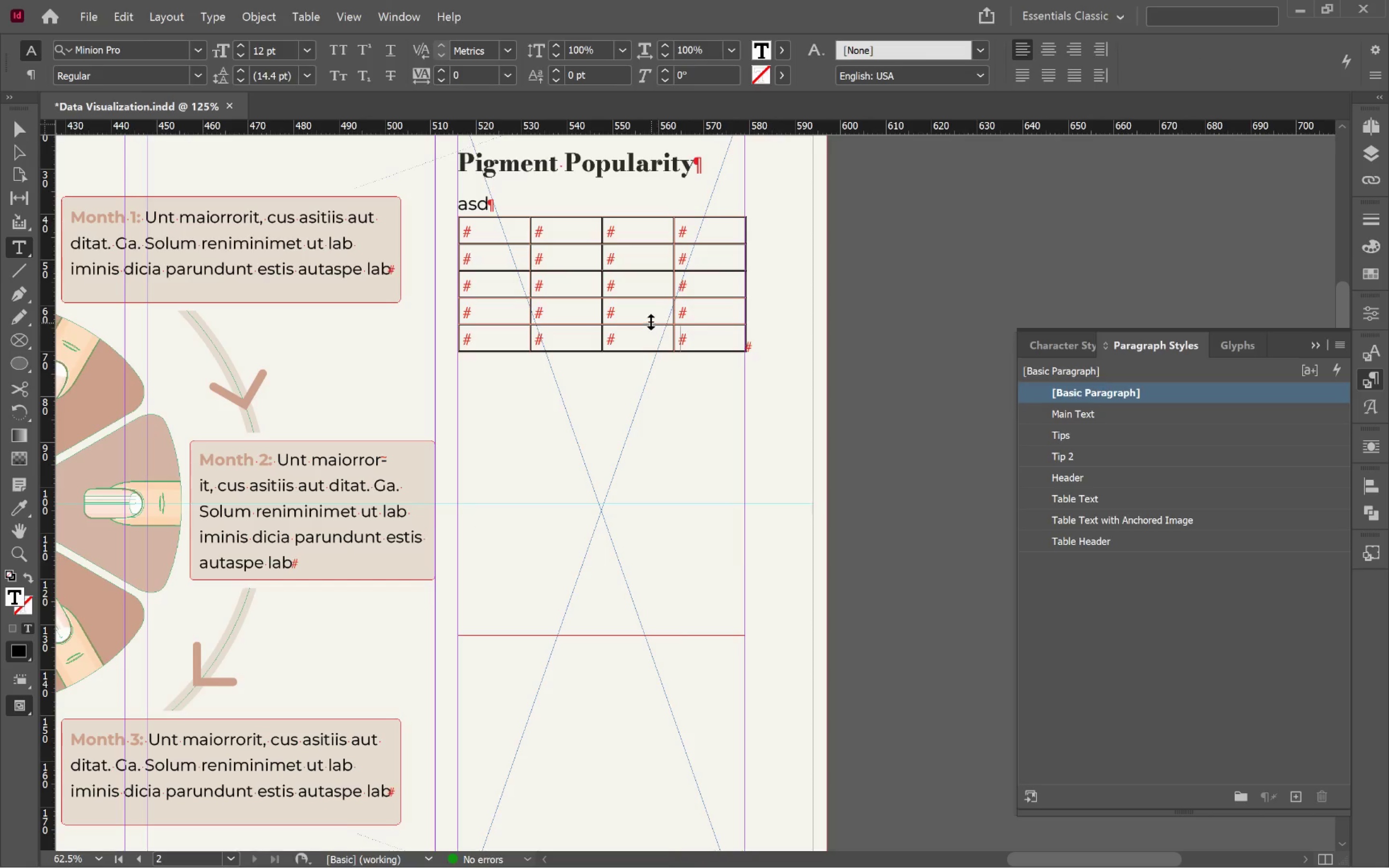 
hold_key(key=AltLeft, duration=1.01)
left_click([646, 321])
 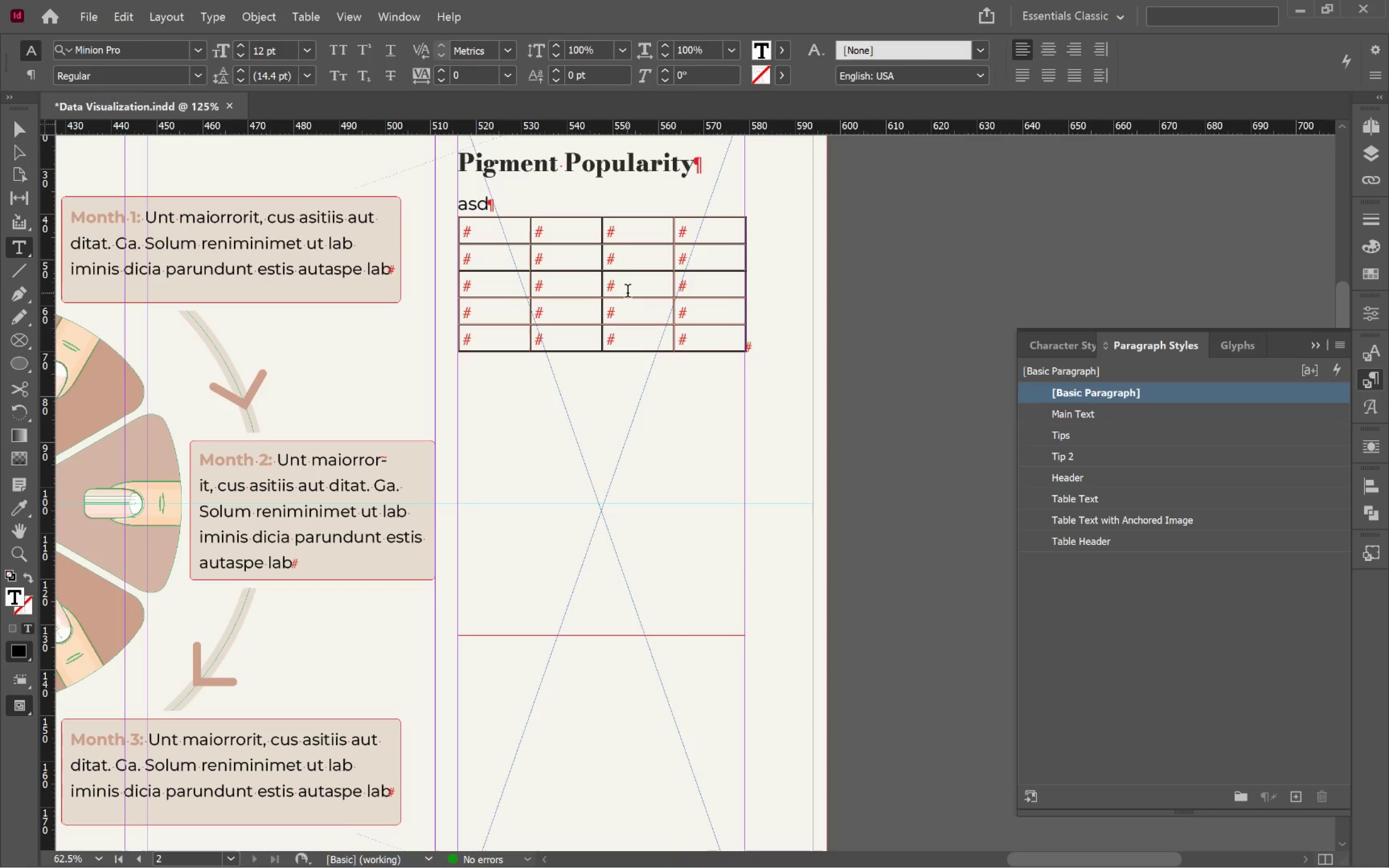 
hold_key(key=ShiftLeft, duration=2.09)
left_click([627, 290])
 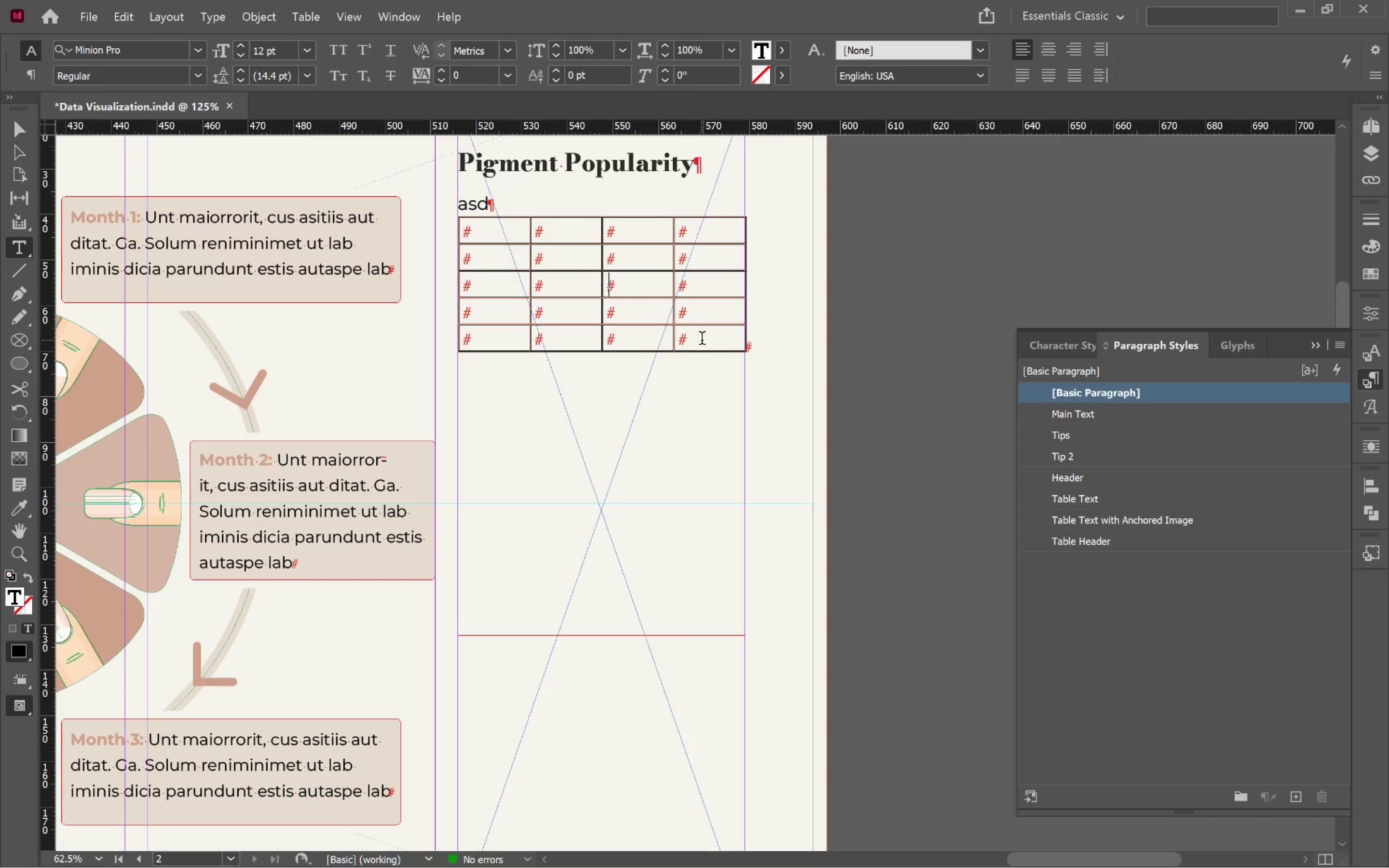 
left_click([701, 339])
 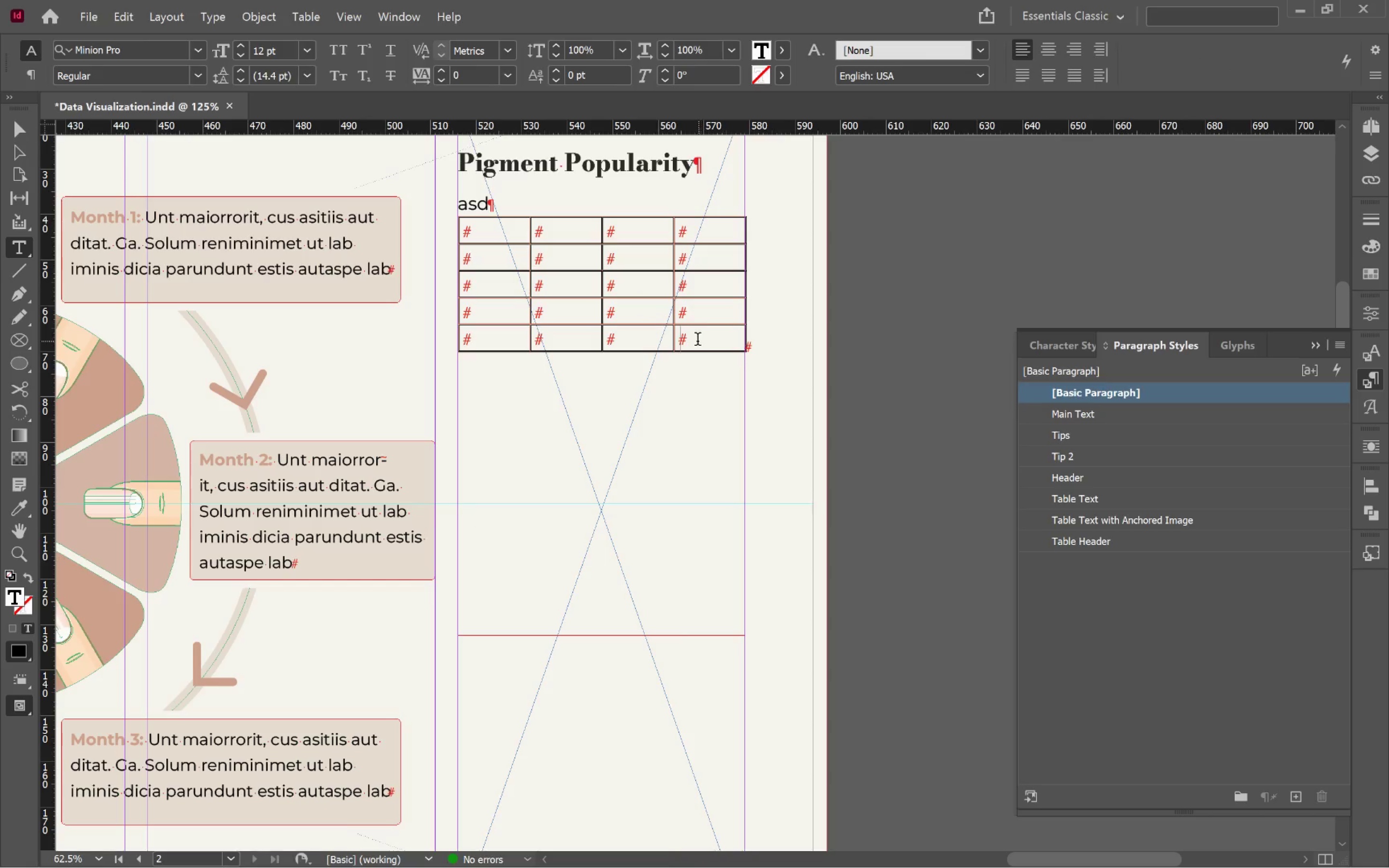 
left_click_drag(start_coordinate=[697, 341], to_coordinate=[707, 332])
 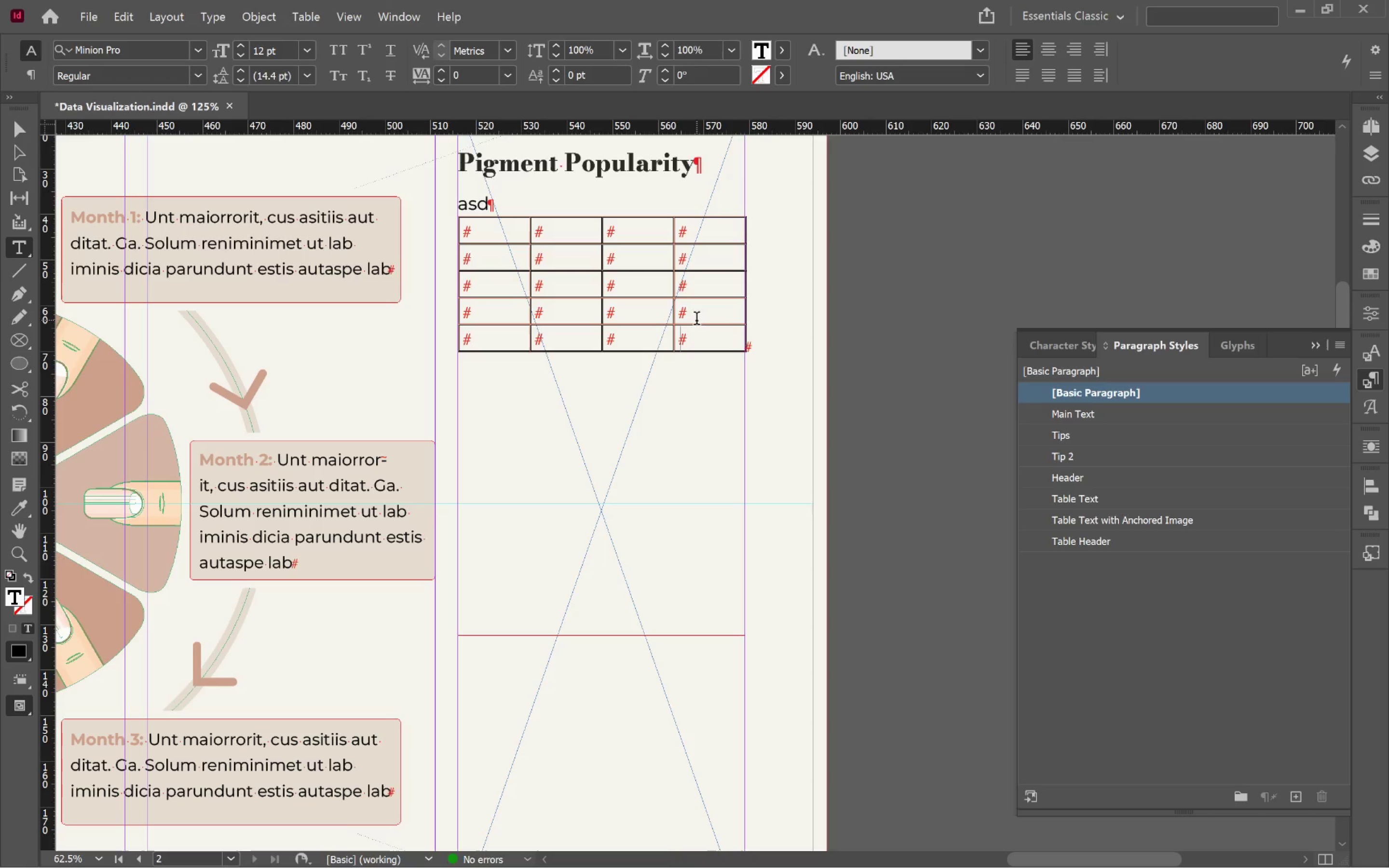 
key(Alt+Tab)
 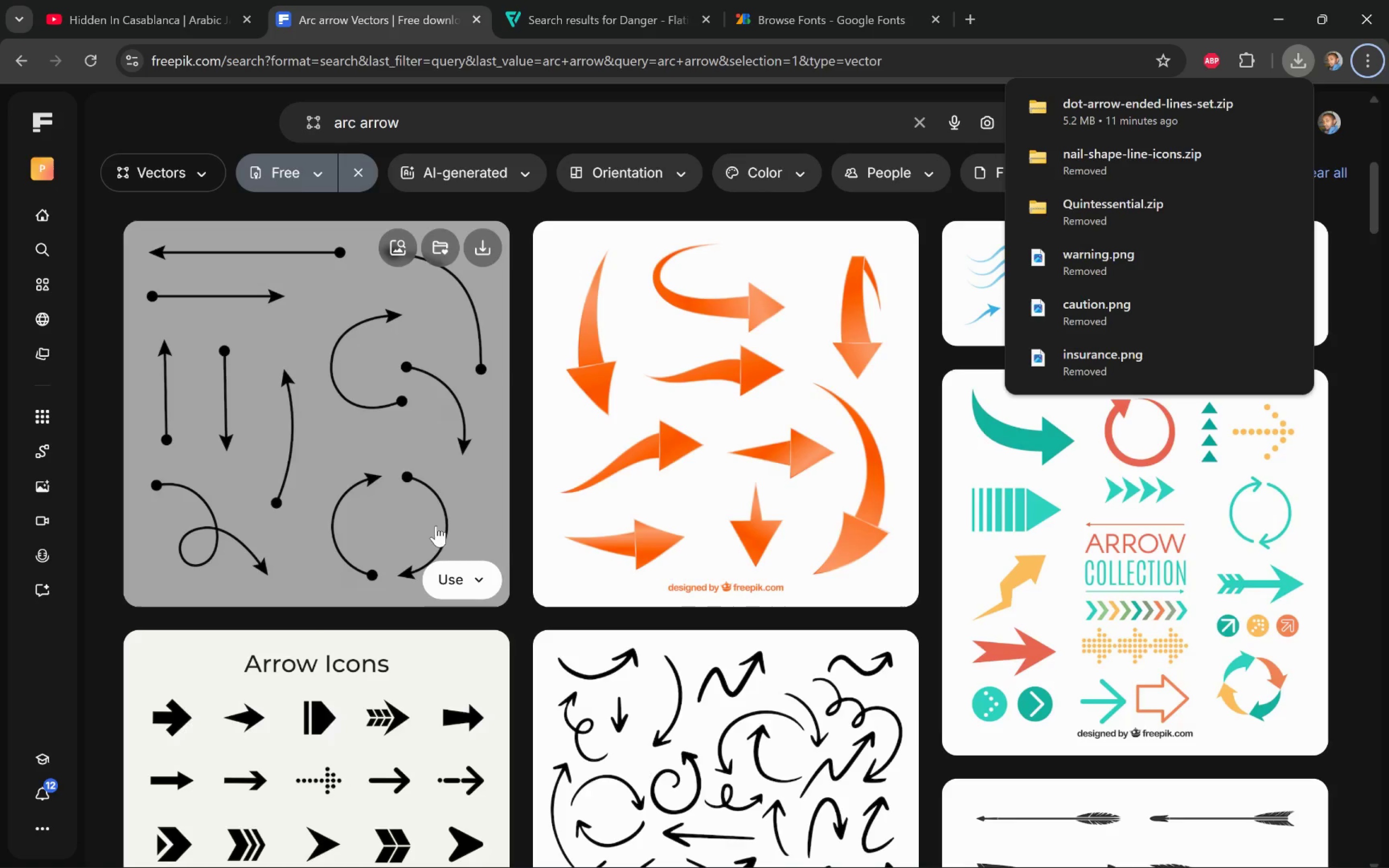 
left_click([972, 19])
 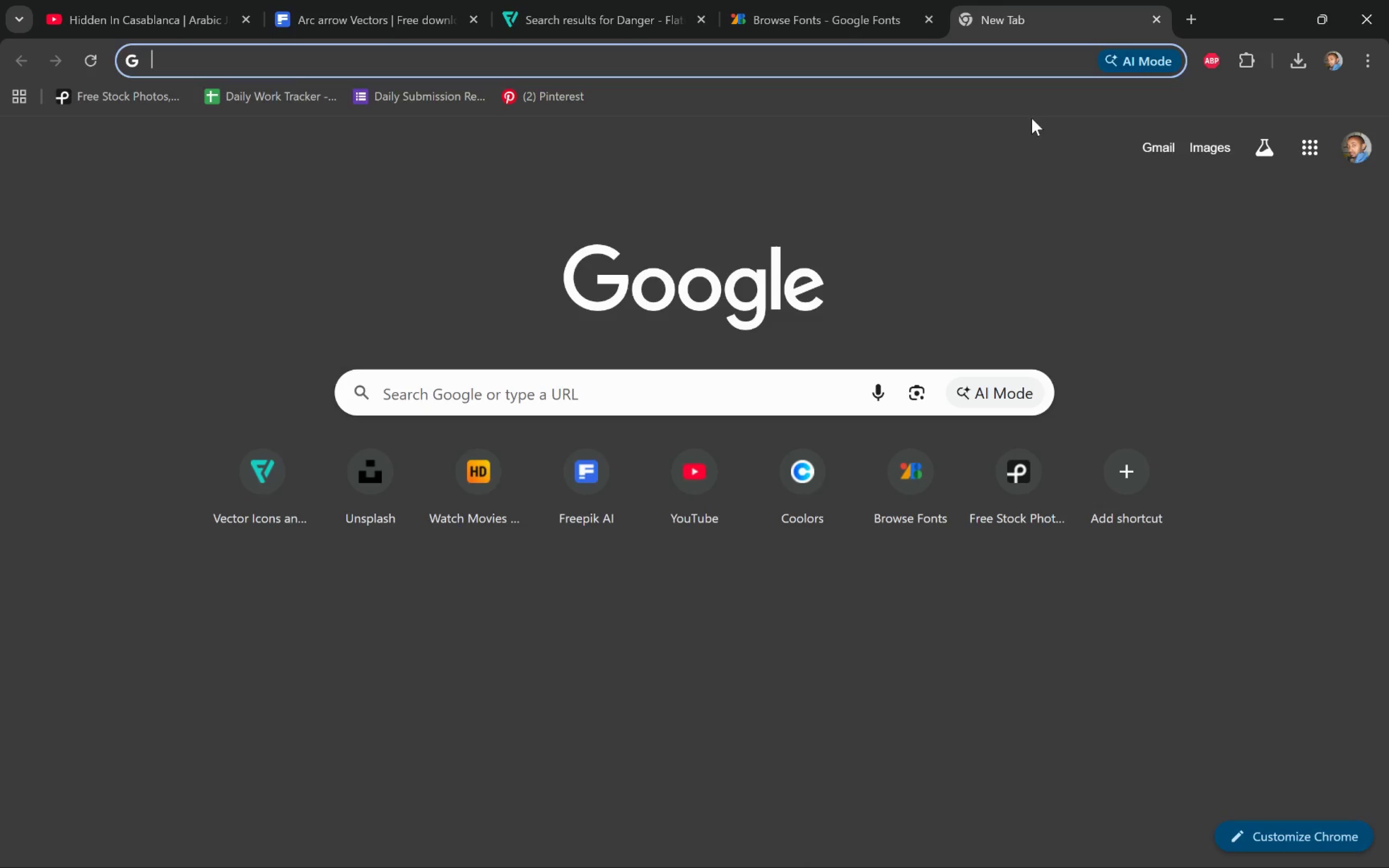 
type(heat)
 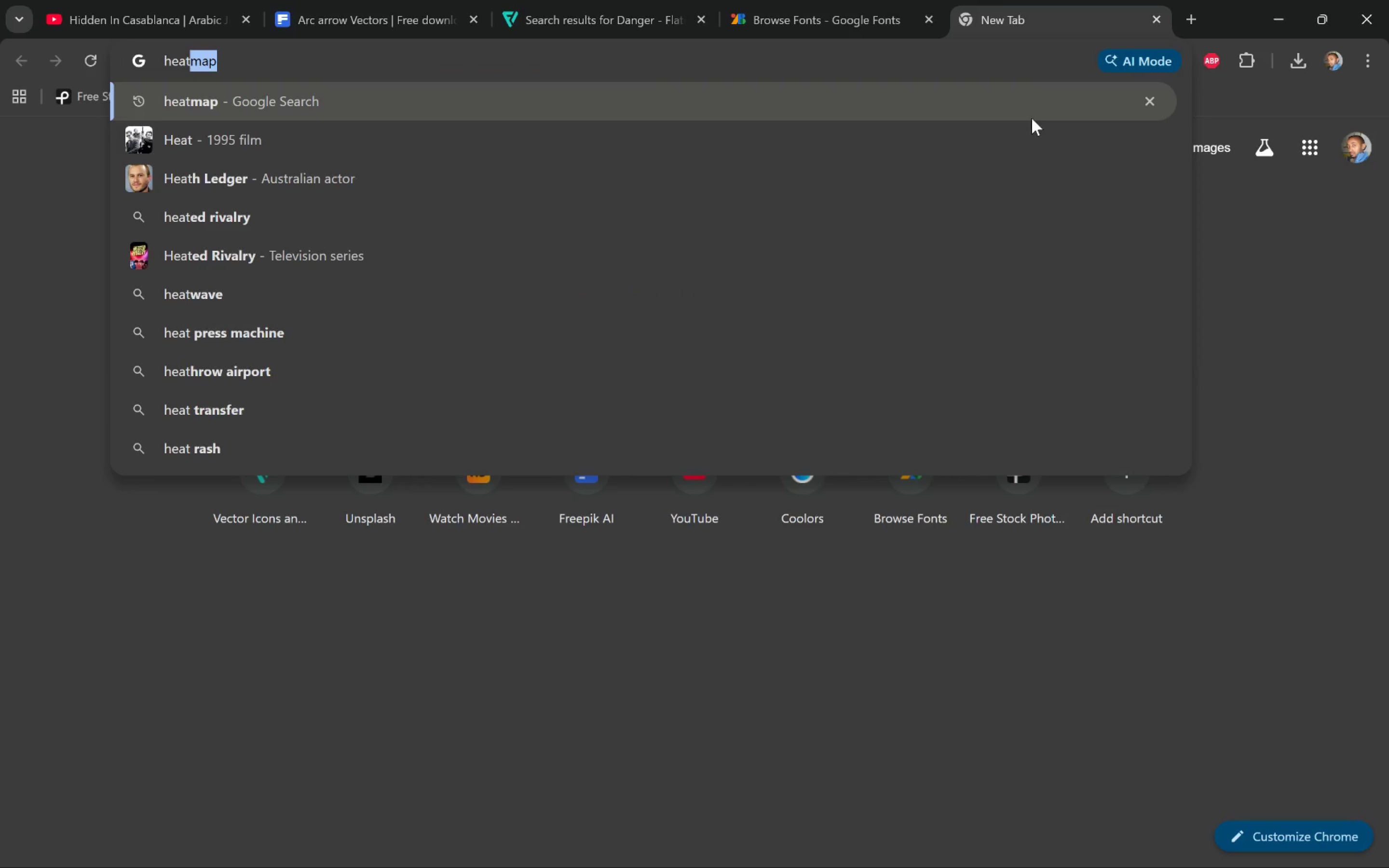 
key(Enter)
 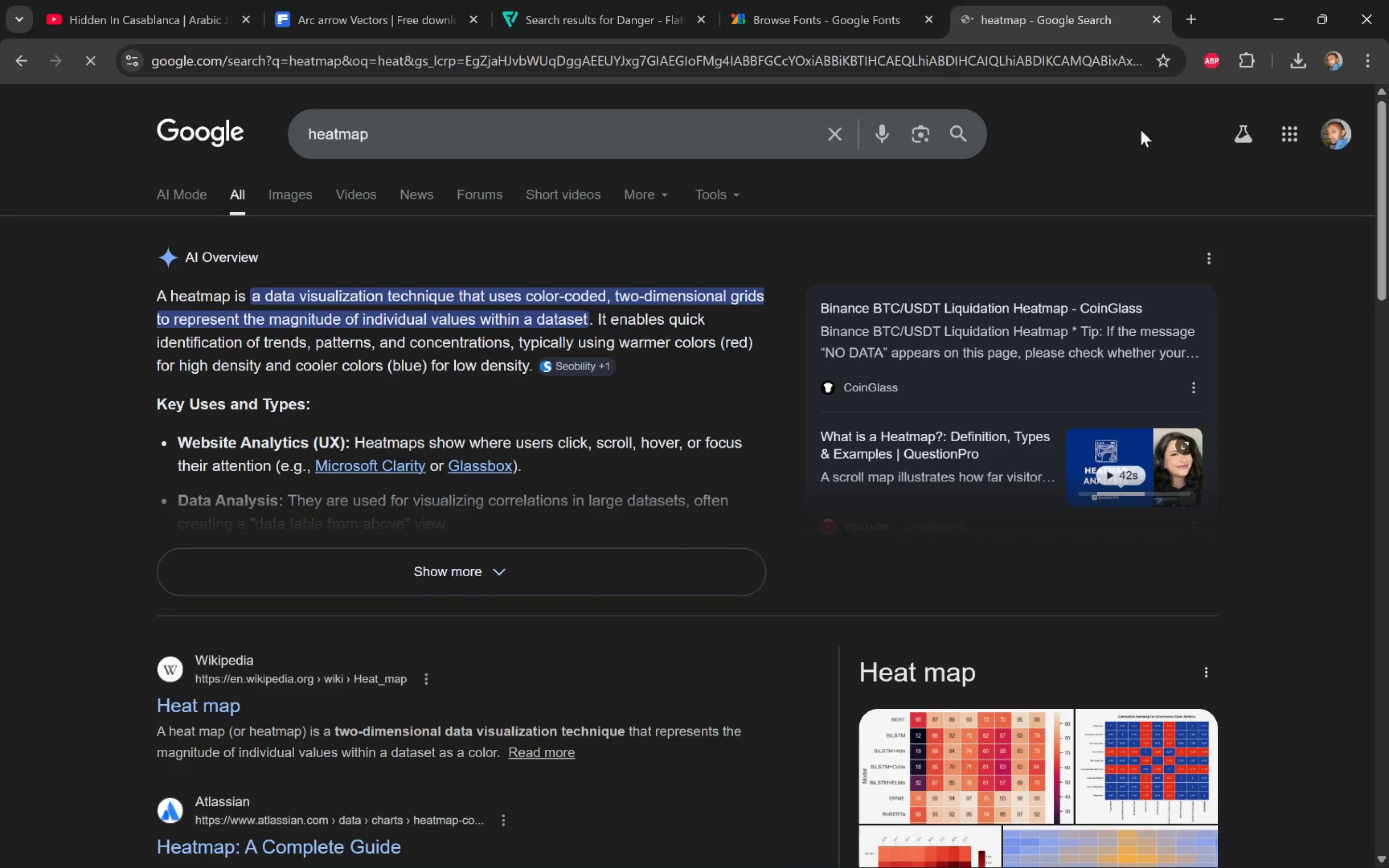 
left_click([270, 192])
 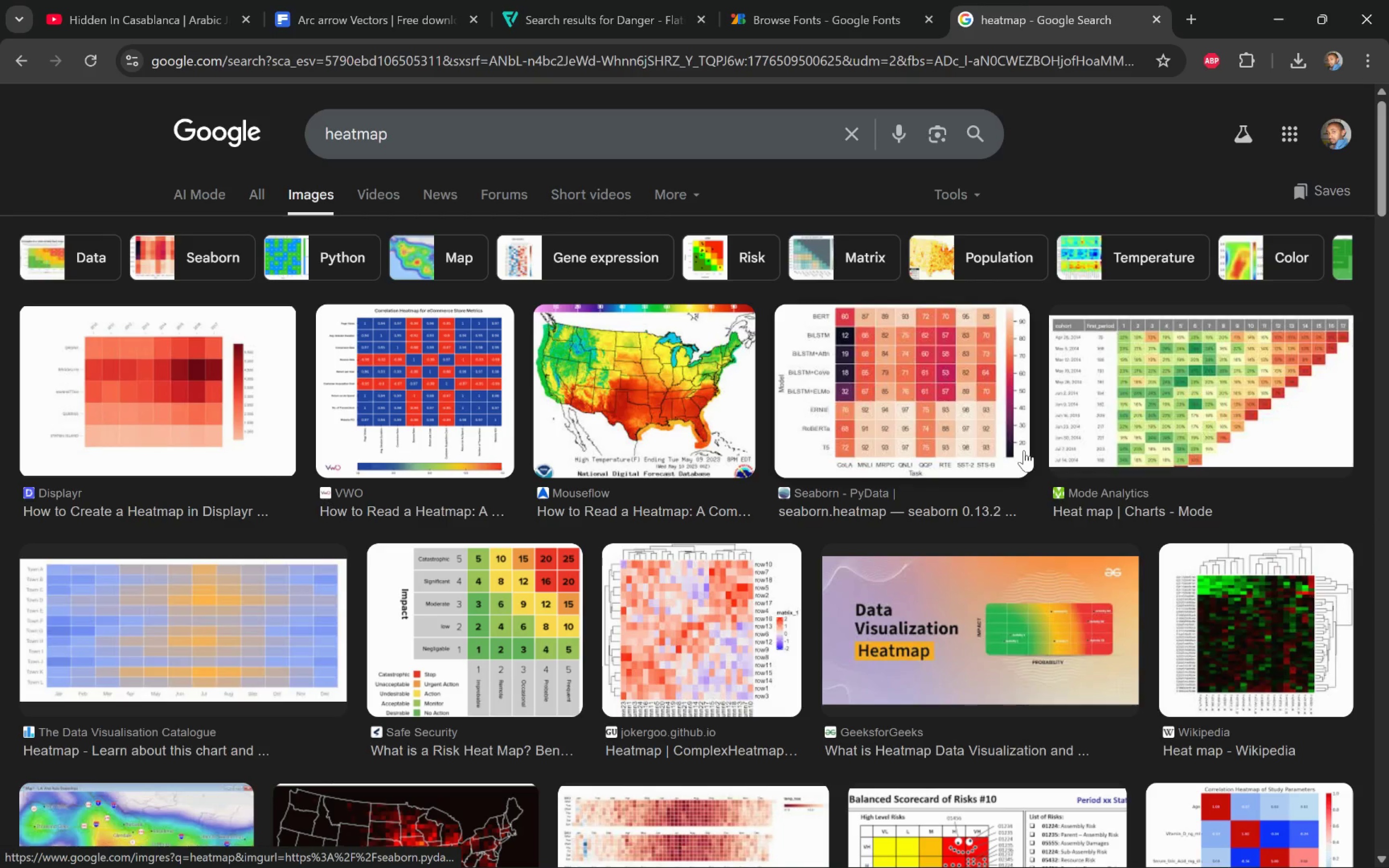 
wait(8.23)
 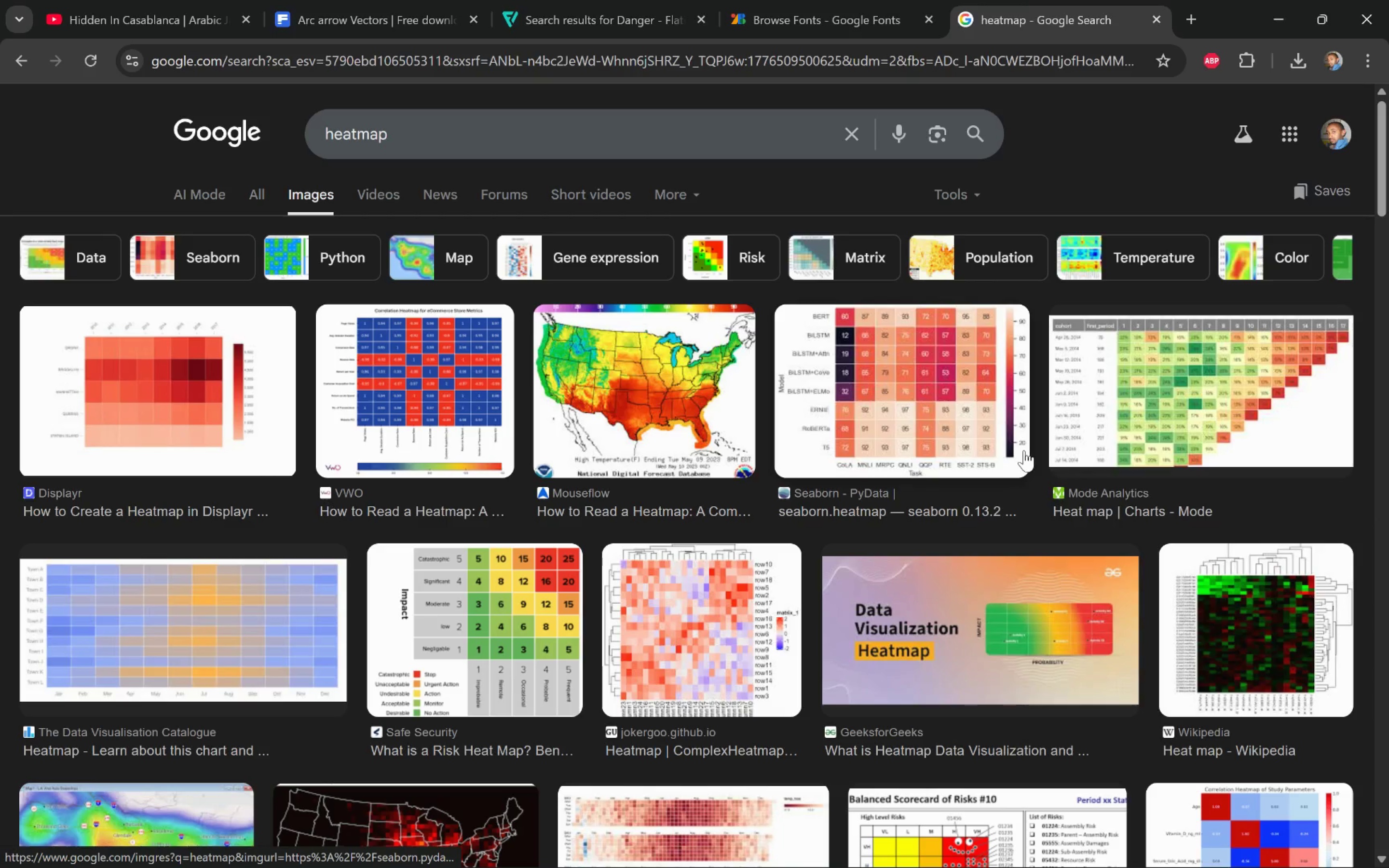 
key(Alt+AltLeft)
 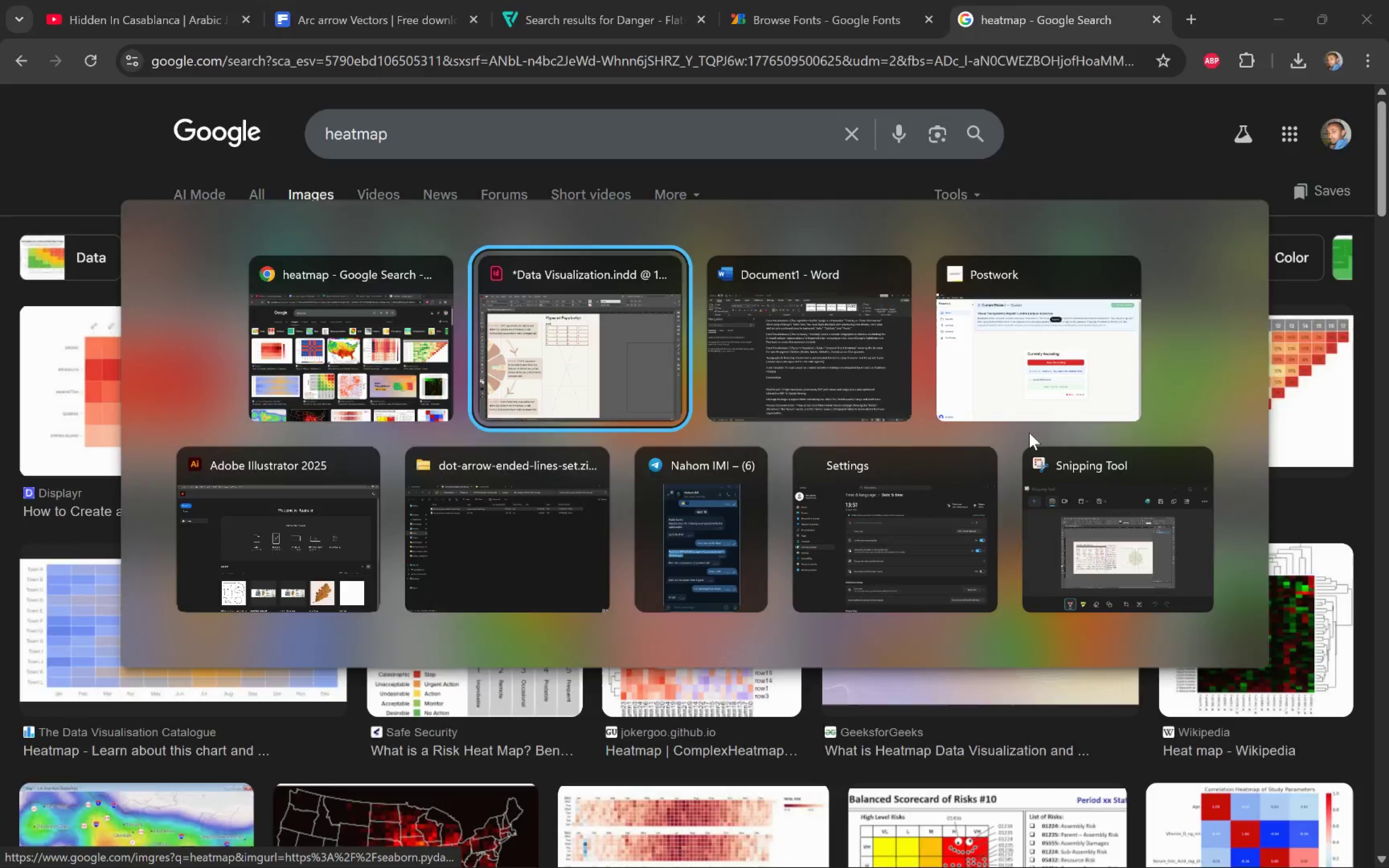 
key(Alt+Tab)
 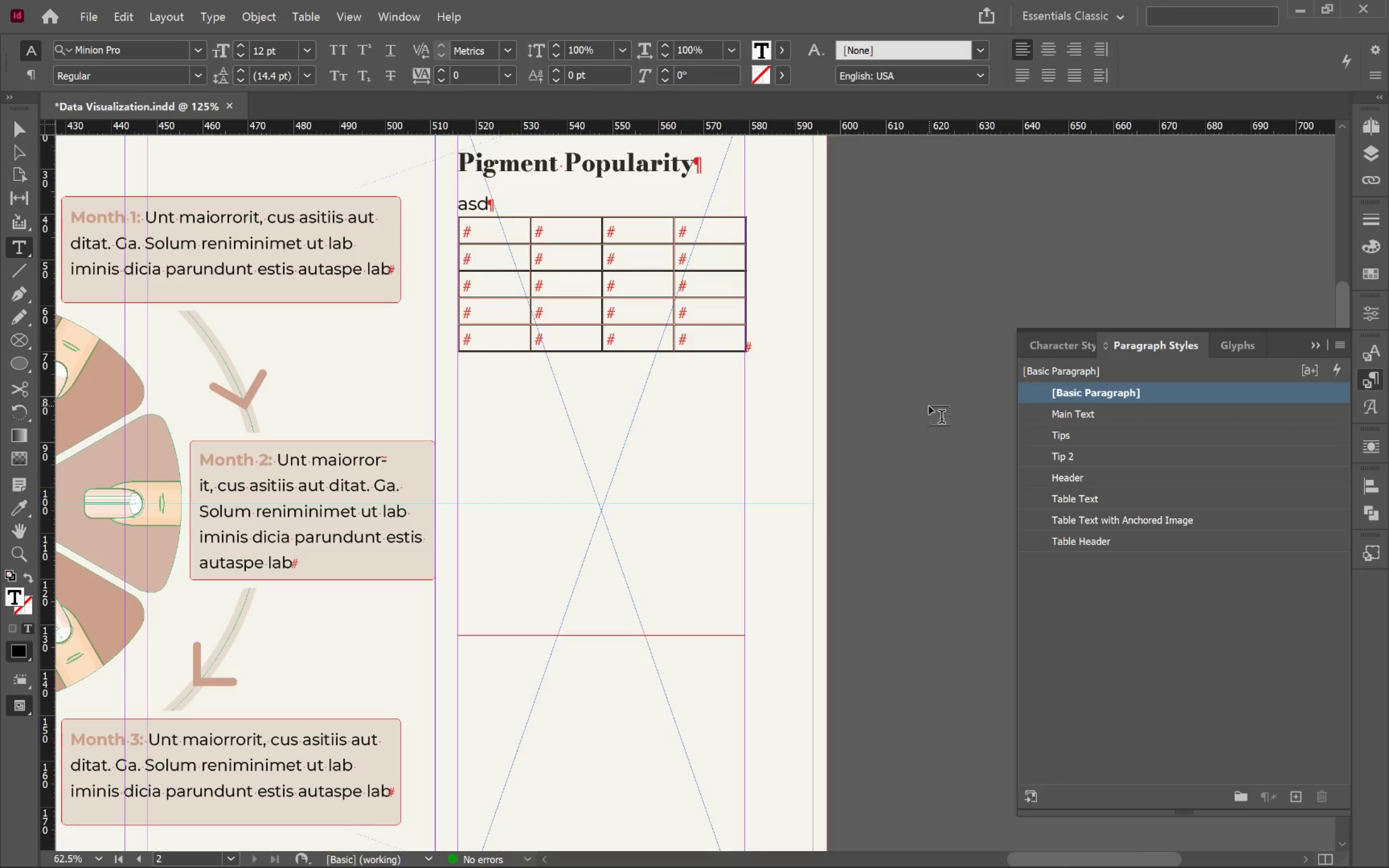 
hold_key(key=AltLeft, duration=1.26)
scroll: coordinate [872, 396], scroll_direction: down, amount: 2.0
 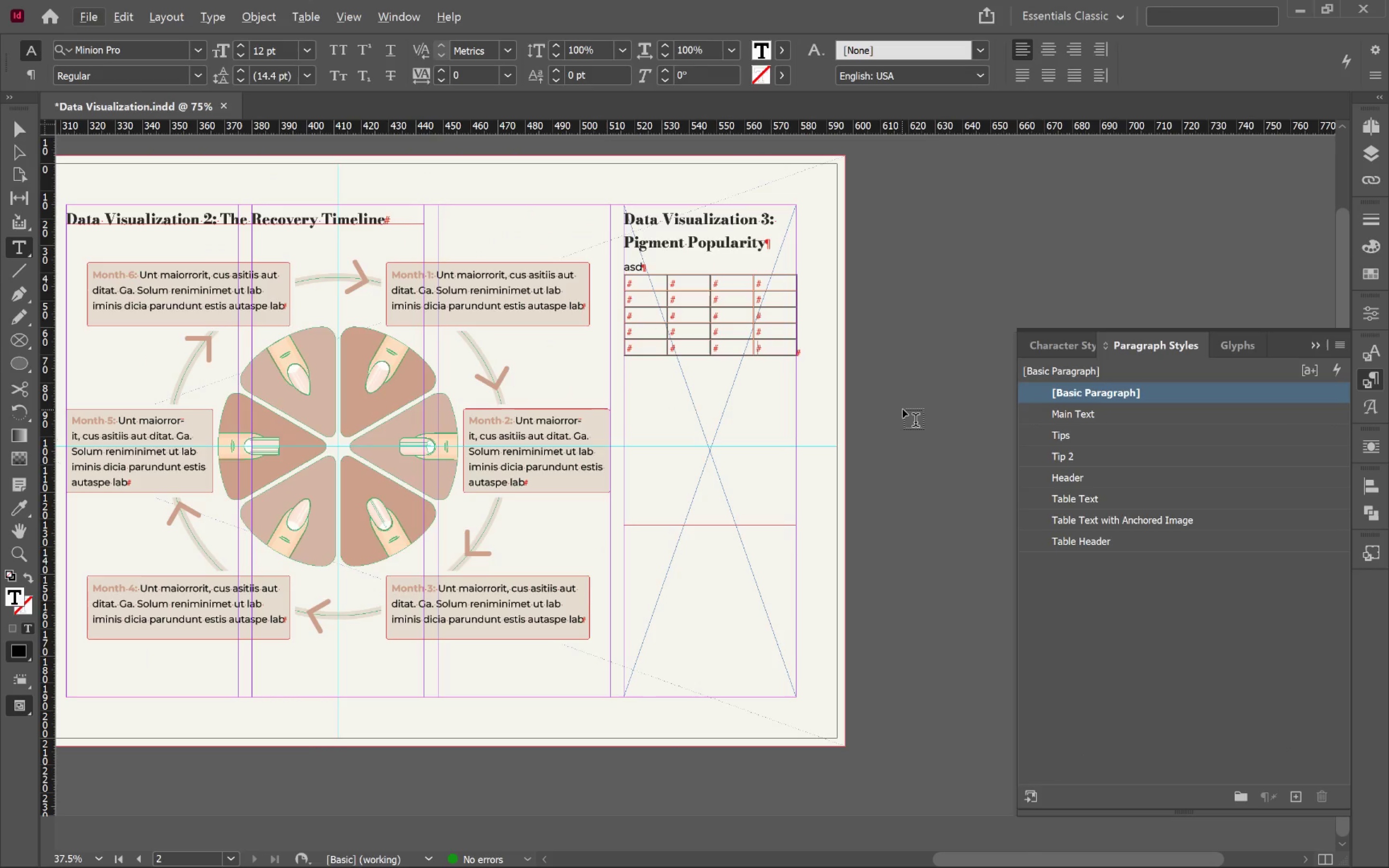 
hold_key(key=ControlLeft, duration=0.36)
left_click([903, 409])
 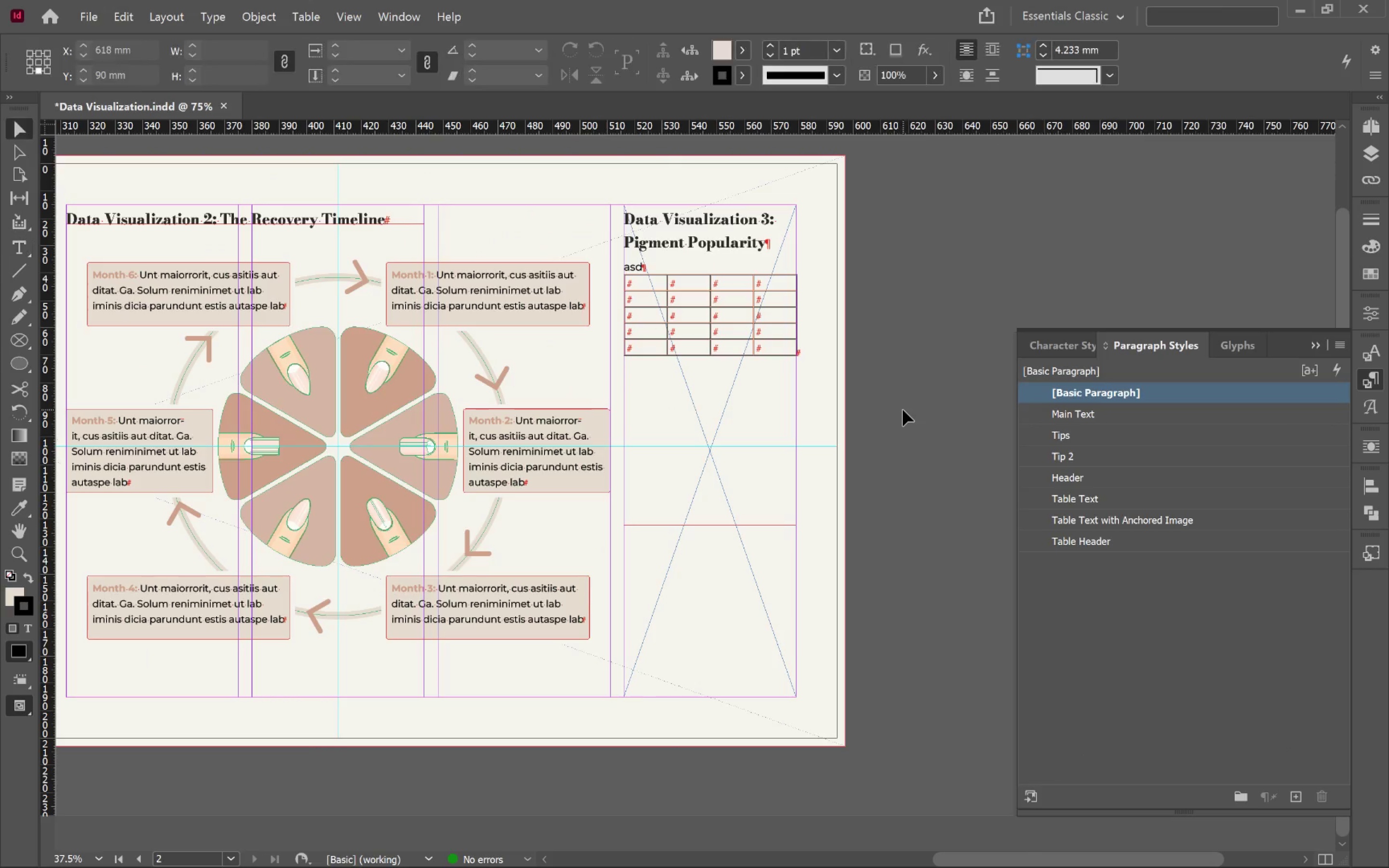 
key(V)
 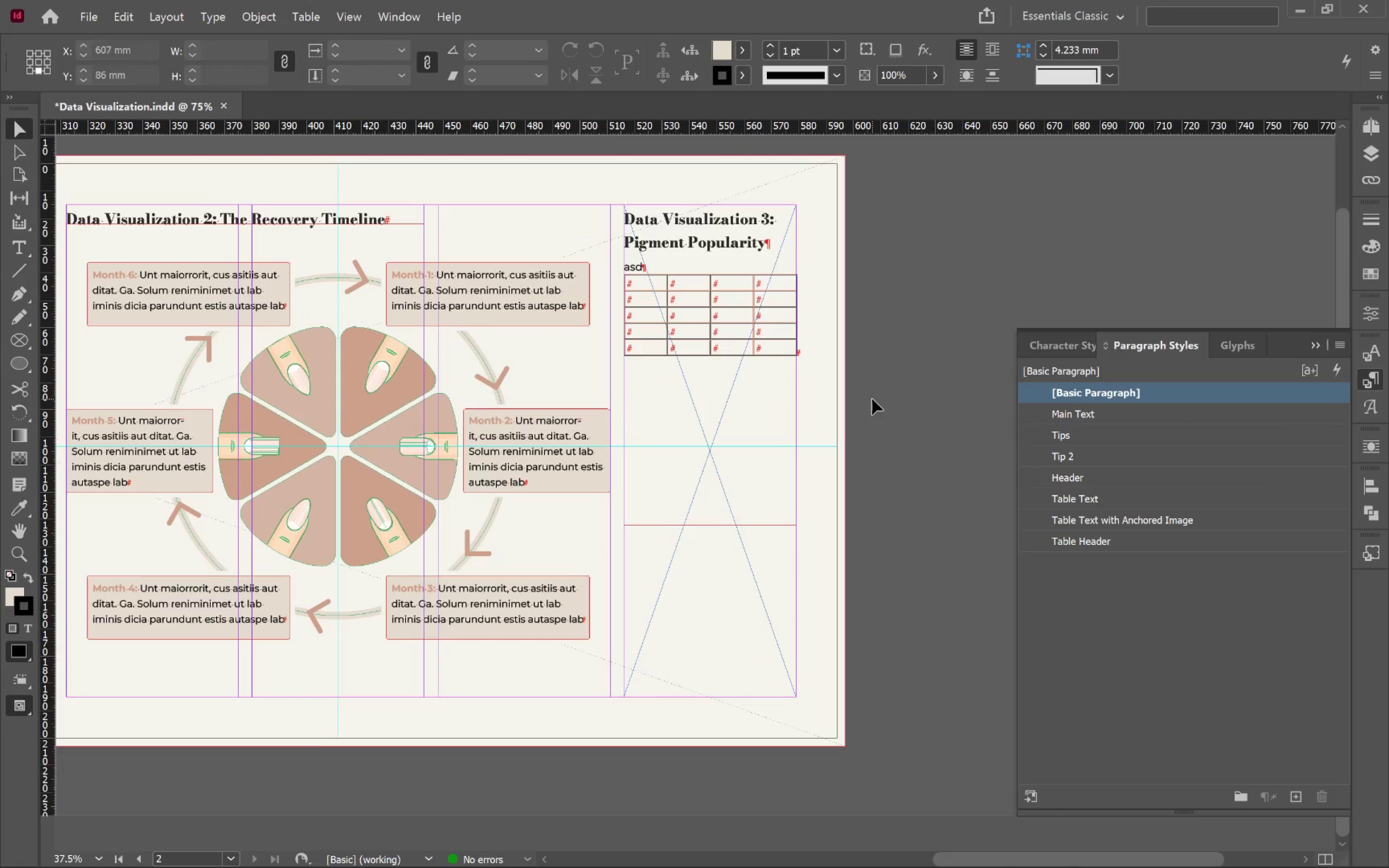 
left_click([872, 399])
 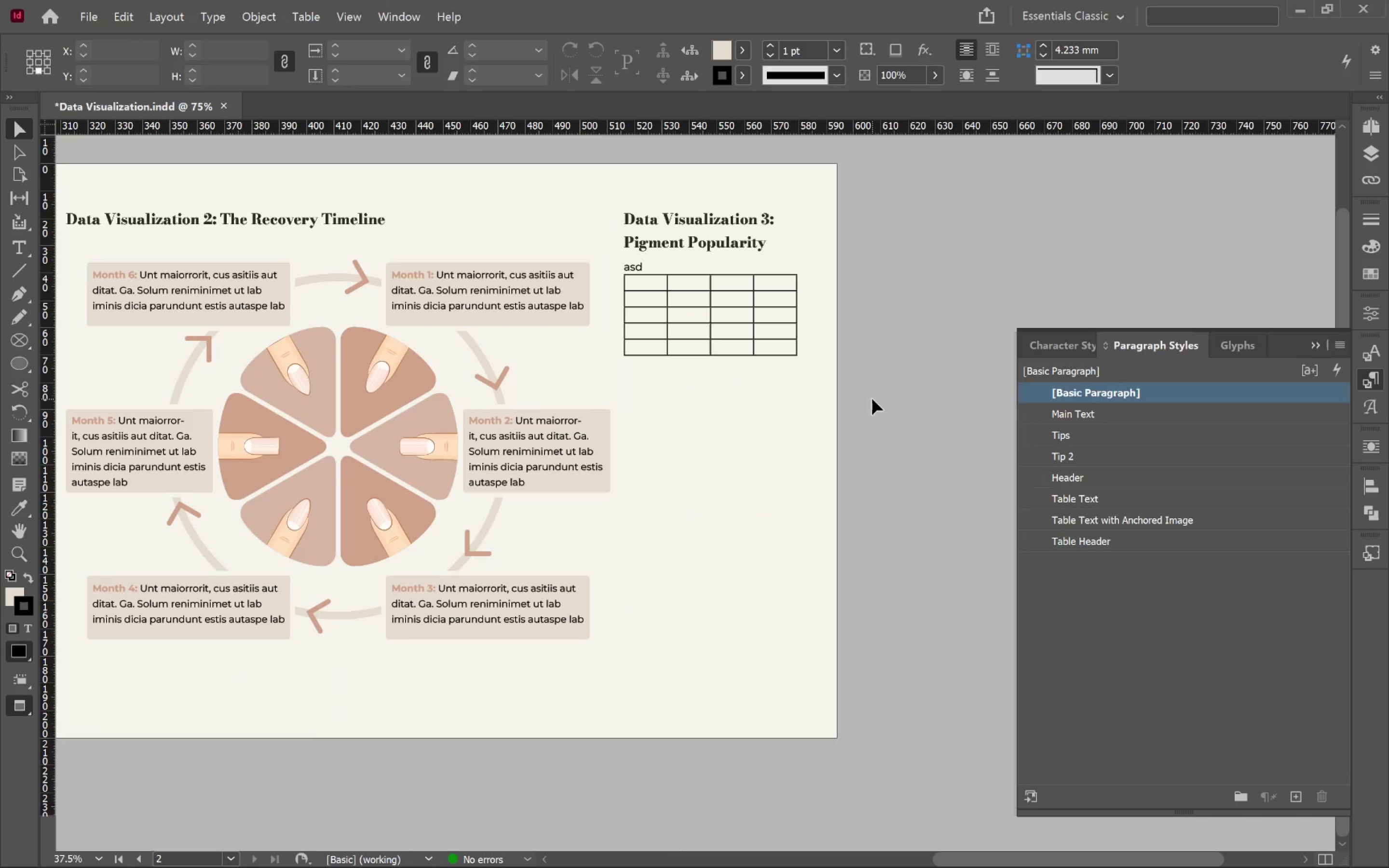 
key(W)
 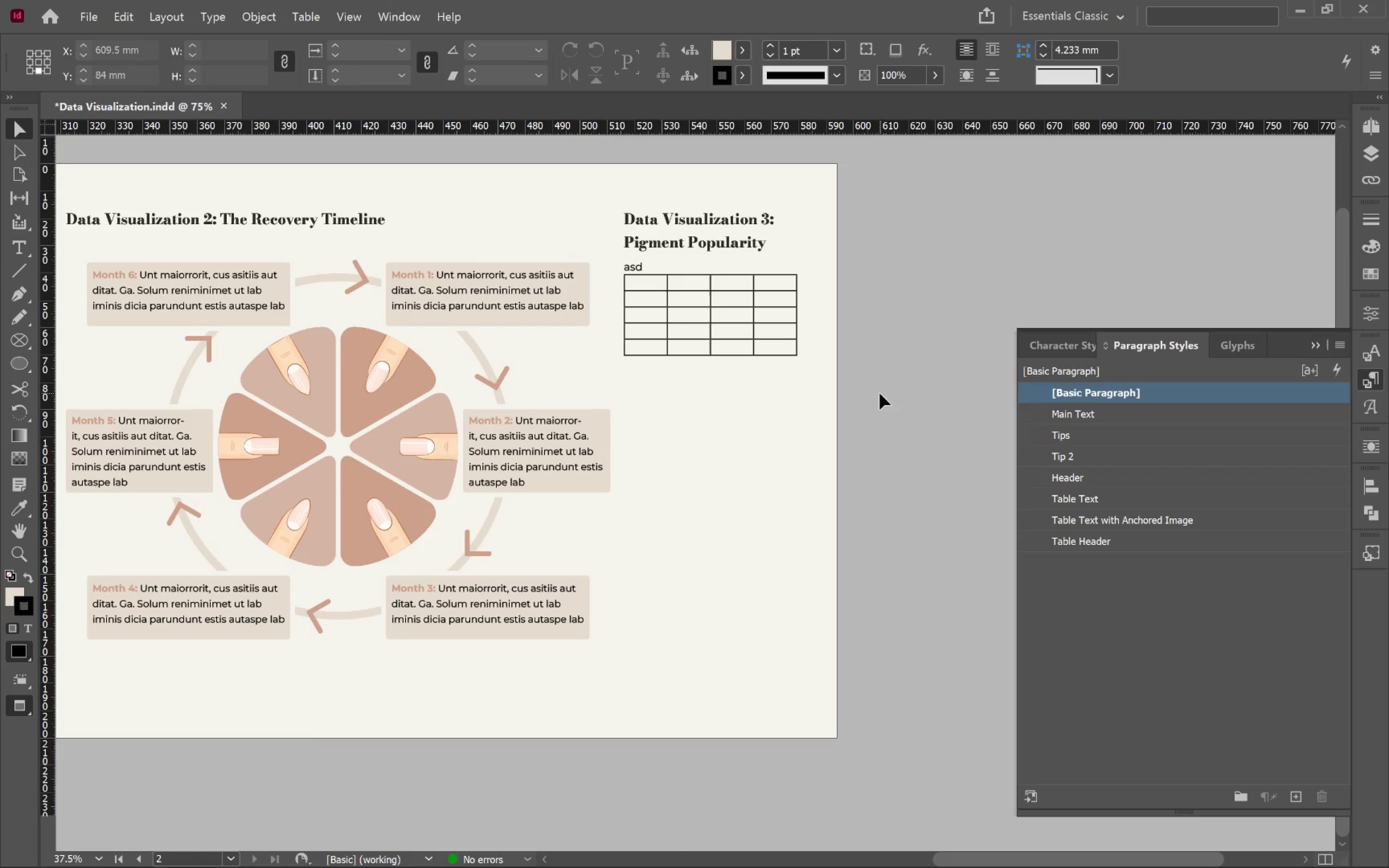 
key(W)
 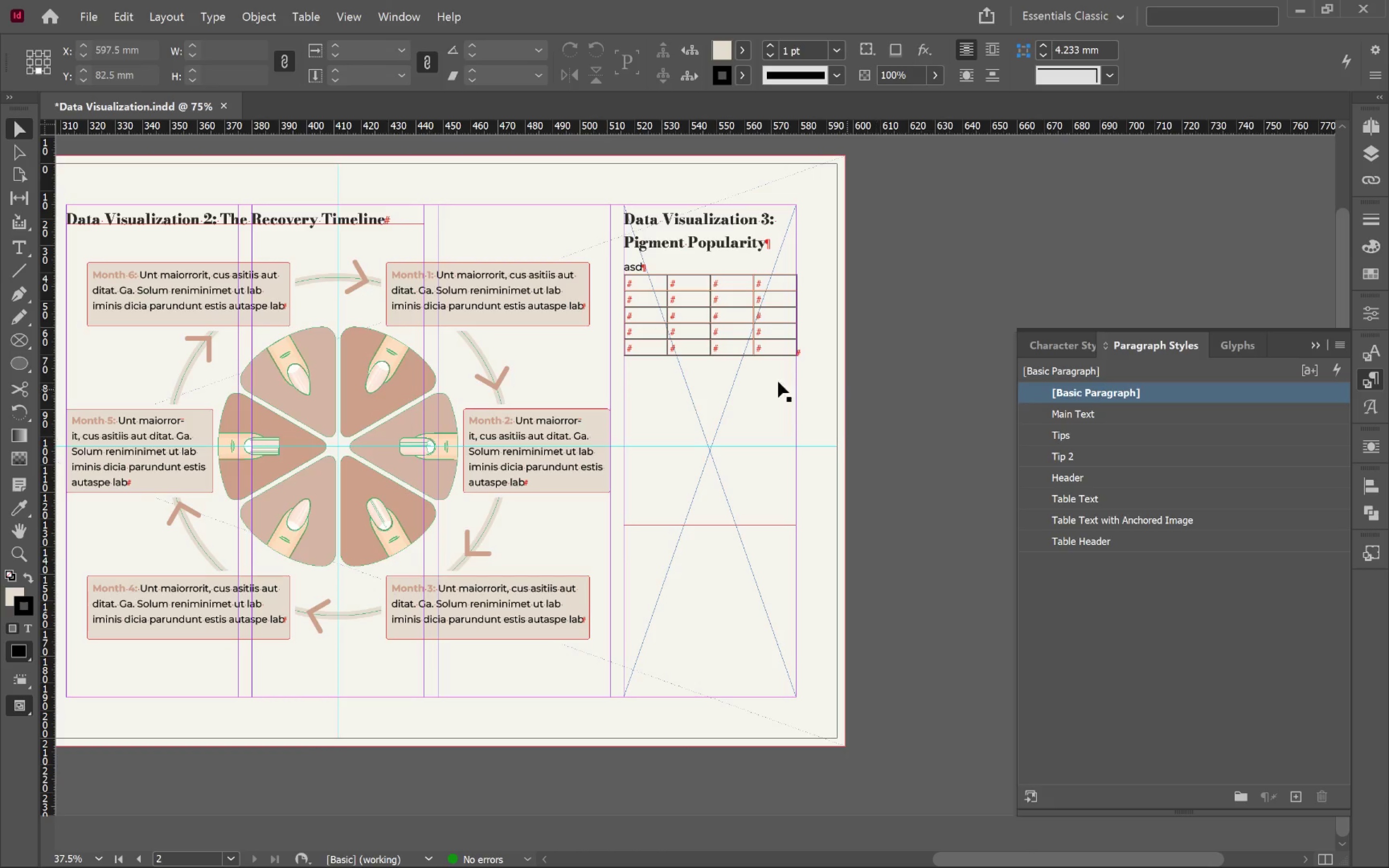 
hold_key(key=Space, duration=1.52)
 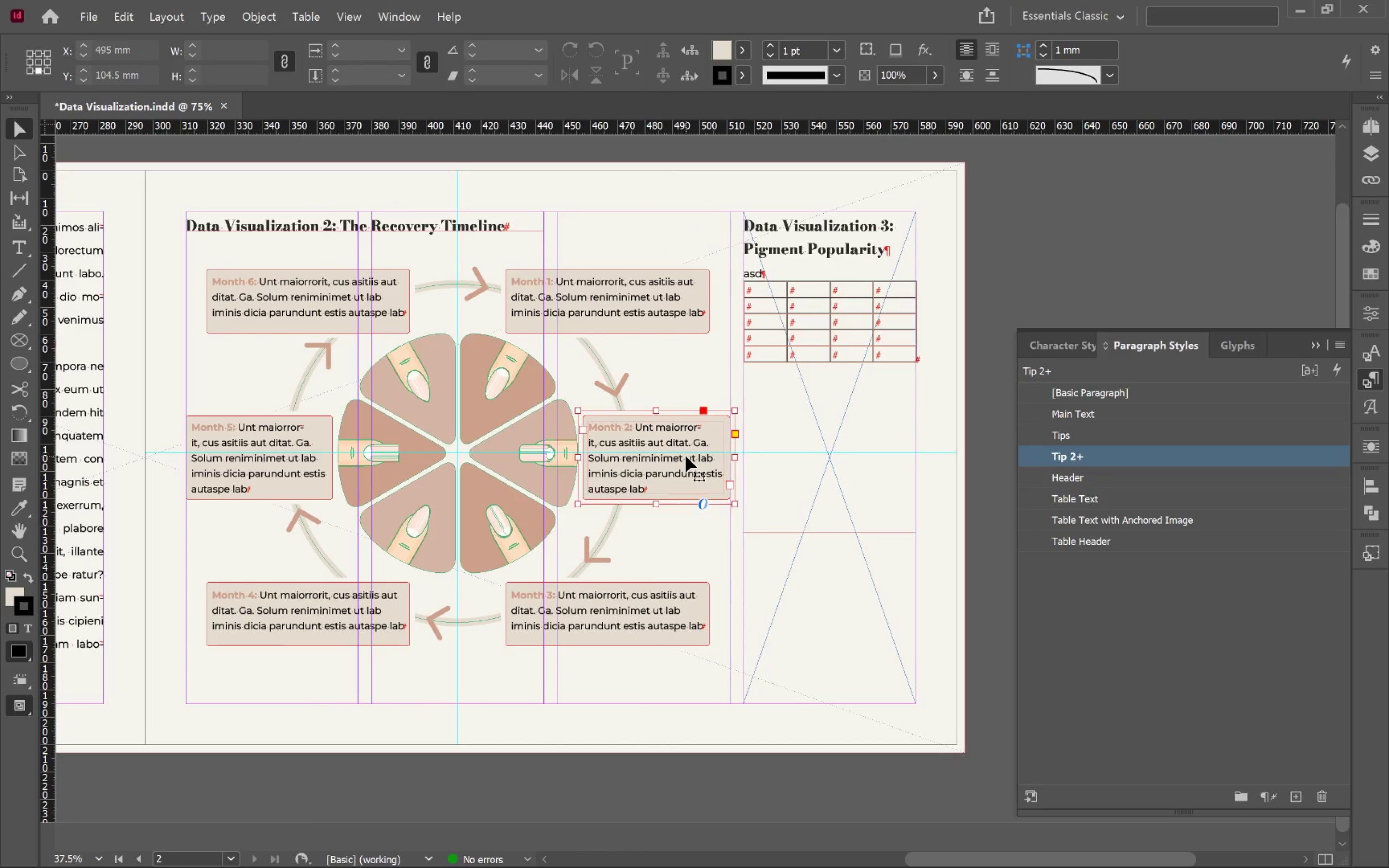 
left_click_drag(start_coordinate=[574, 372], to_coordinate=[694, 378])
 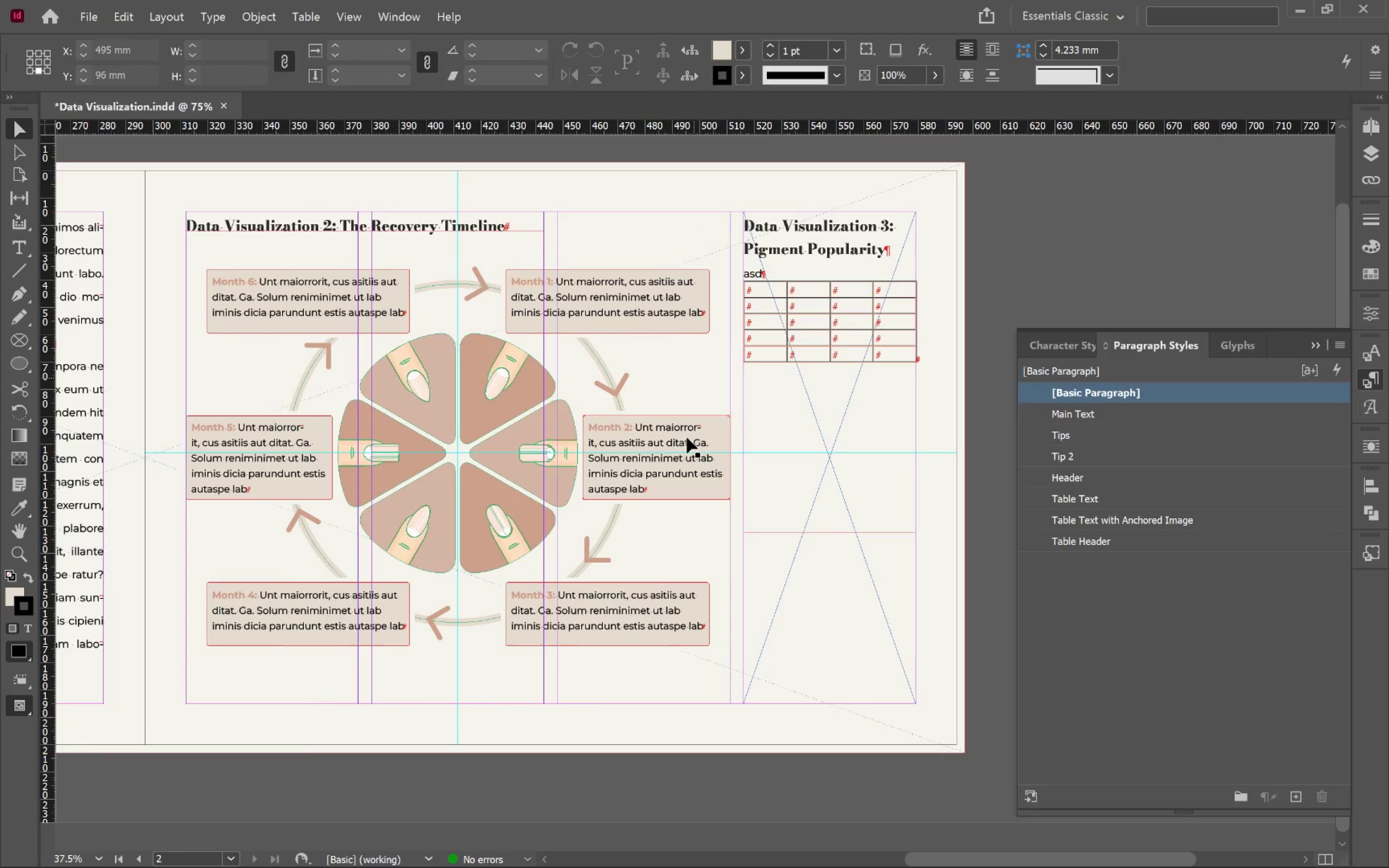 
key(Space)
 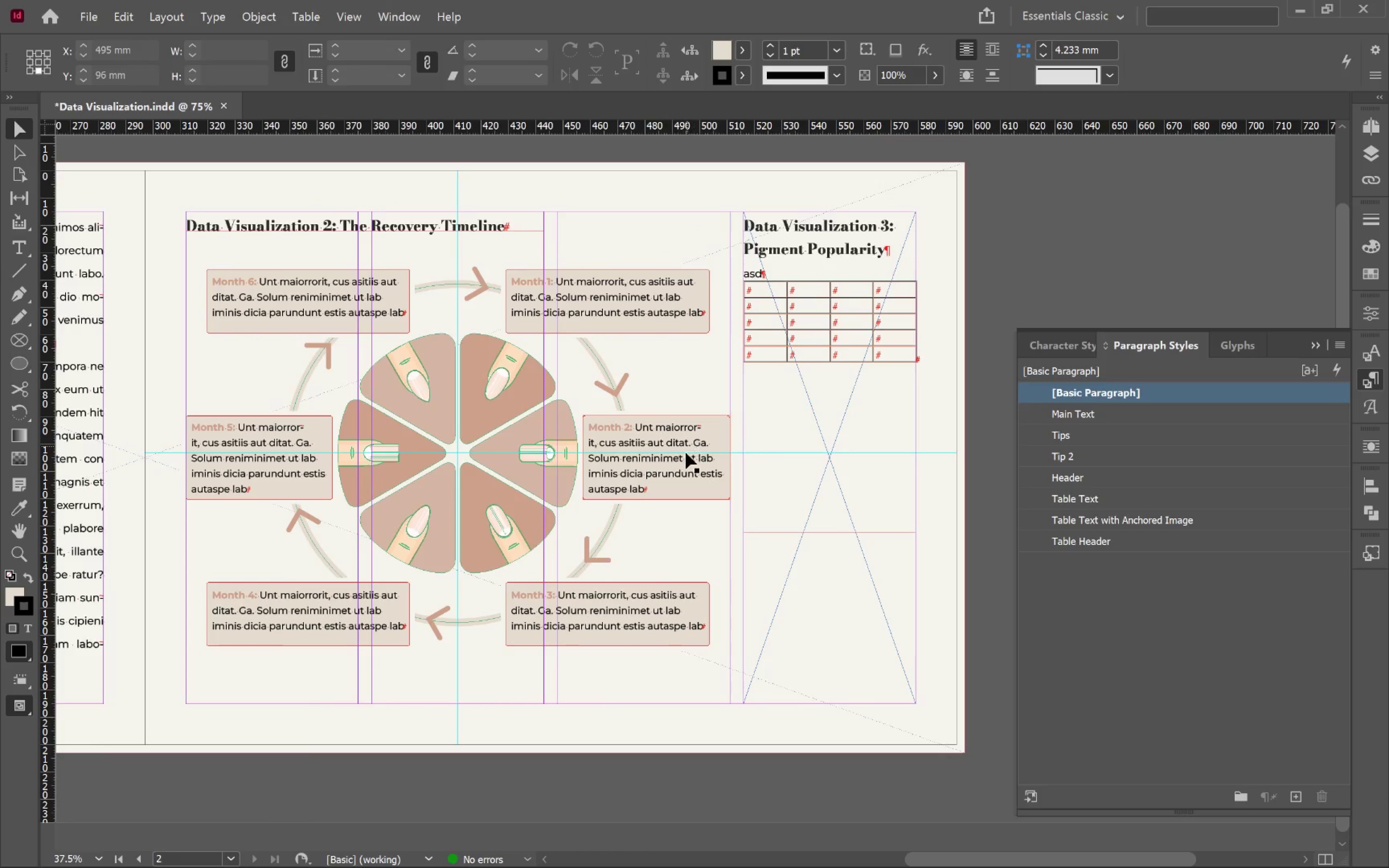 
key(Space)
 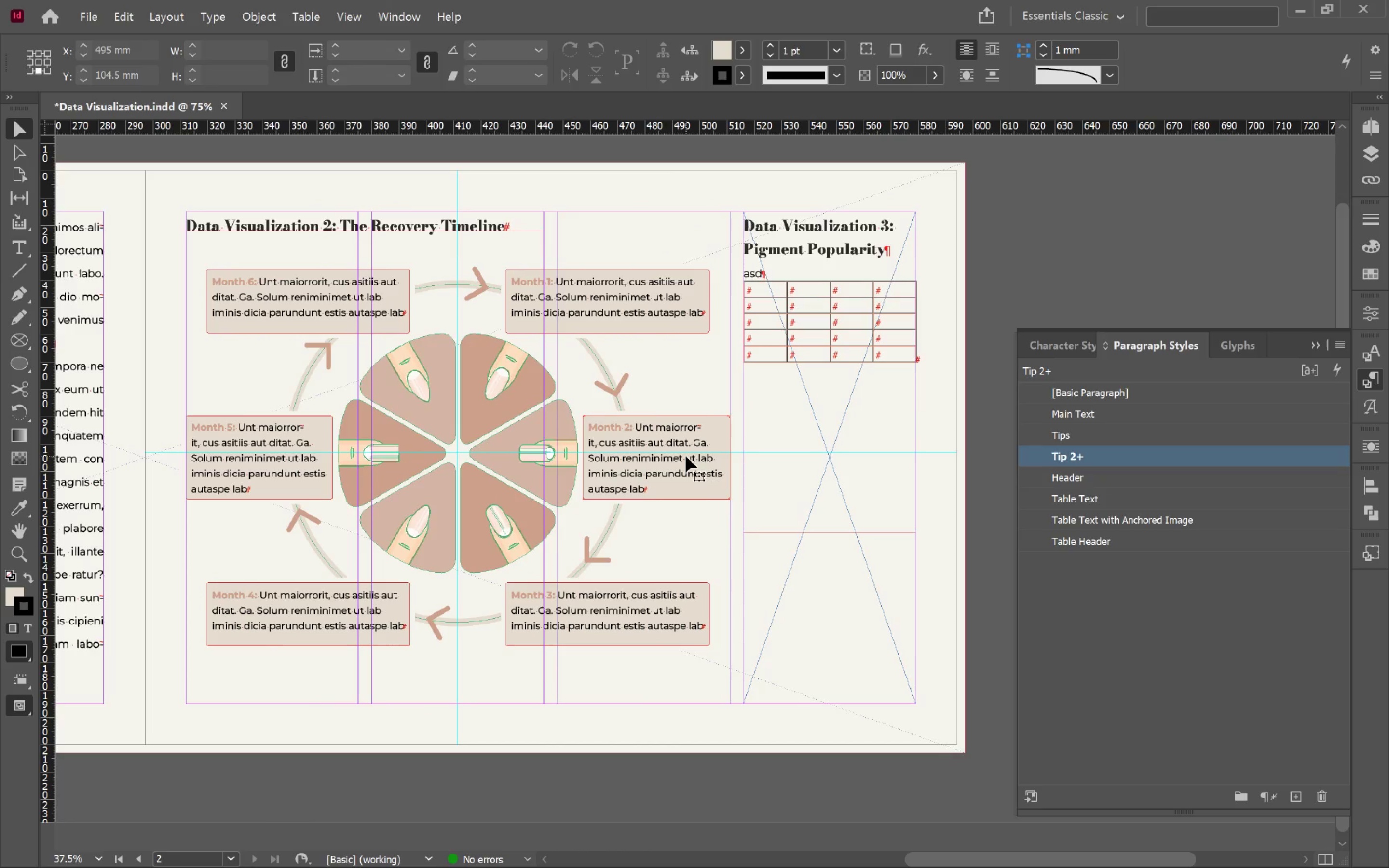 
left_click([686, 456])
 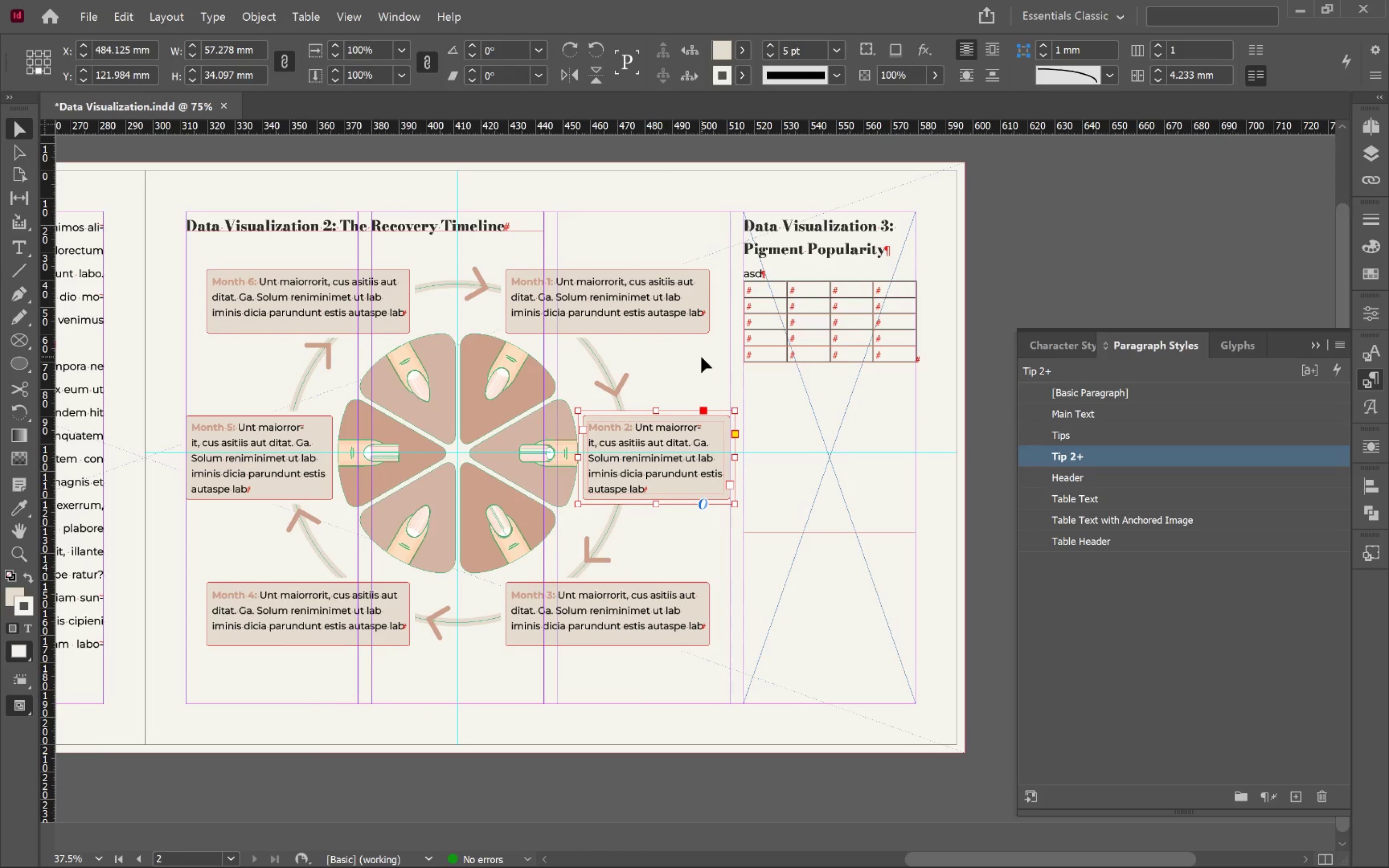 
left_click([701, 357])
 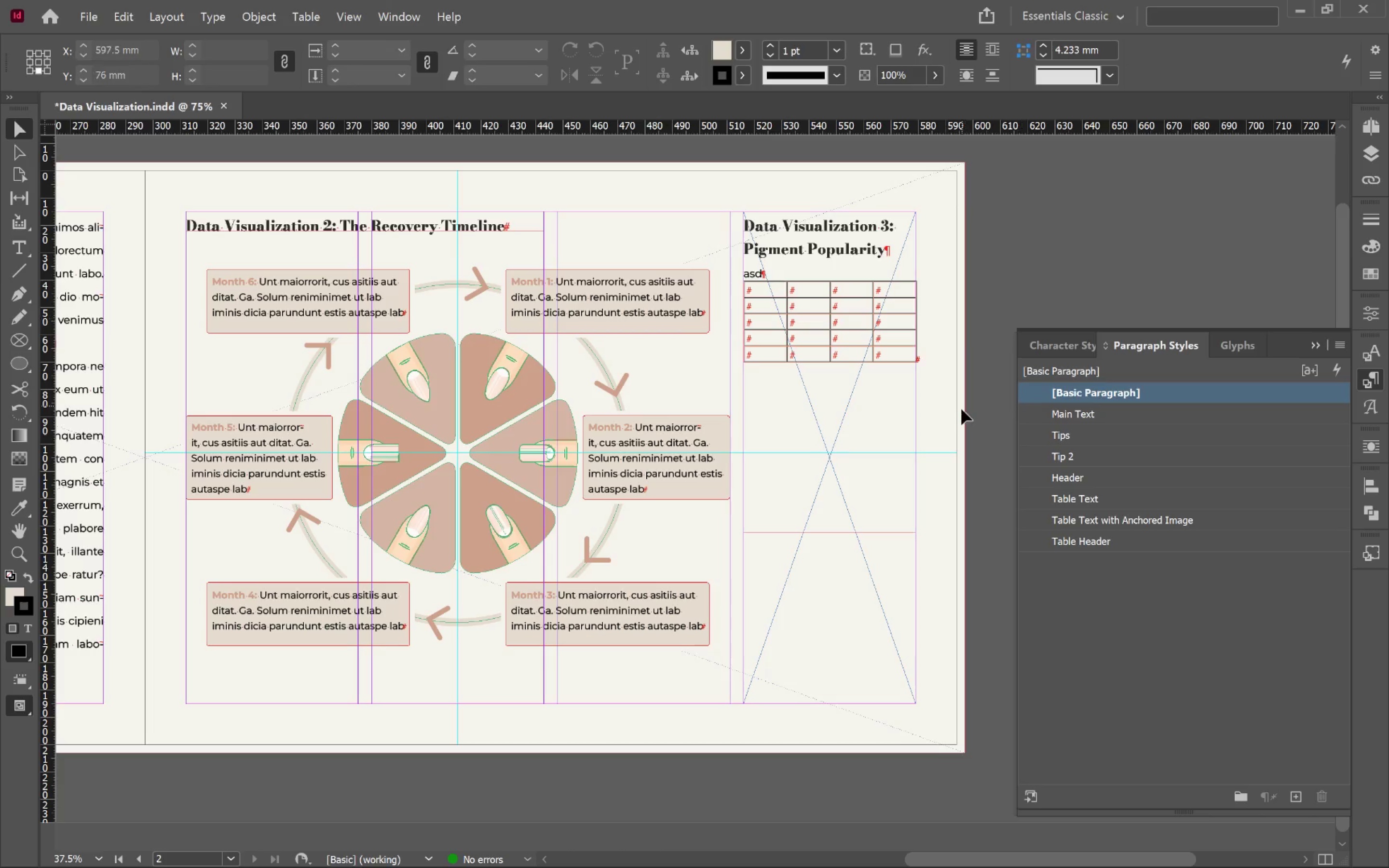 
hold_key(key=Space, duration=1.02)
 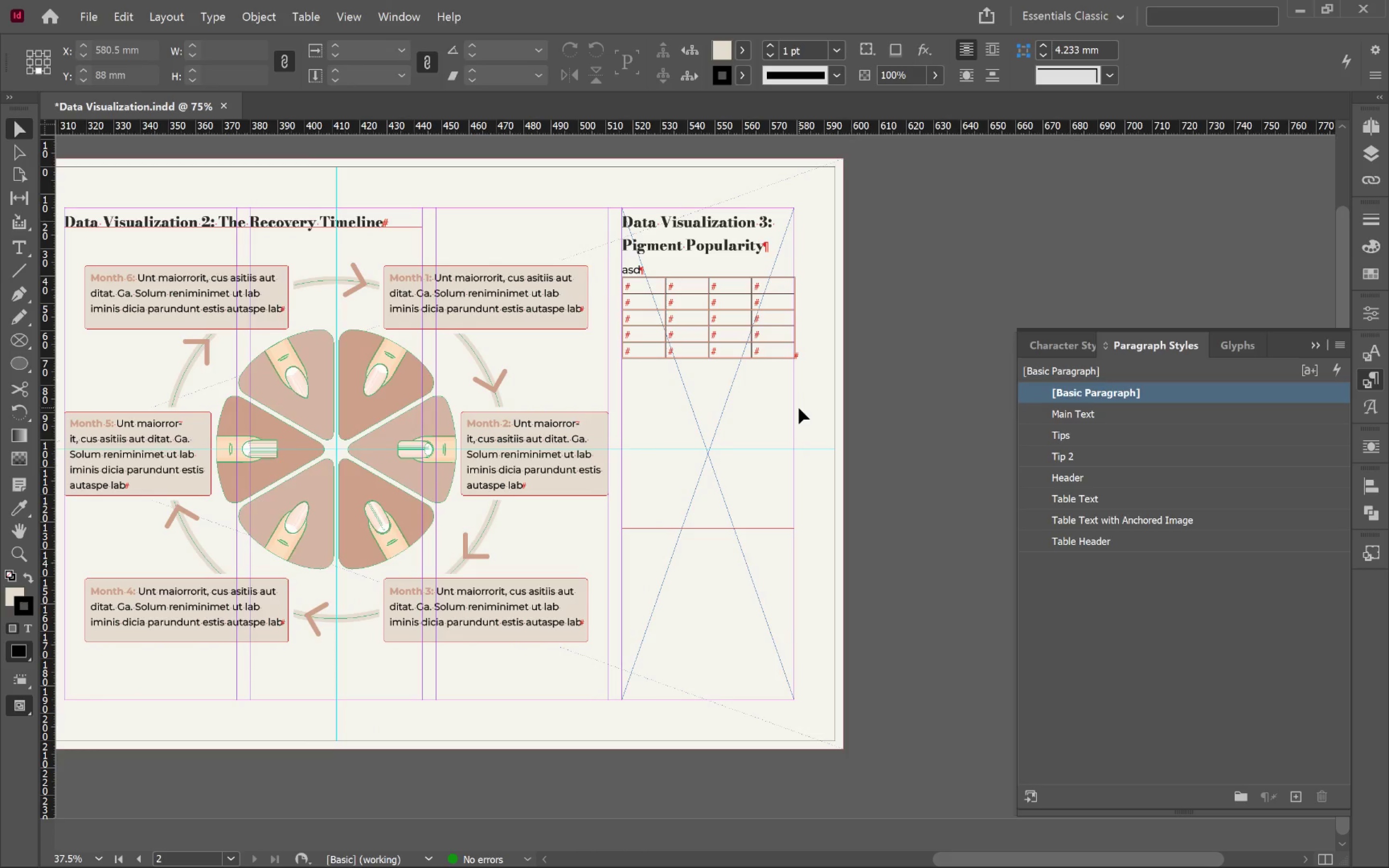 
left_click_drag(start_coordinate=[919, 410], to_coordinate=[797, 406])
 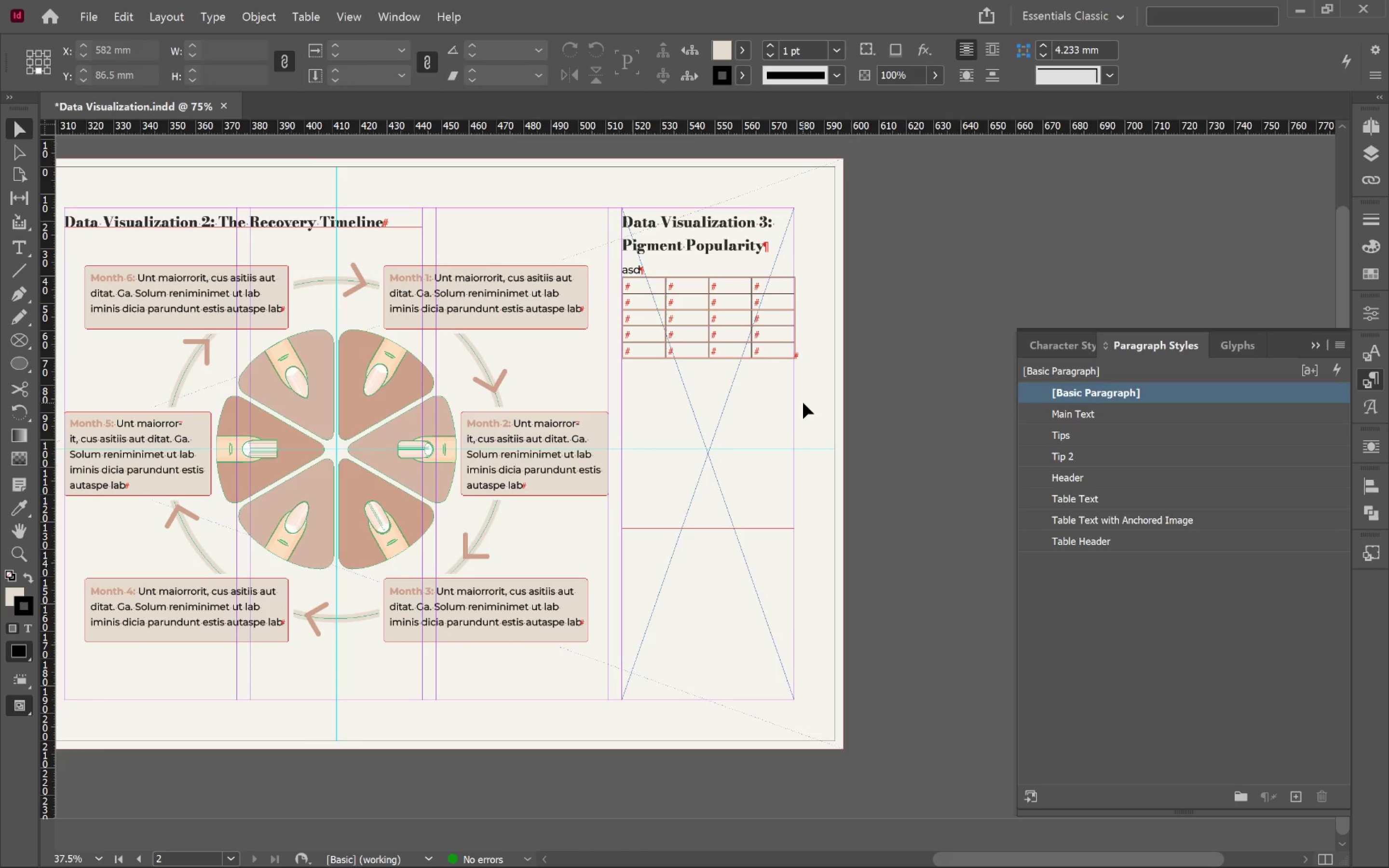 
wait(11.17)
 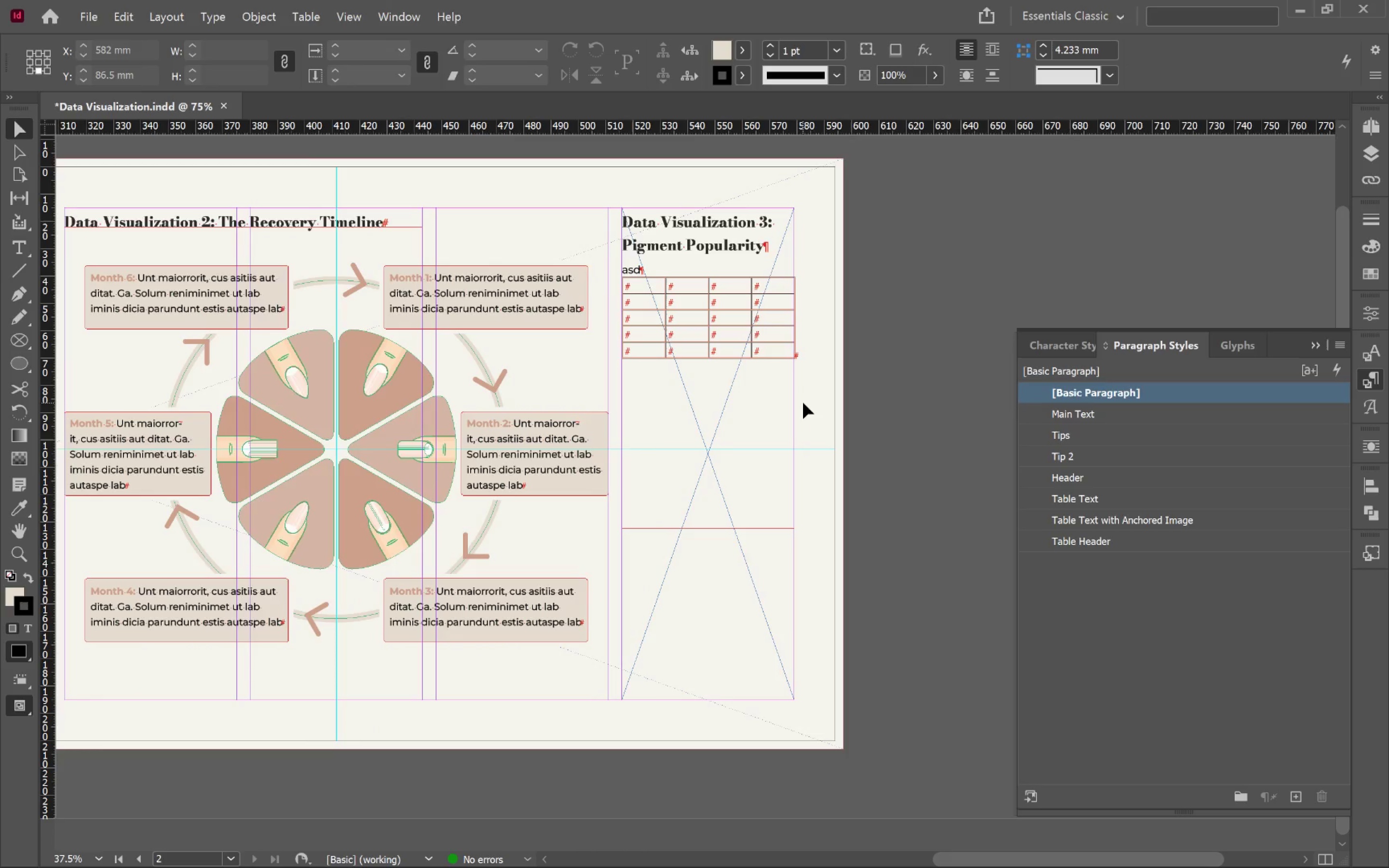 
double_click([734, 286])
 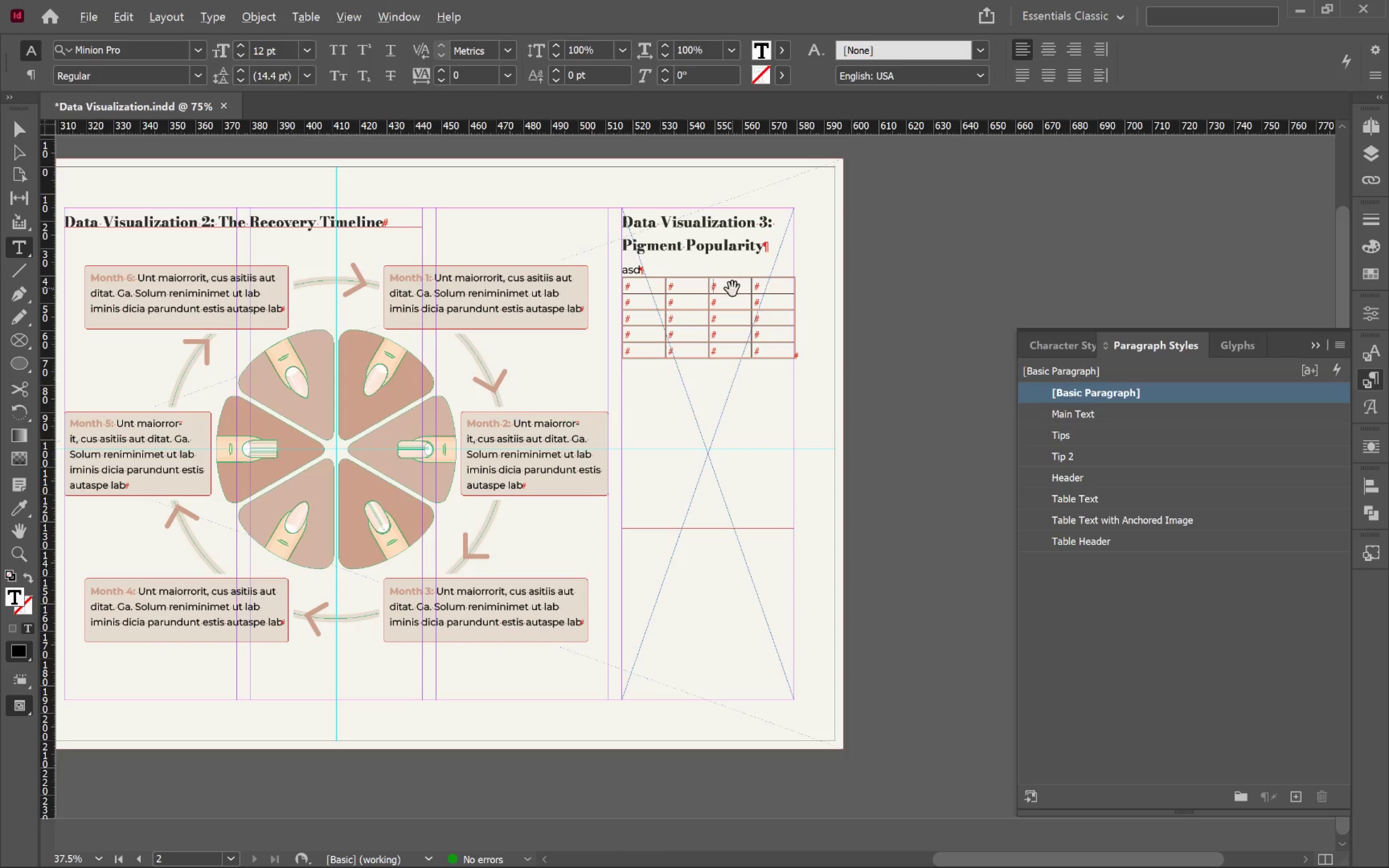 
hold_key(key=AltLeft, duration=0.88)
scroll: coordinate [732, 293], scroll_direction: up, amount: 2.0
 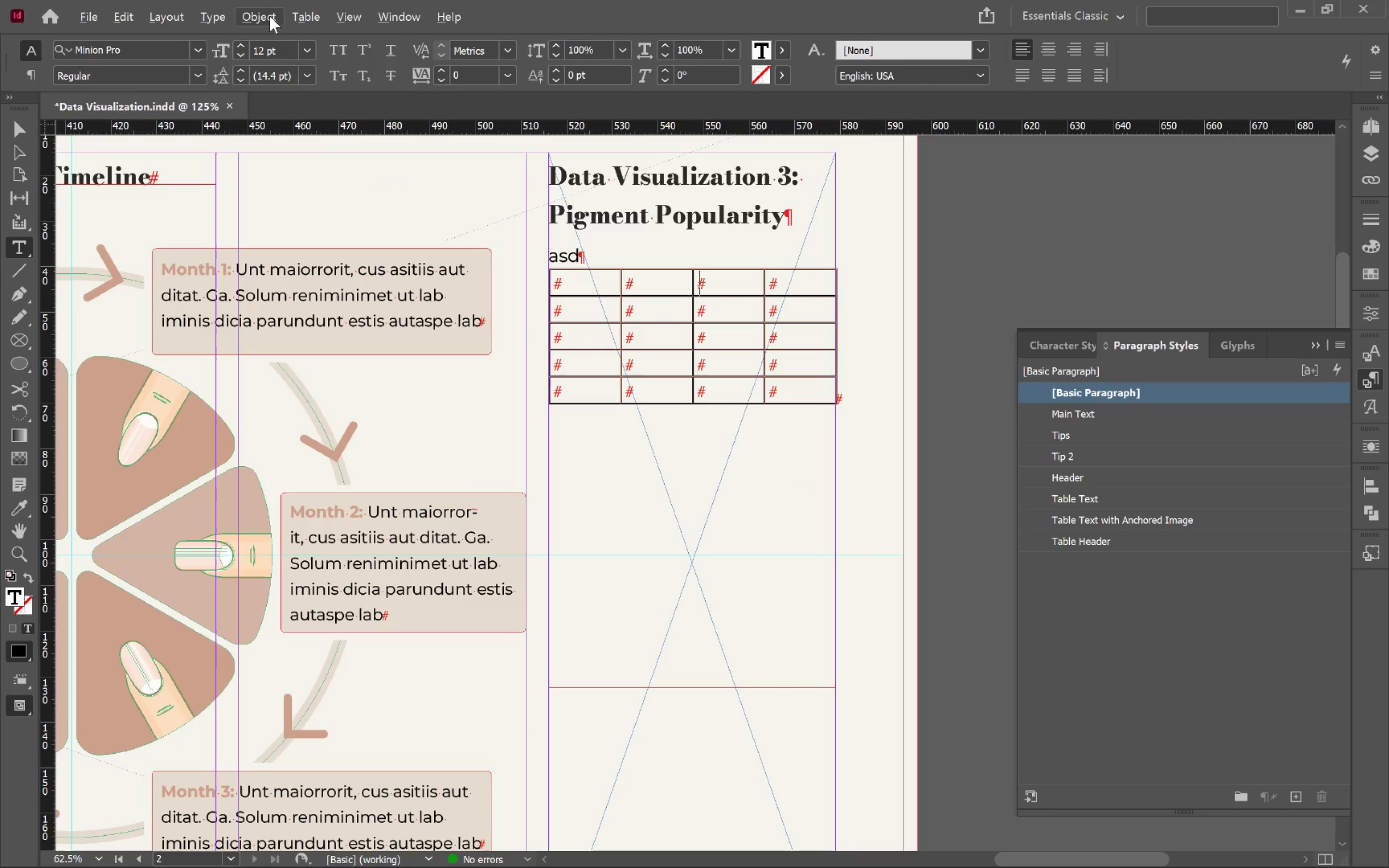 
left_click([272, 18])
 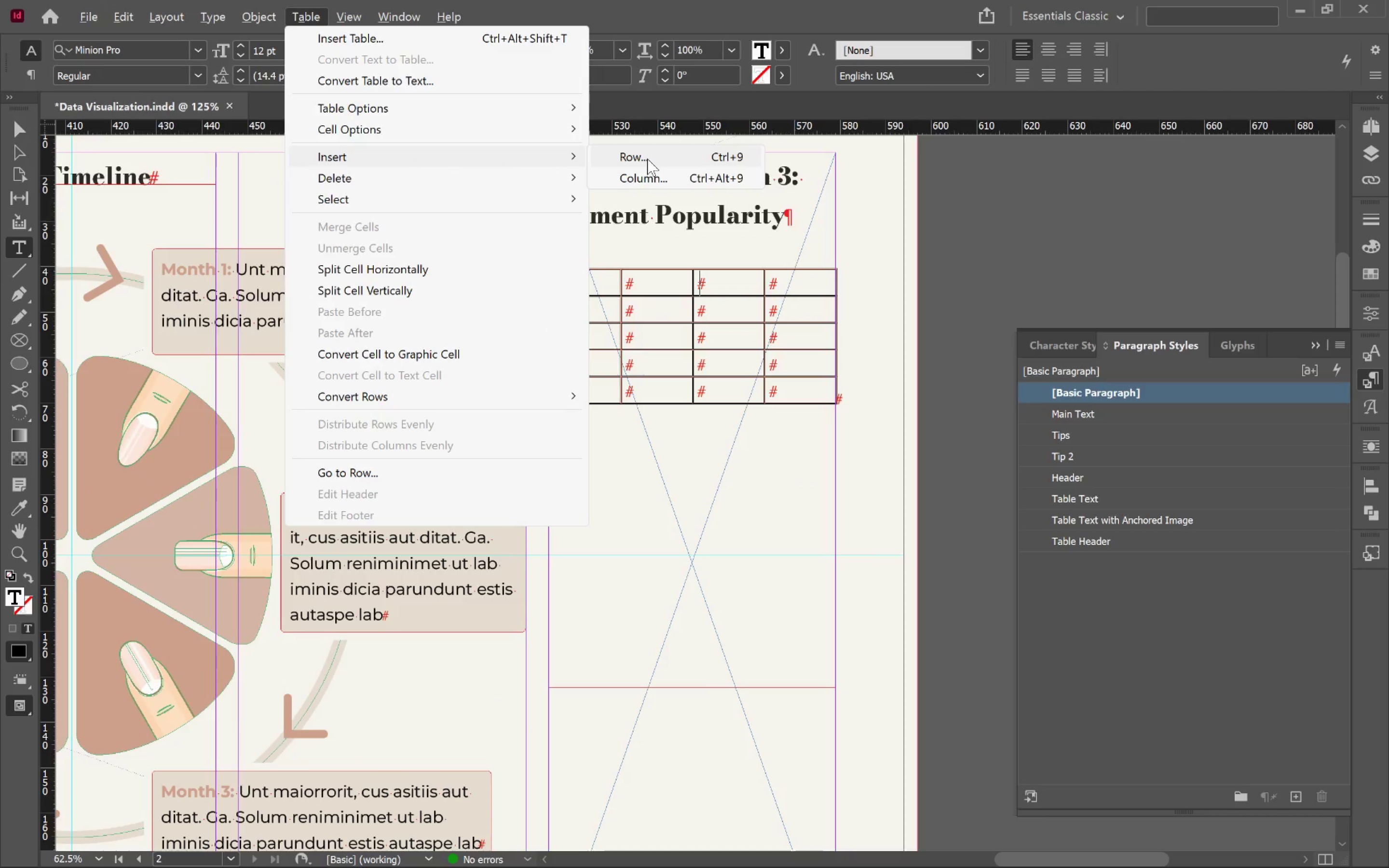 
left_click([659, 176])
 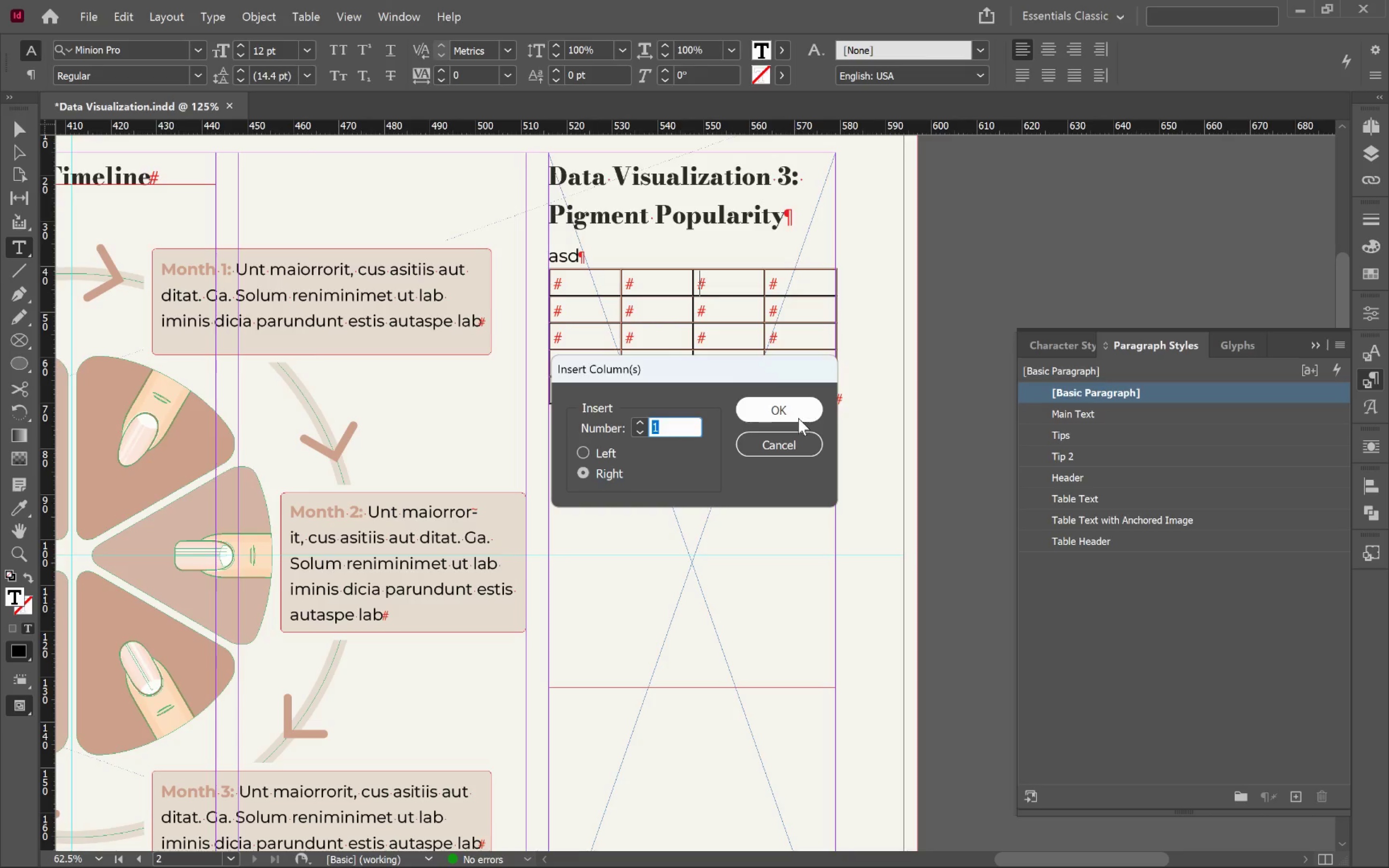 
left_click([796, 417])
 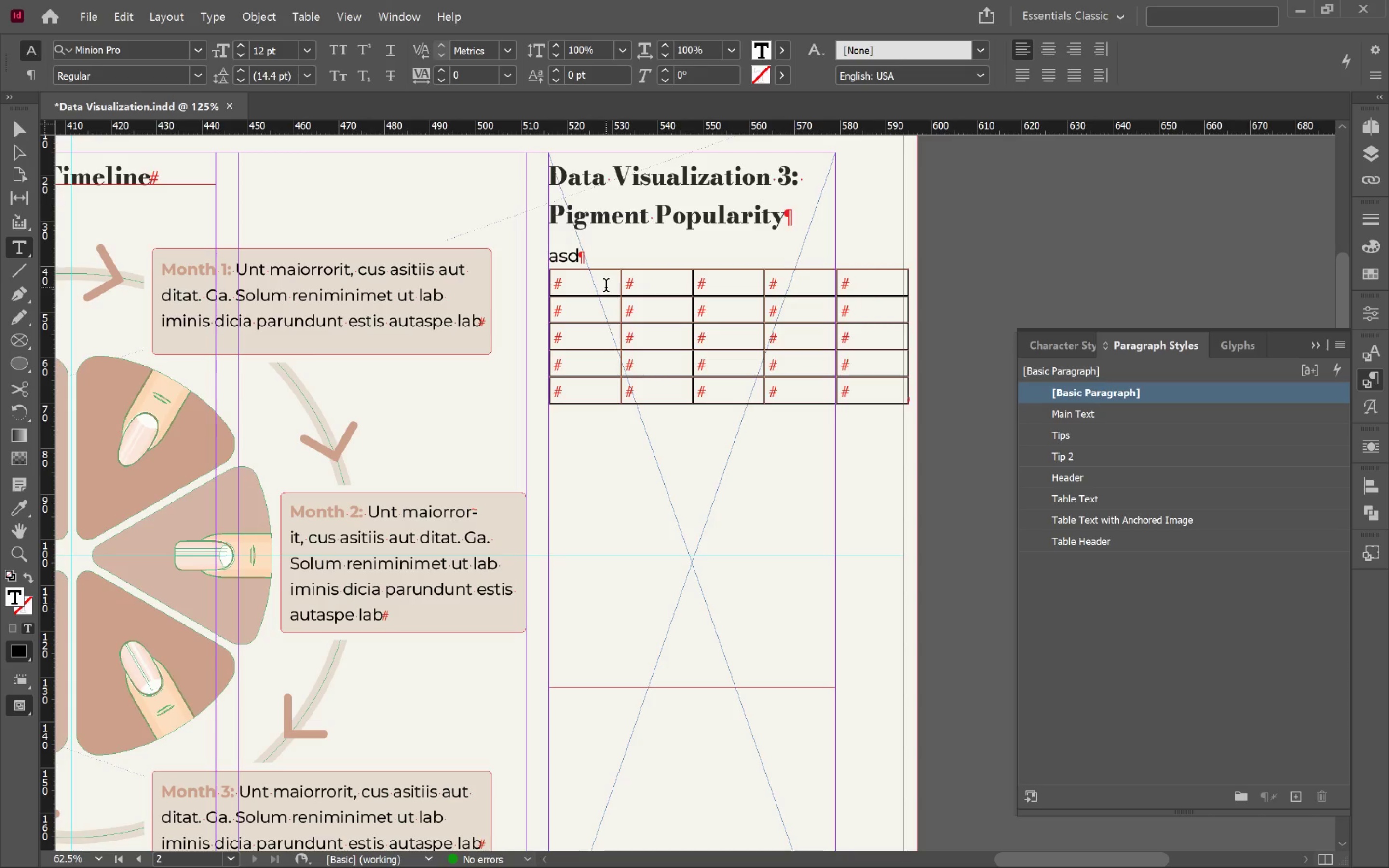 
left_click_drag(start_coordinate=[606, 286], to_coordinate=[863, 396])
 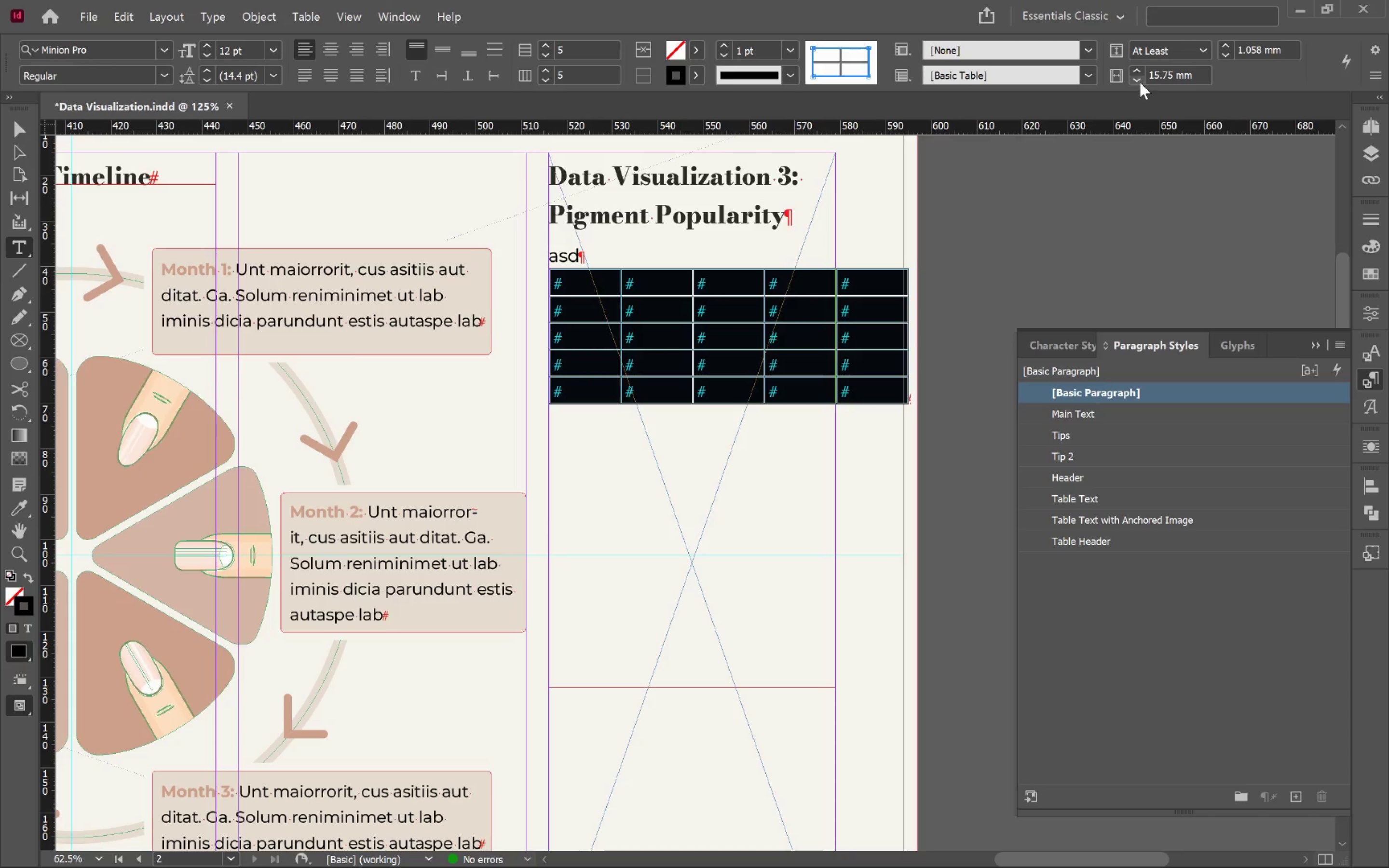 
left_click([1138, 82])
 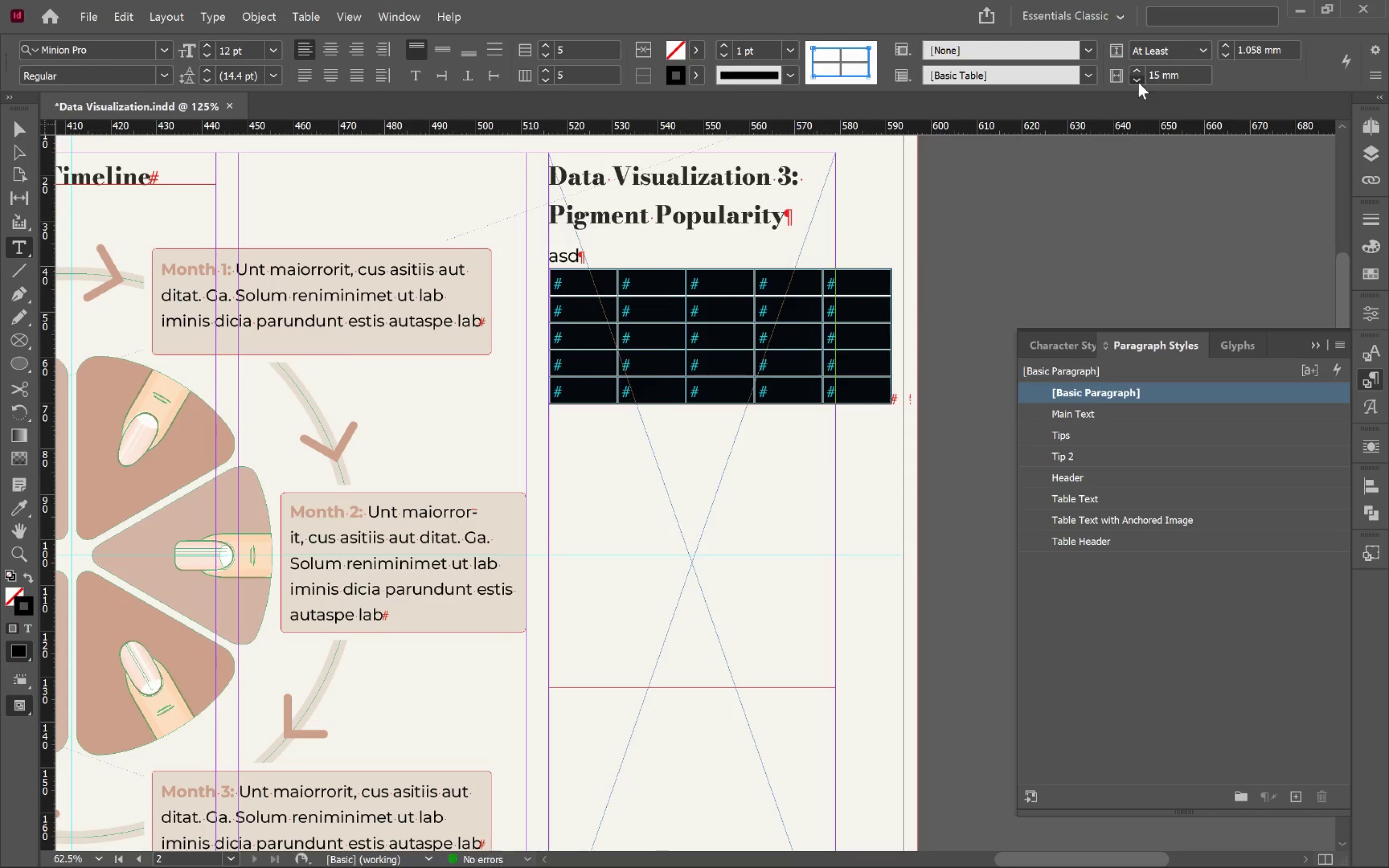 
double_click([1138, 82])
 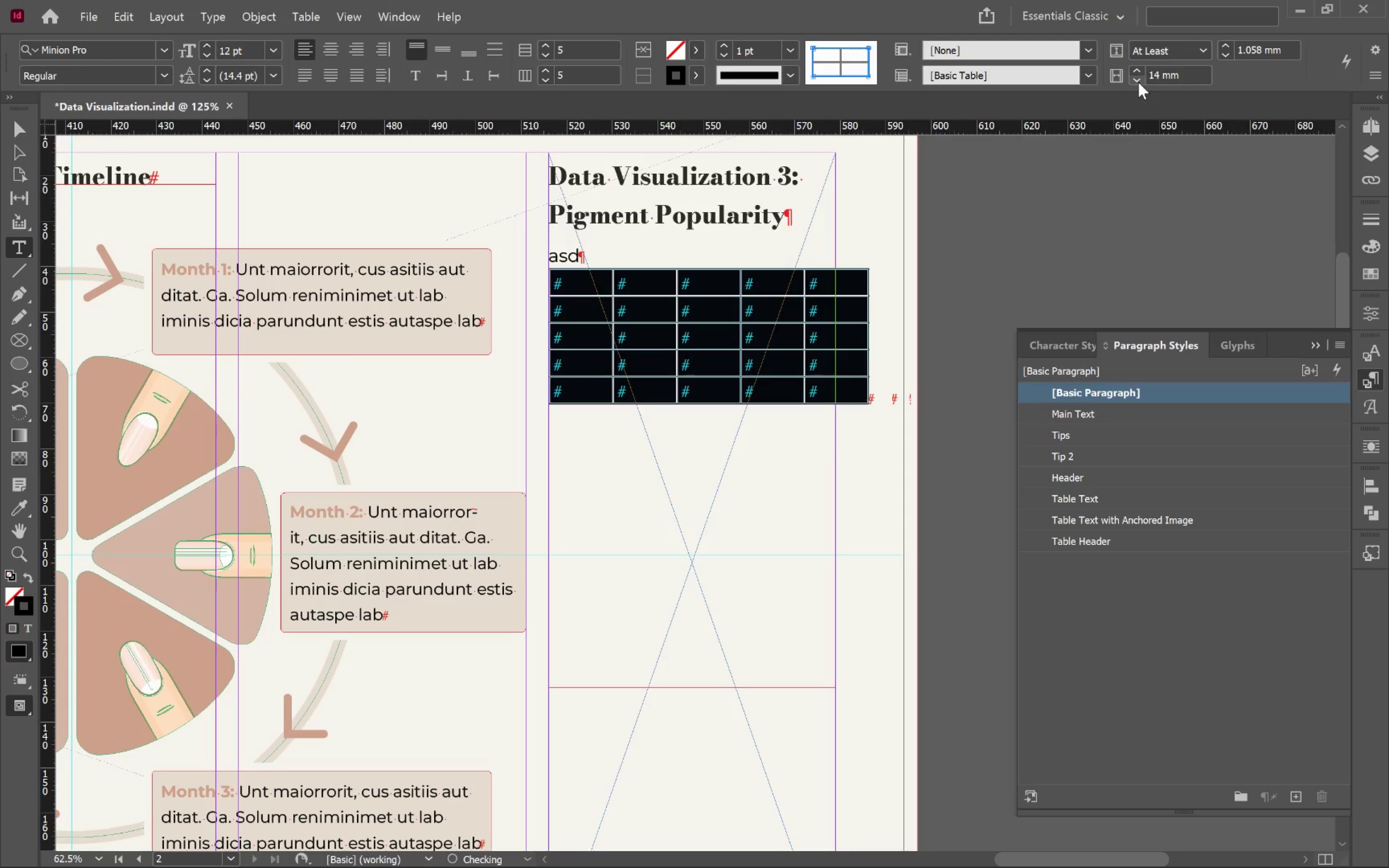 
left_click([1138, 82])
 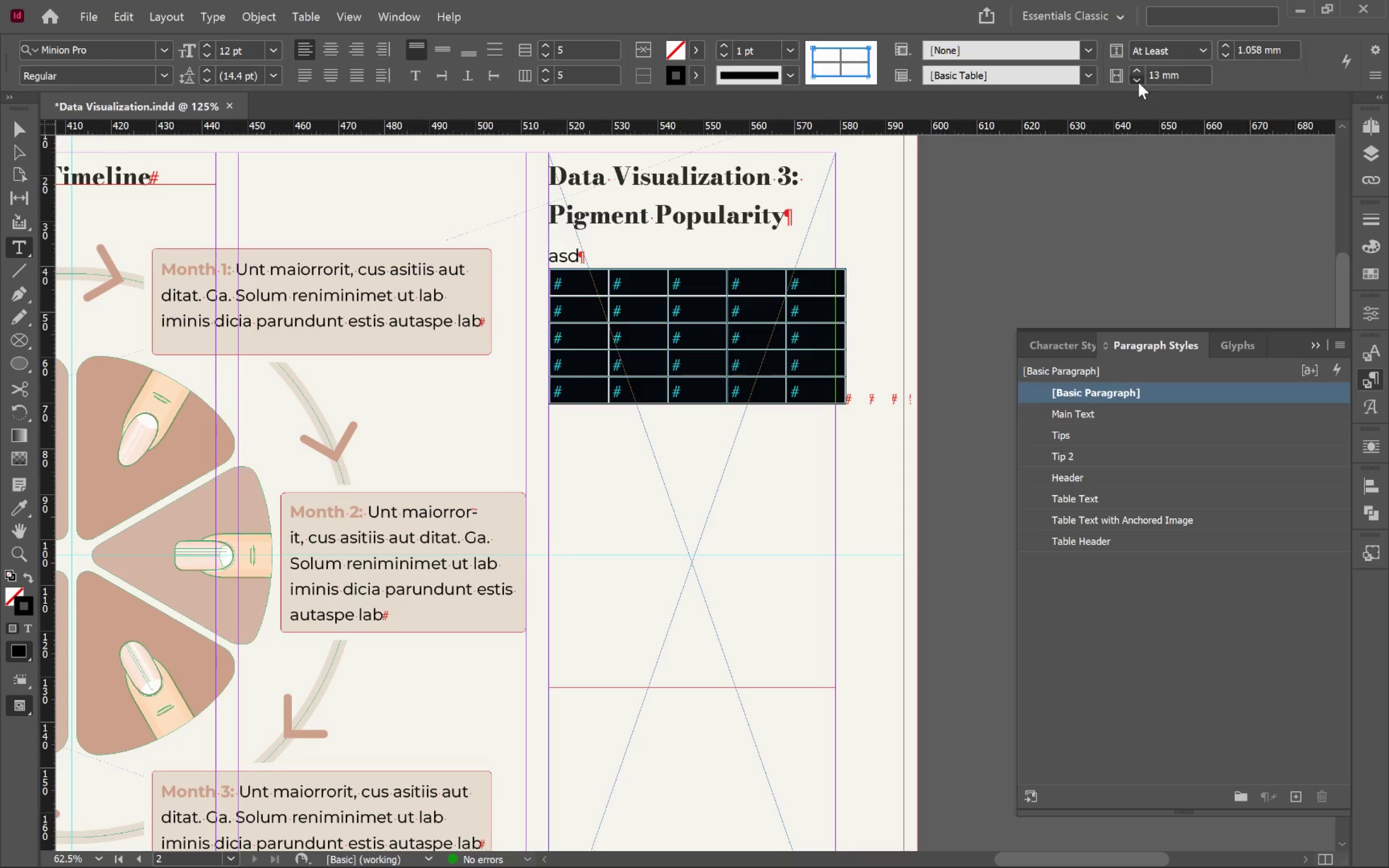 
left_click([1138, 82])
 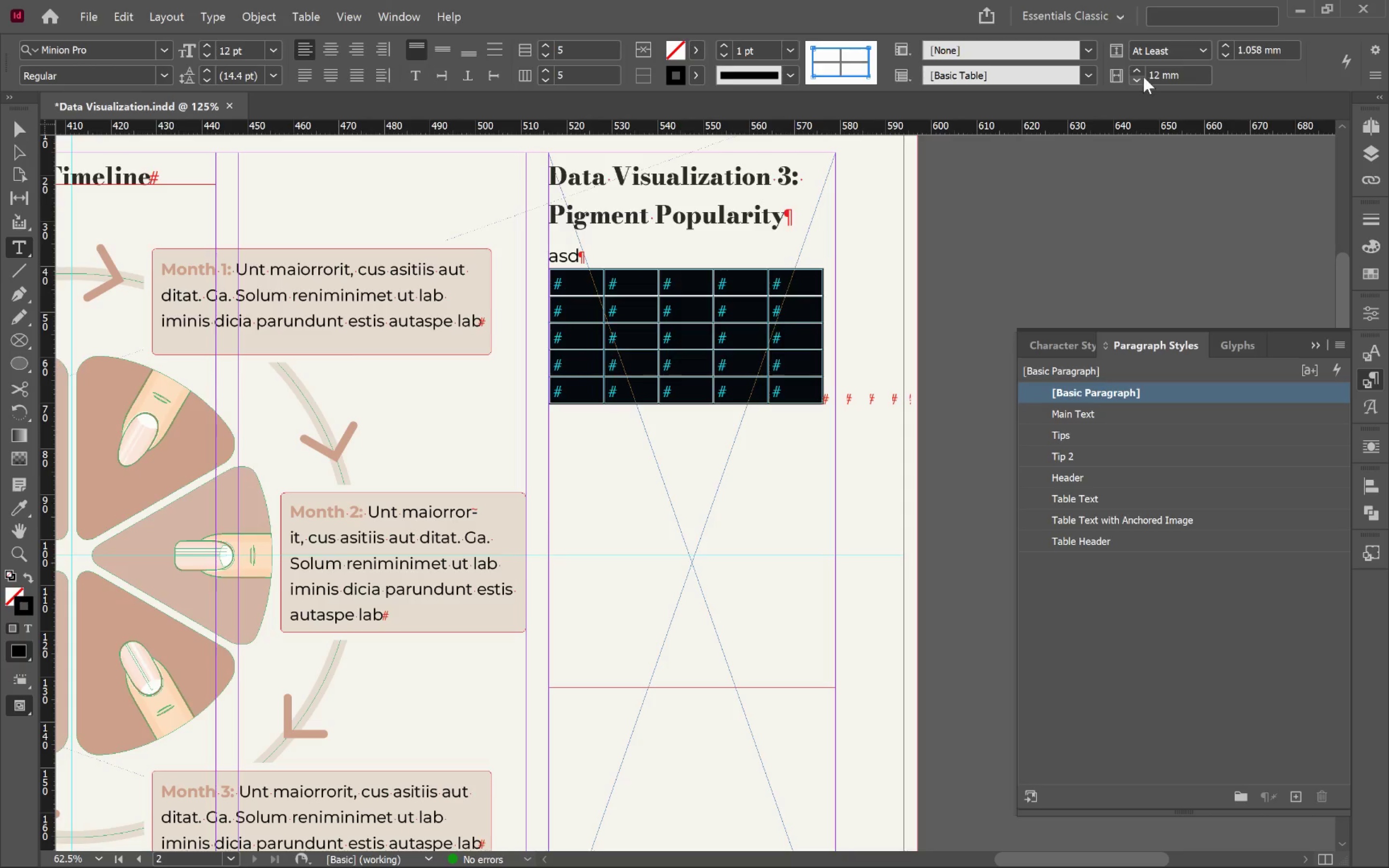 
left_click([1137, 69])
 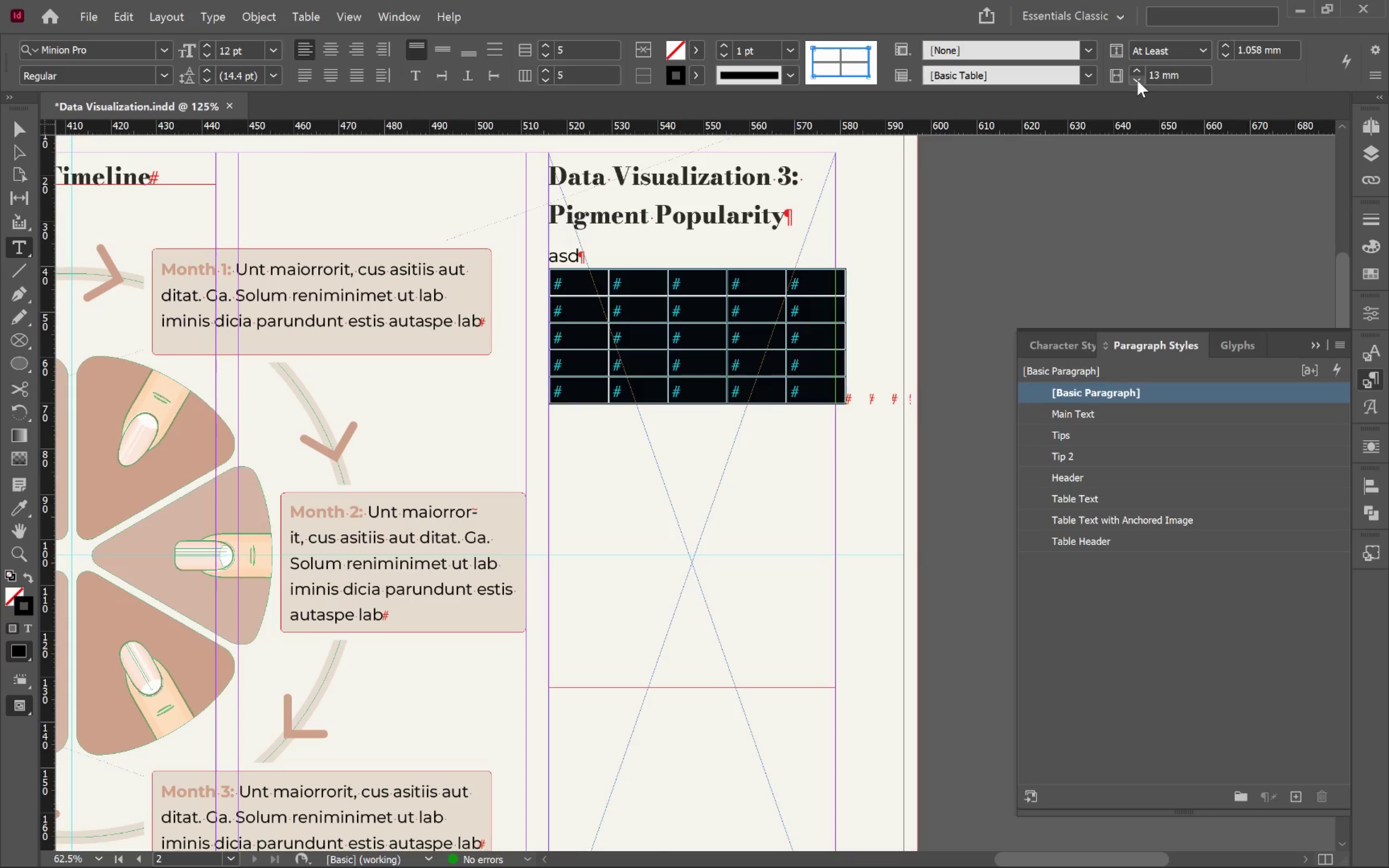 
left_click([1137, 80])
 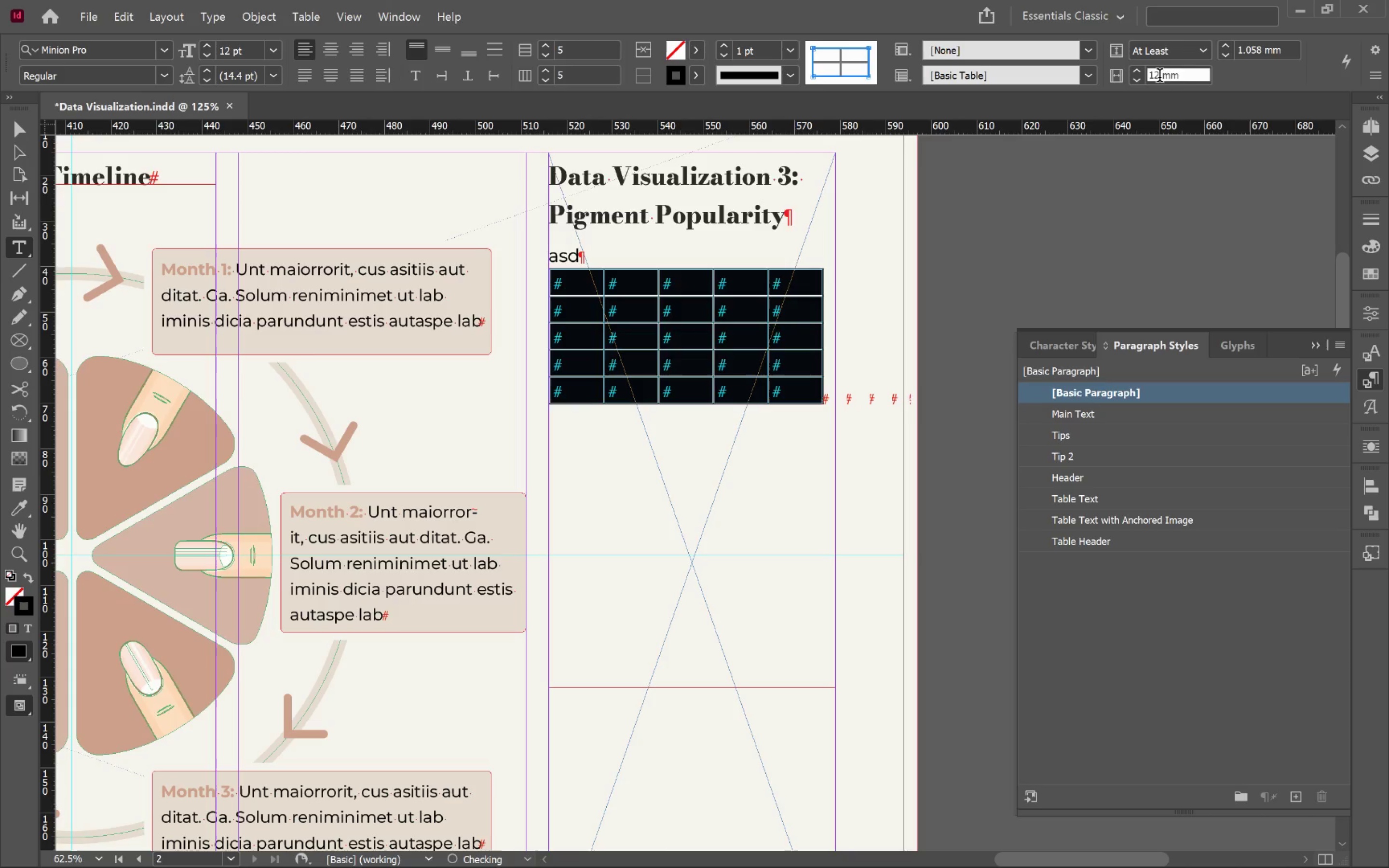 
left_click([1159, 77])
 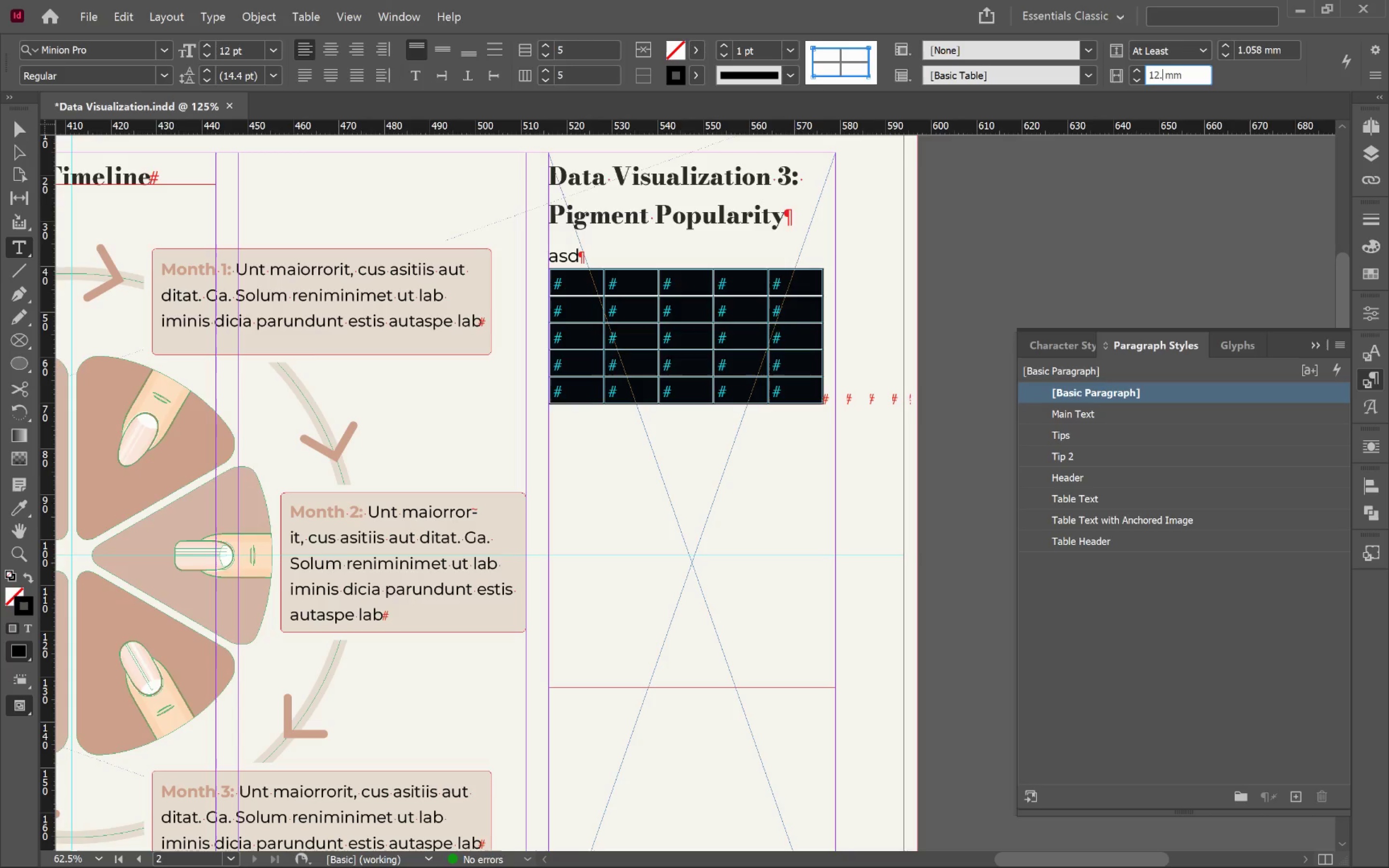 
key(Period)
 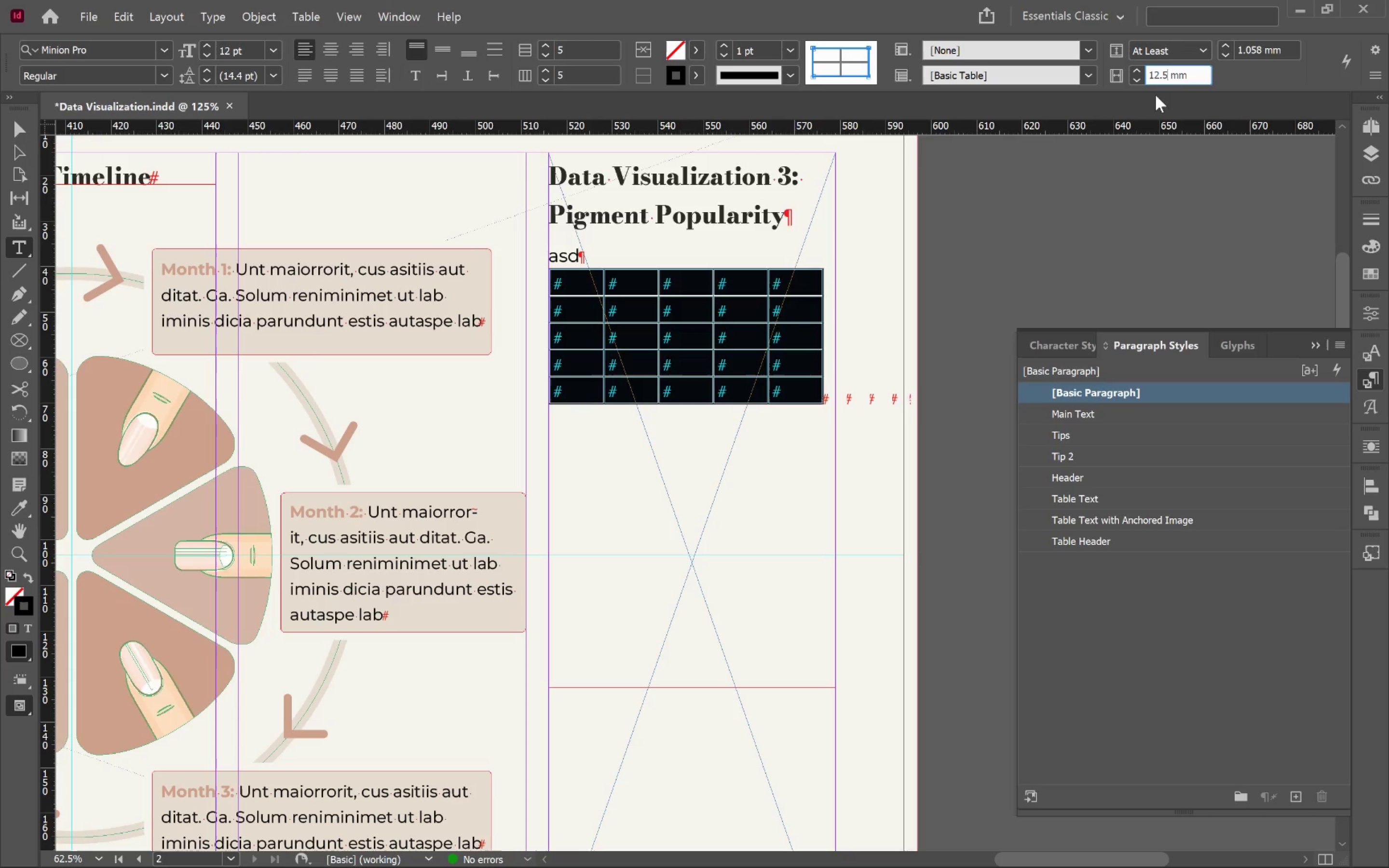 
key(5)
 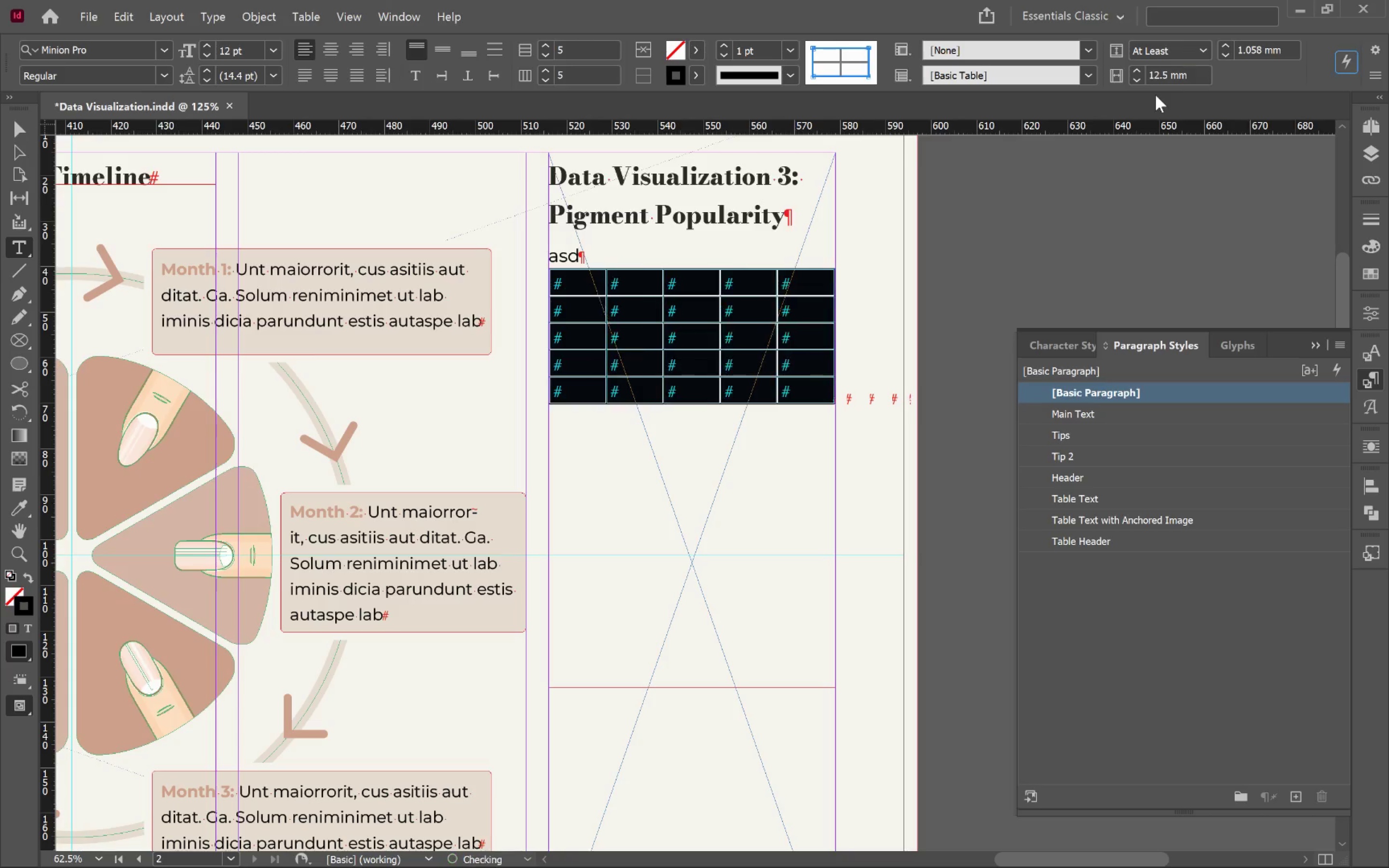 
key(Tab)
 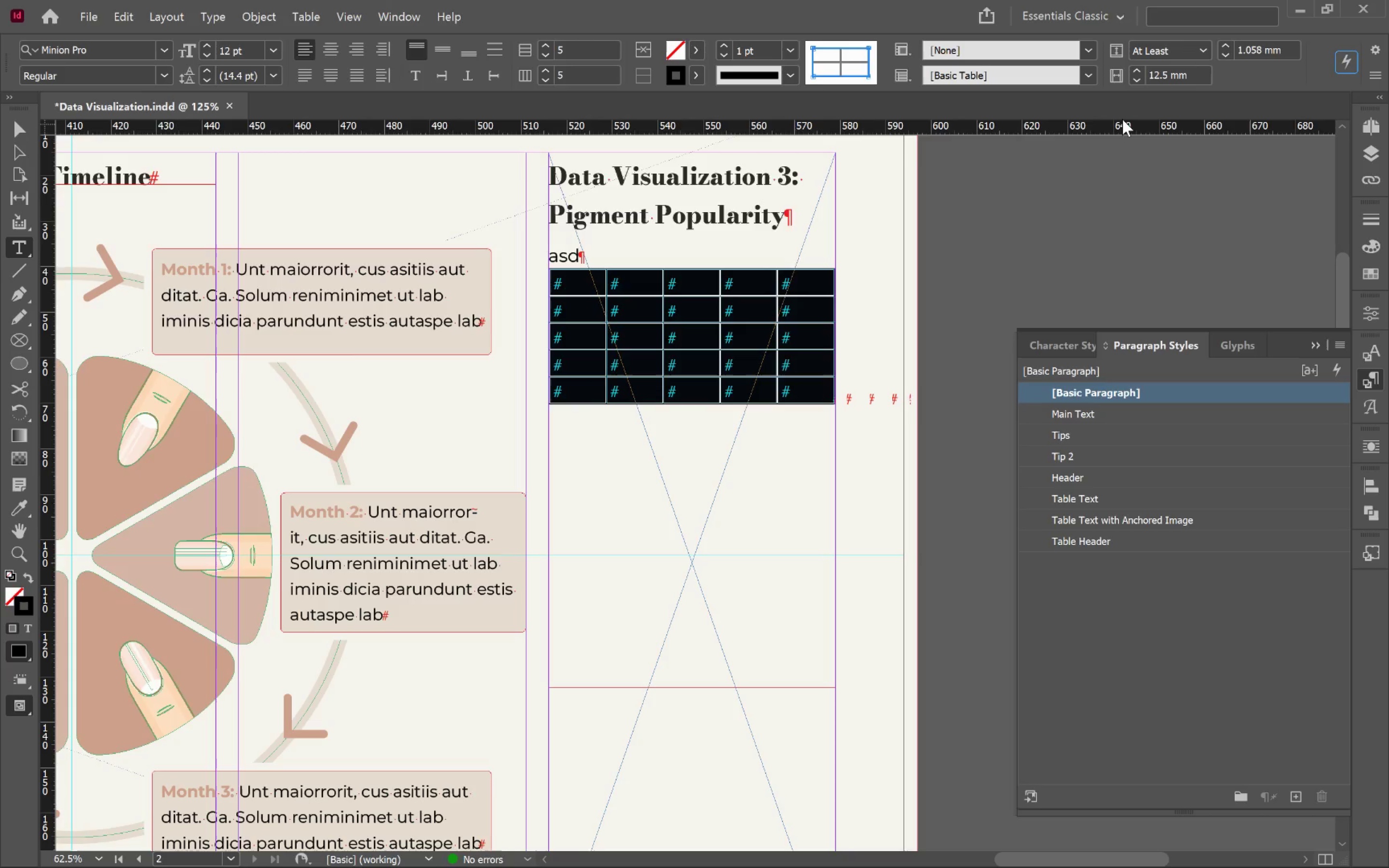 
mouse_move([38, 135])
 